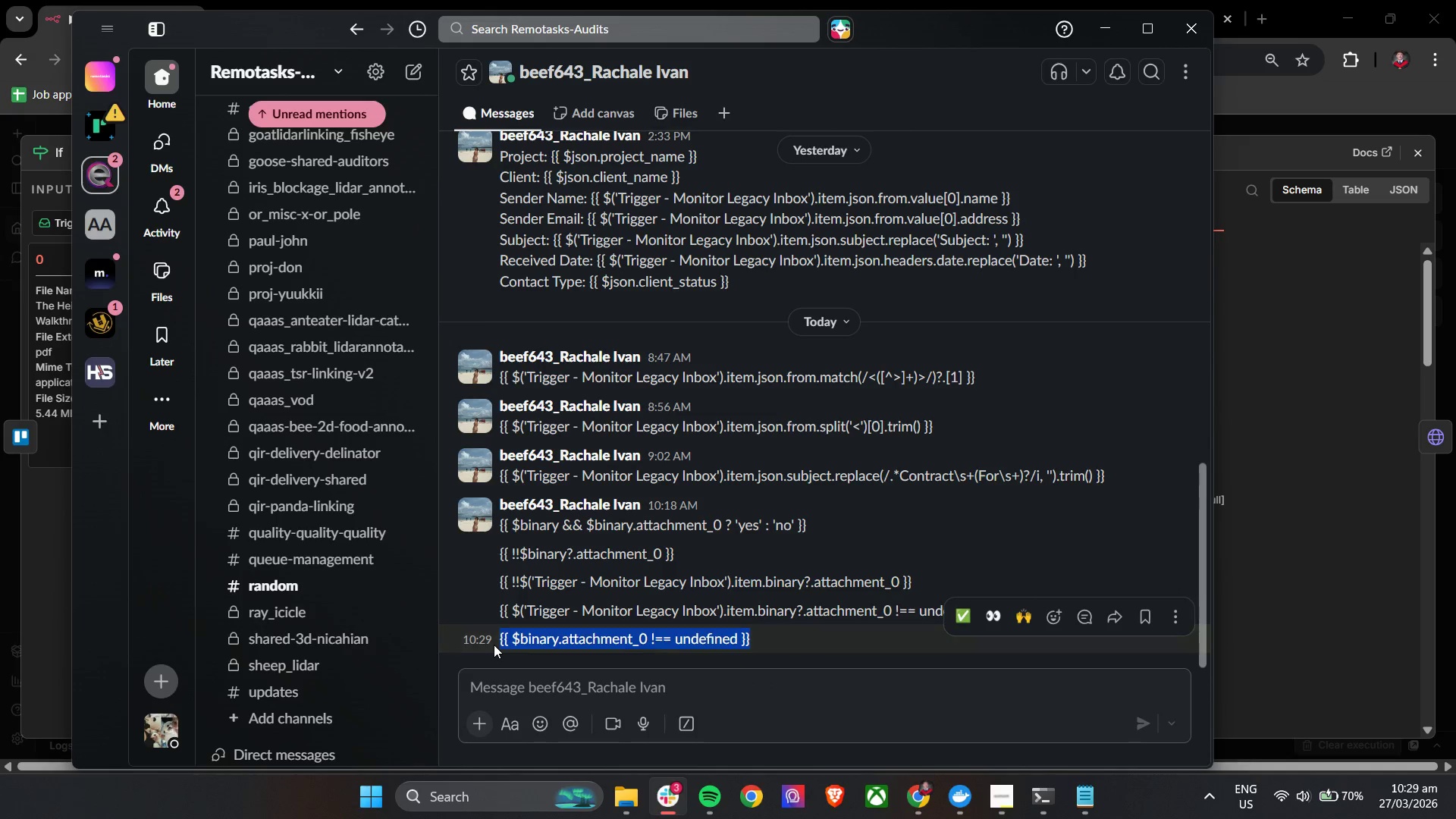 
key(Control+C)
 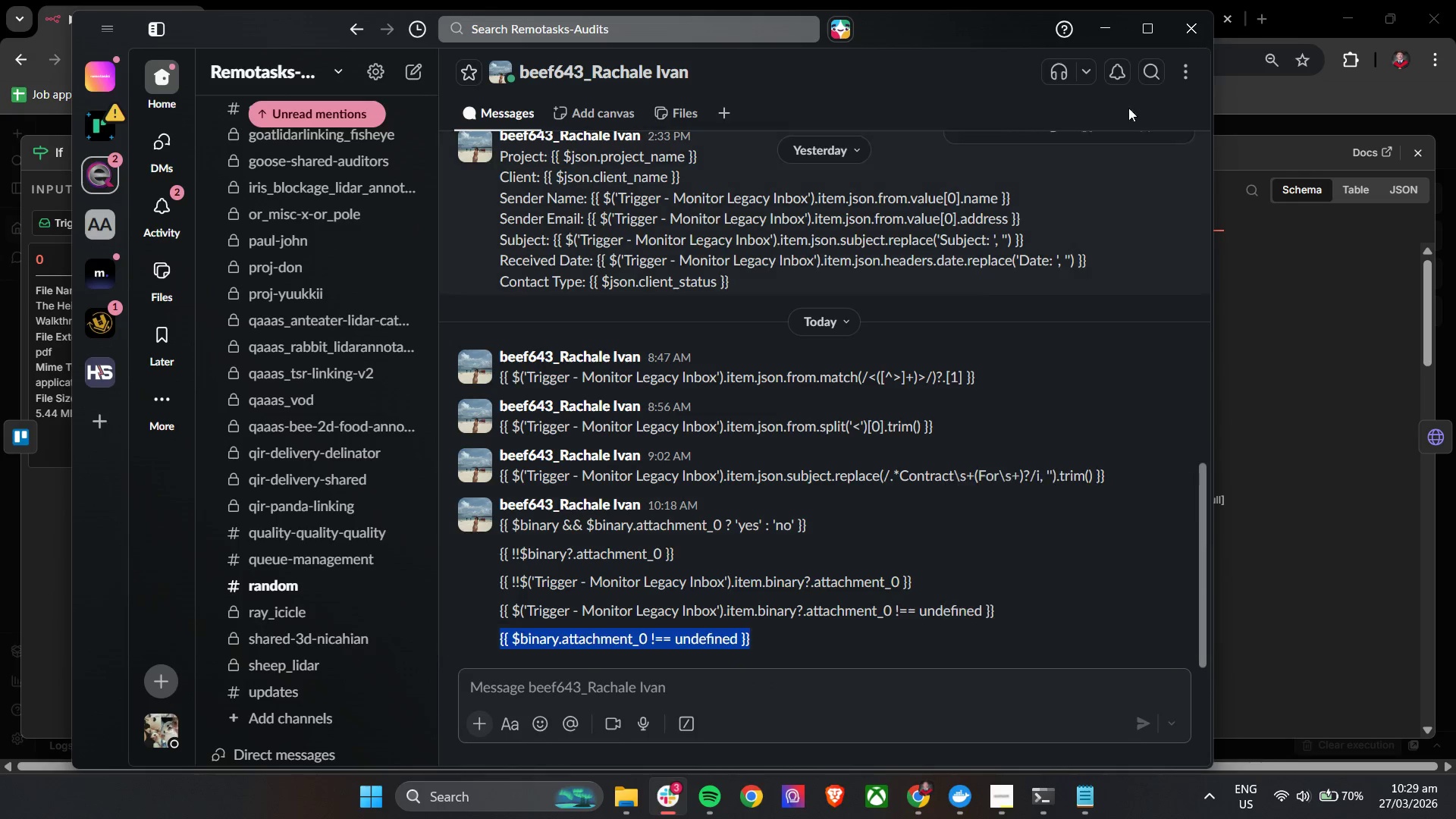 
key(Control+C)
 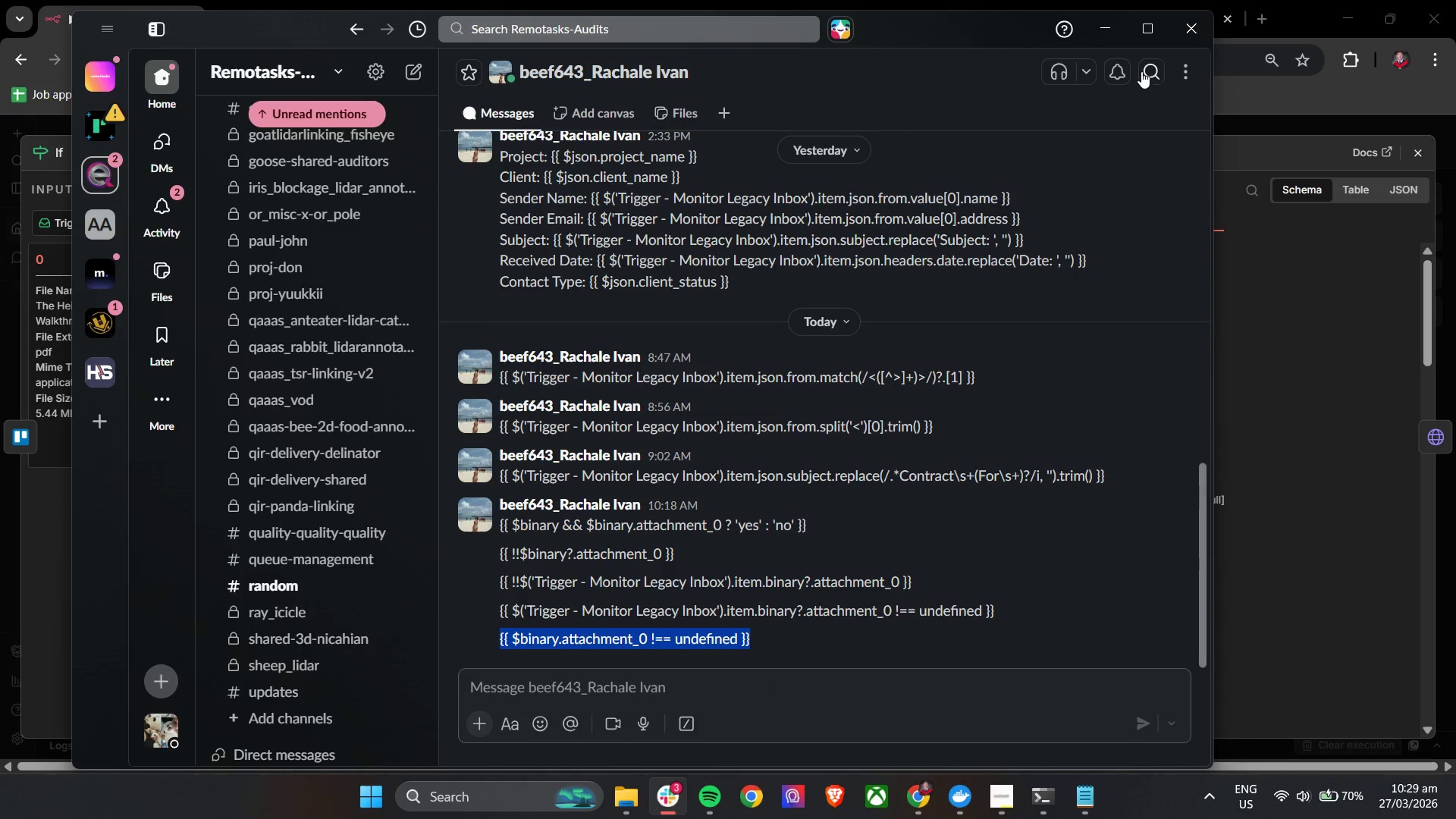 
key(Control+C)
 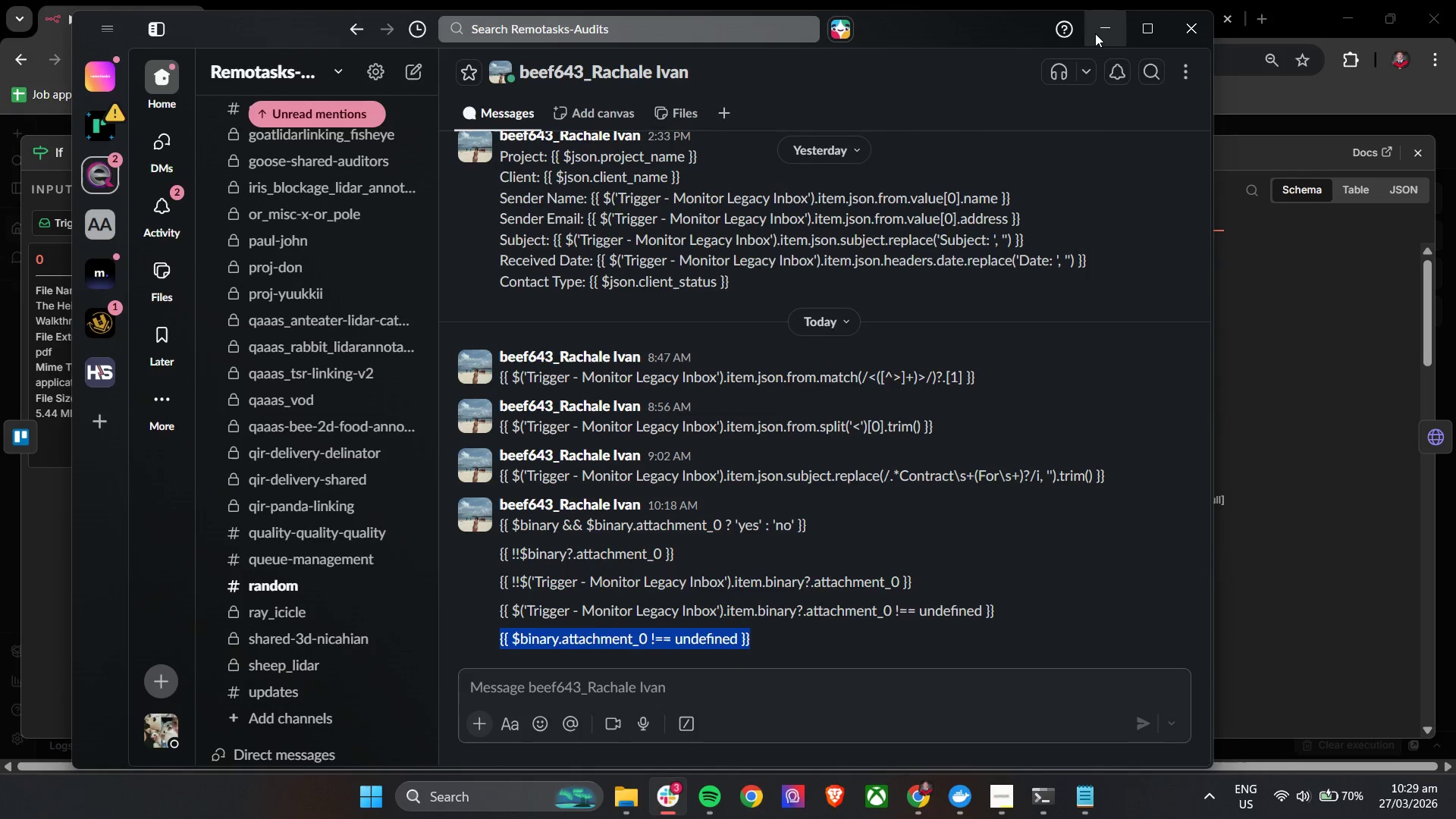 
left_click([1095, 33])
 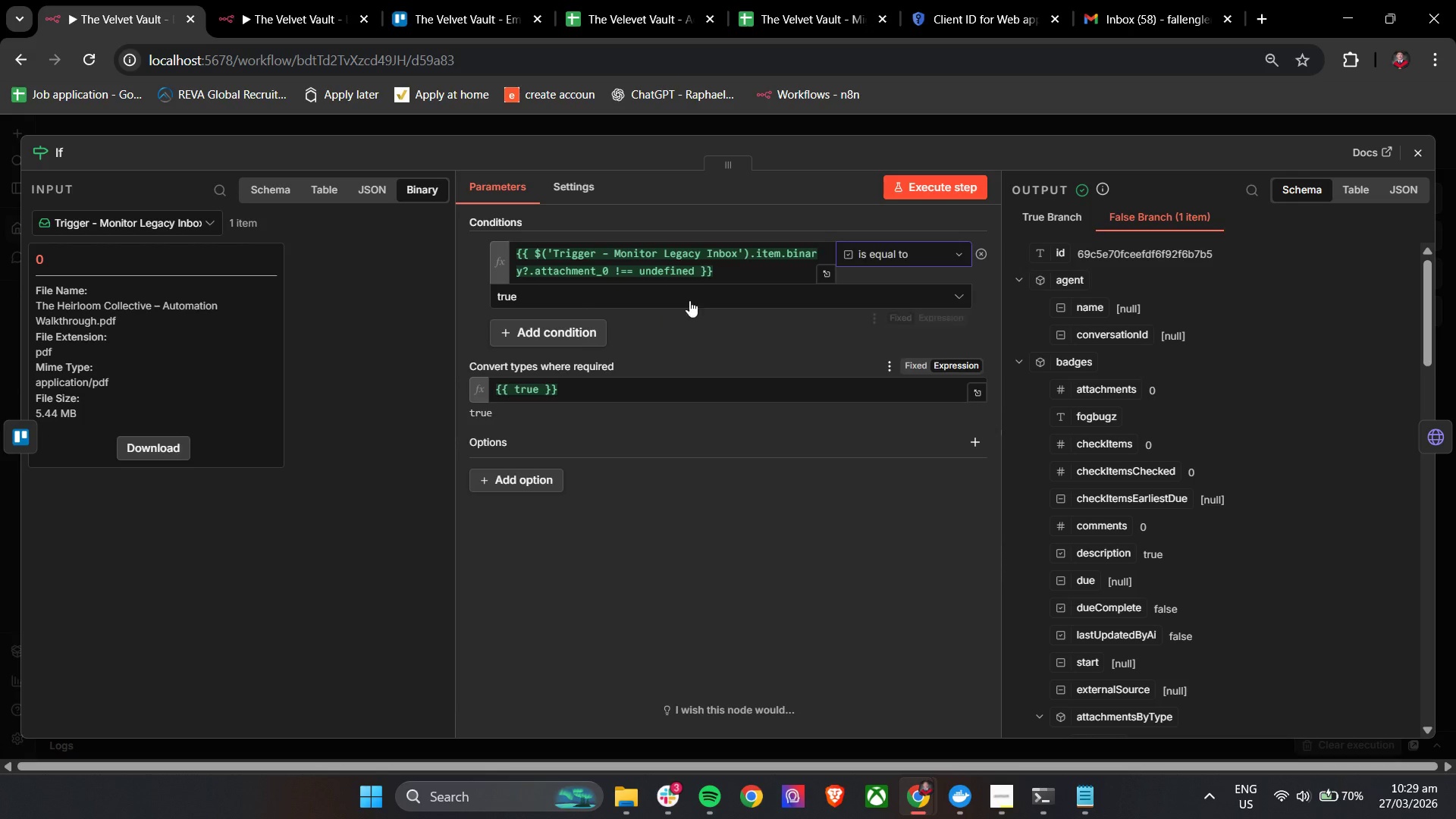 
left_click_drag(start_coordinate=[740, 272], to_coordinate=[515, 251])
 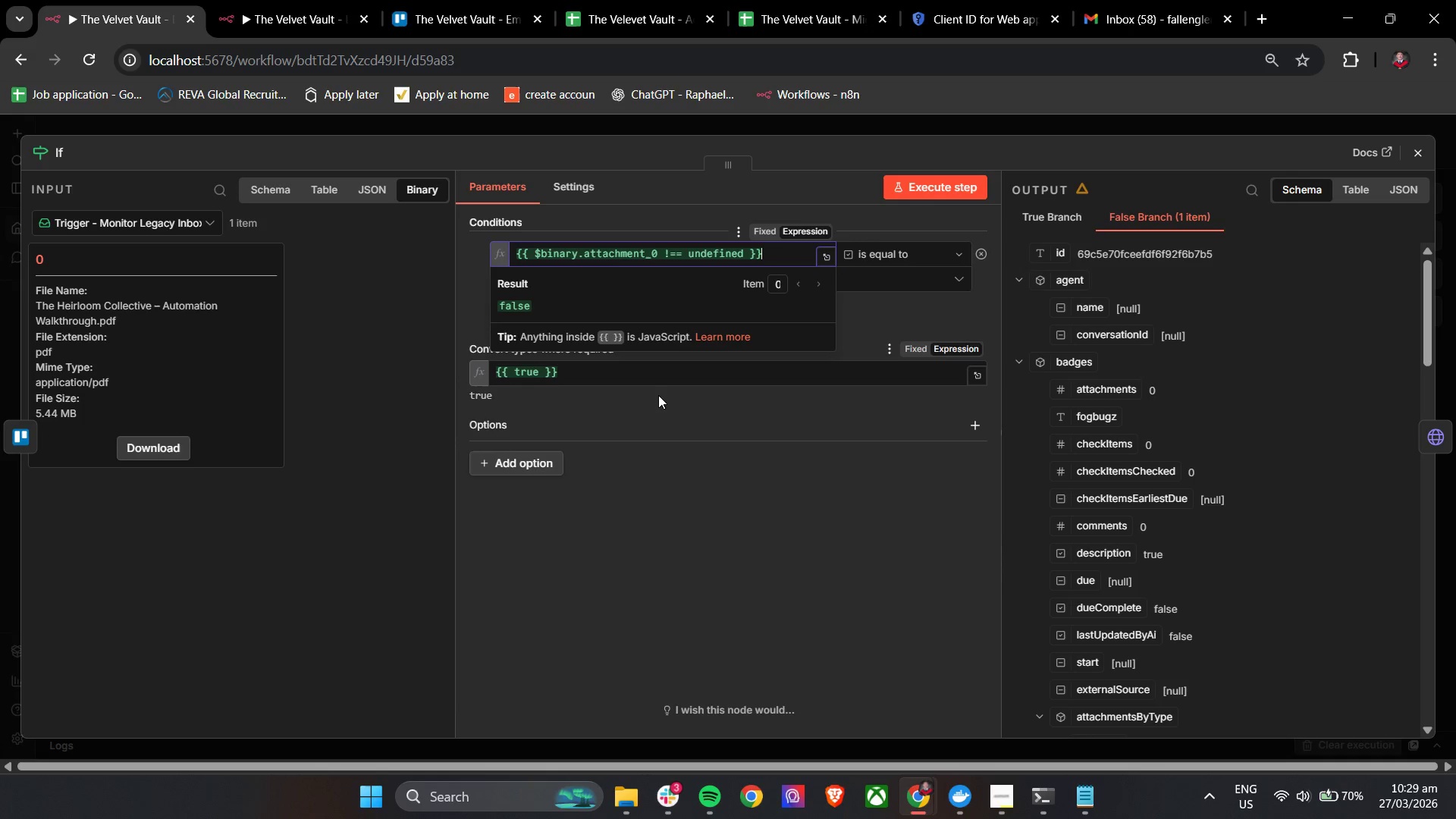 
key(Control+V)
 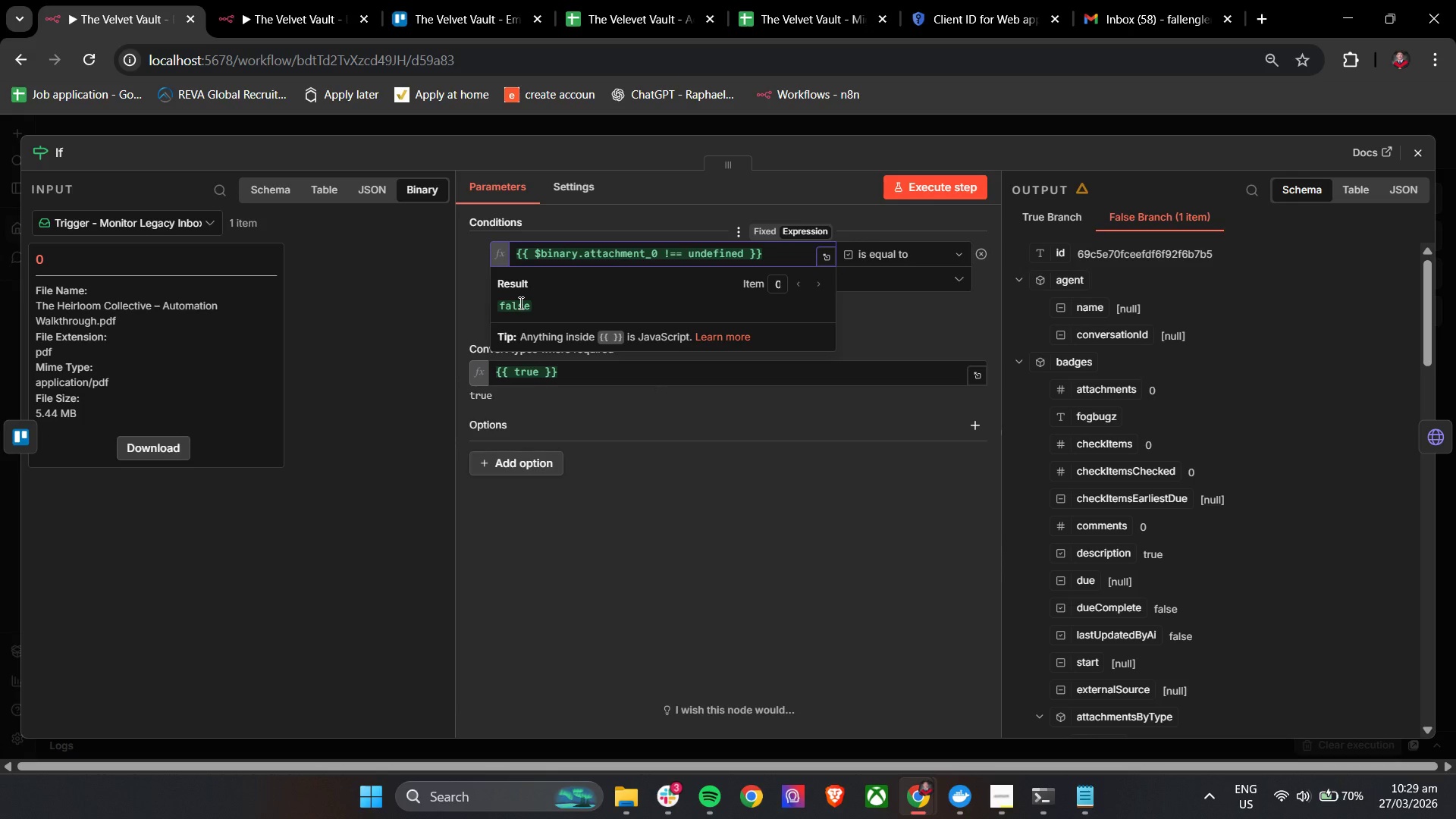 
hold_key(key=Backspace, duration=1.5)
 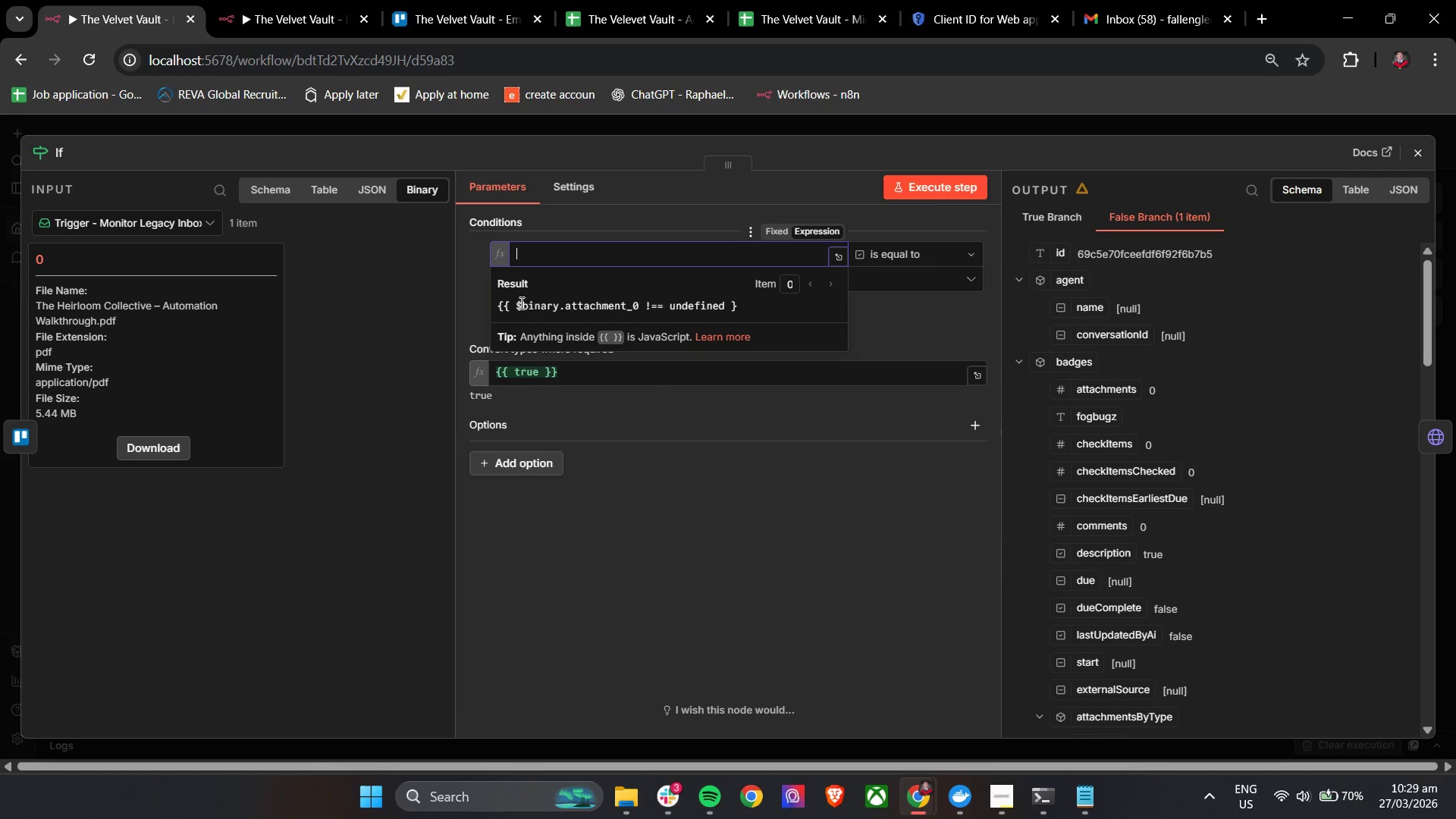 
hold_key(key=Backspace, duration=0.56)
 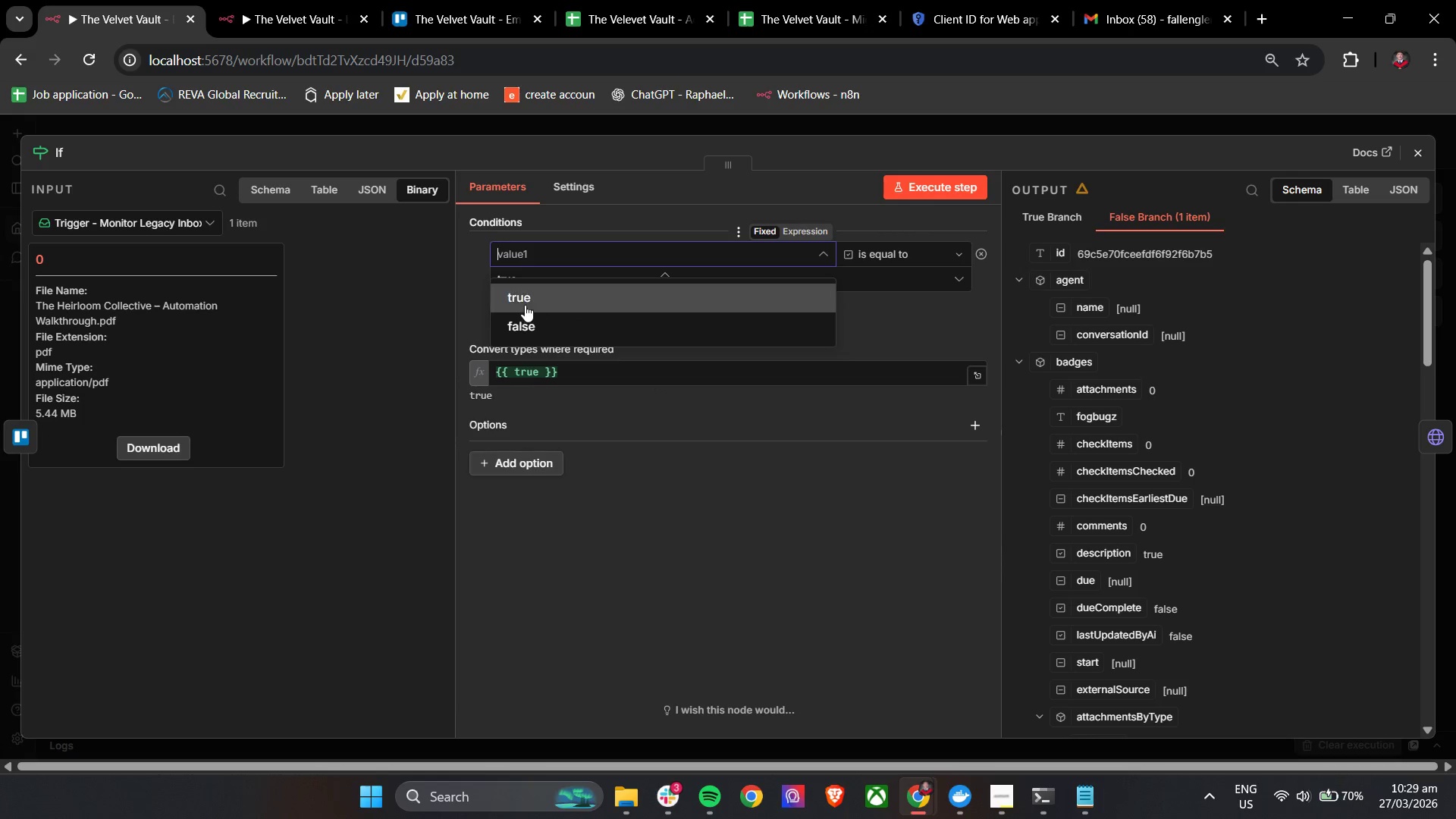 
key(Control+V)
 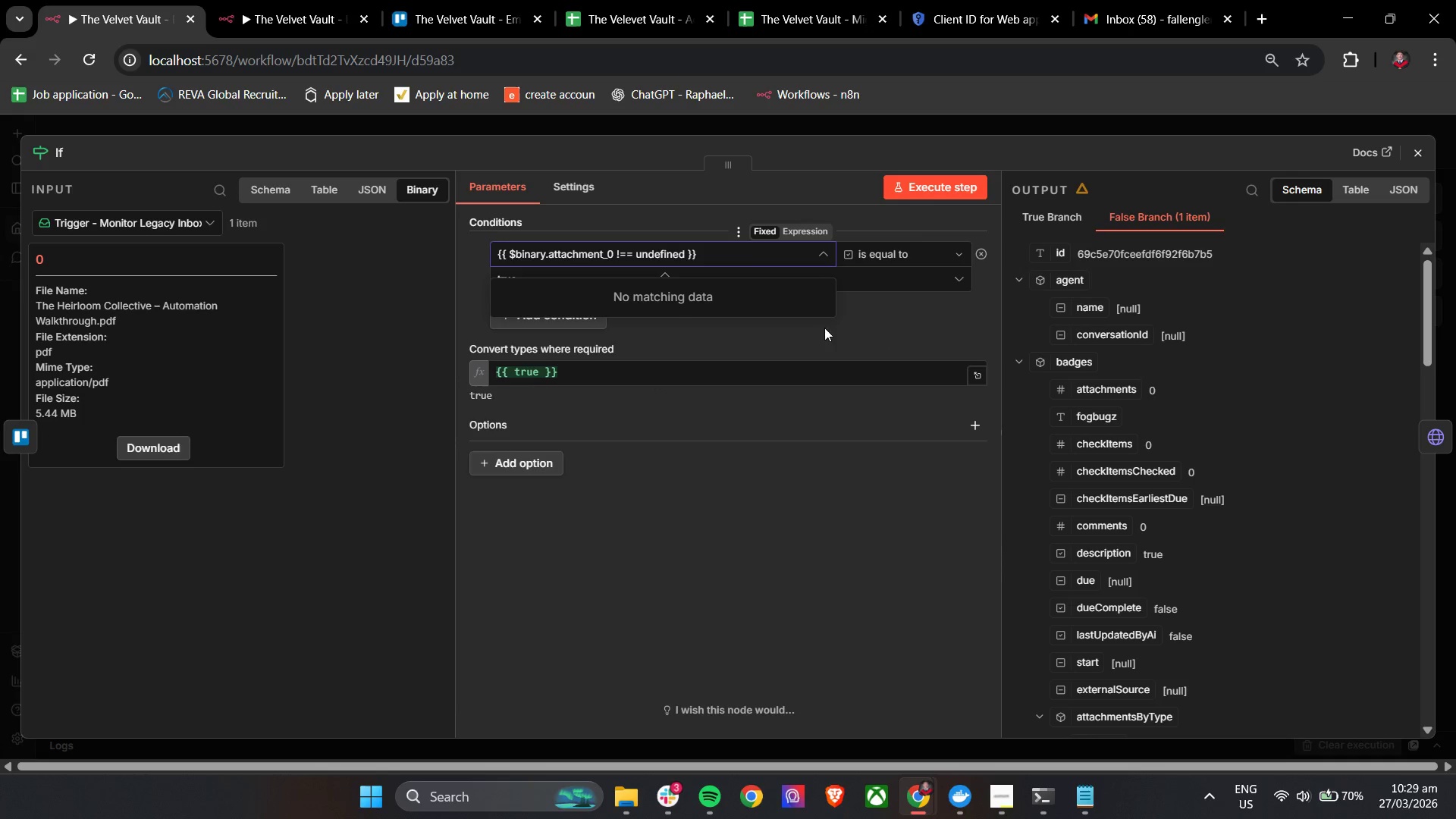 
left_click([887, 320])
 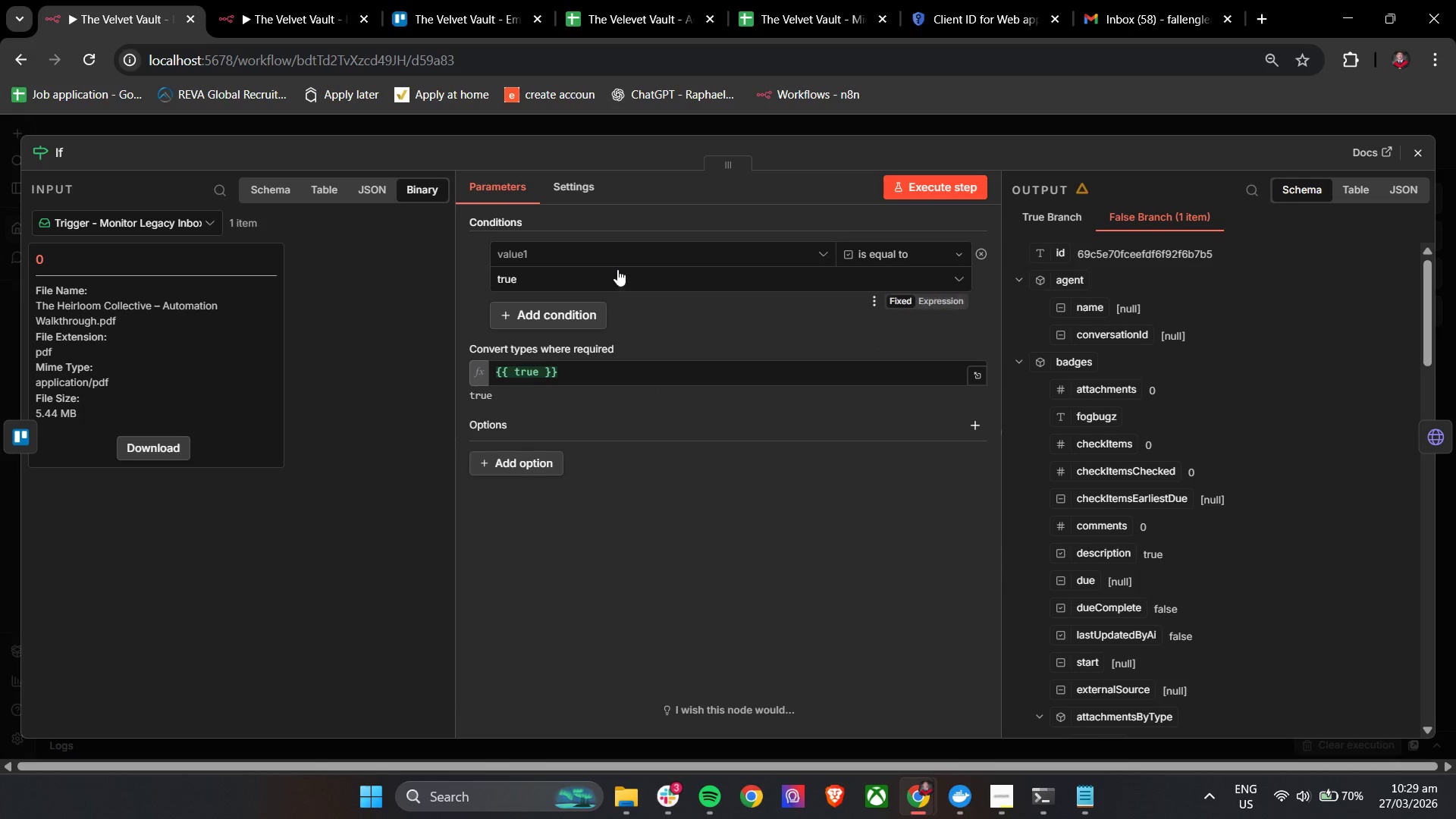 
left_click([615, 251])
 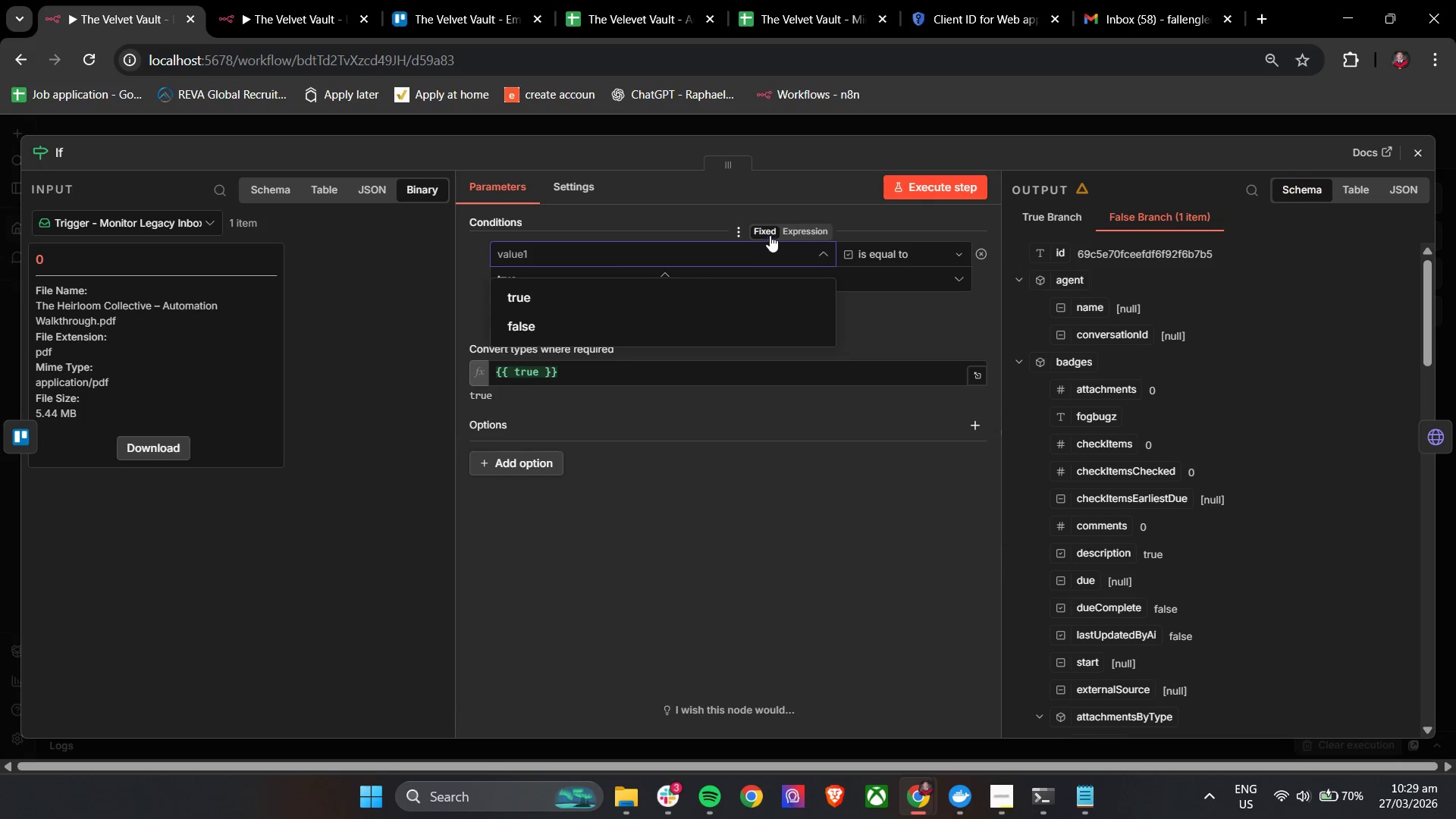 
left_click([787, 233])
 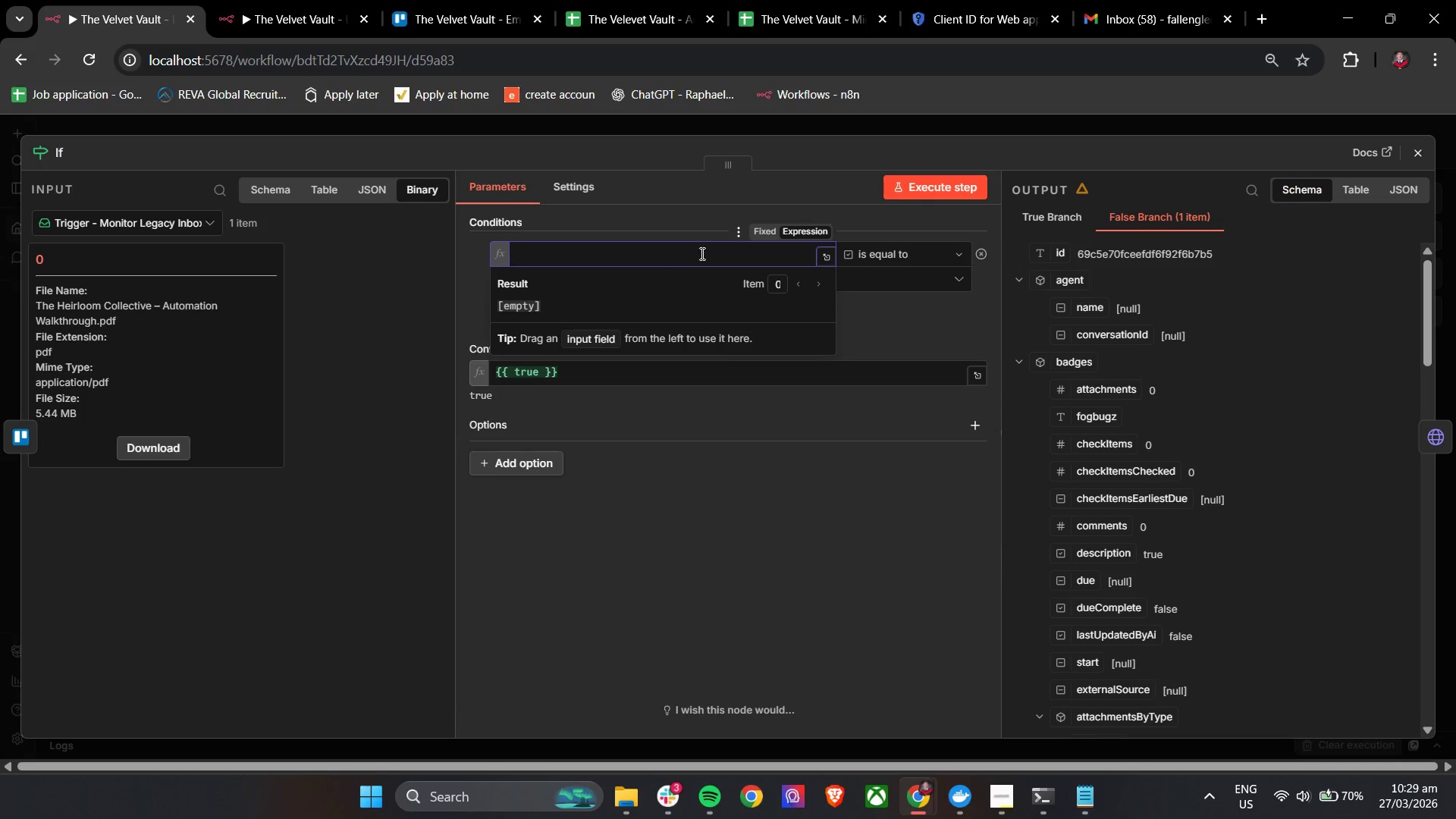 
key(Control+V)
 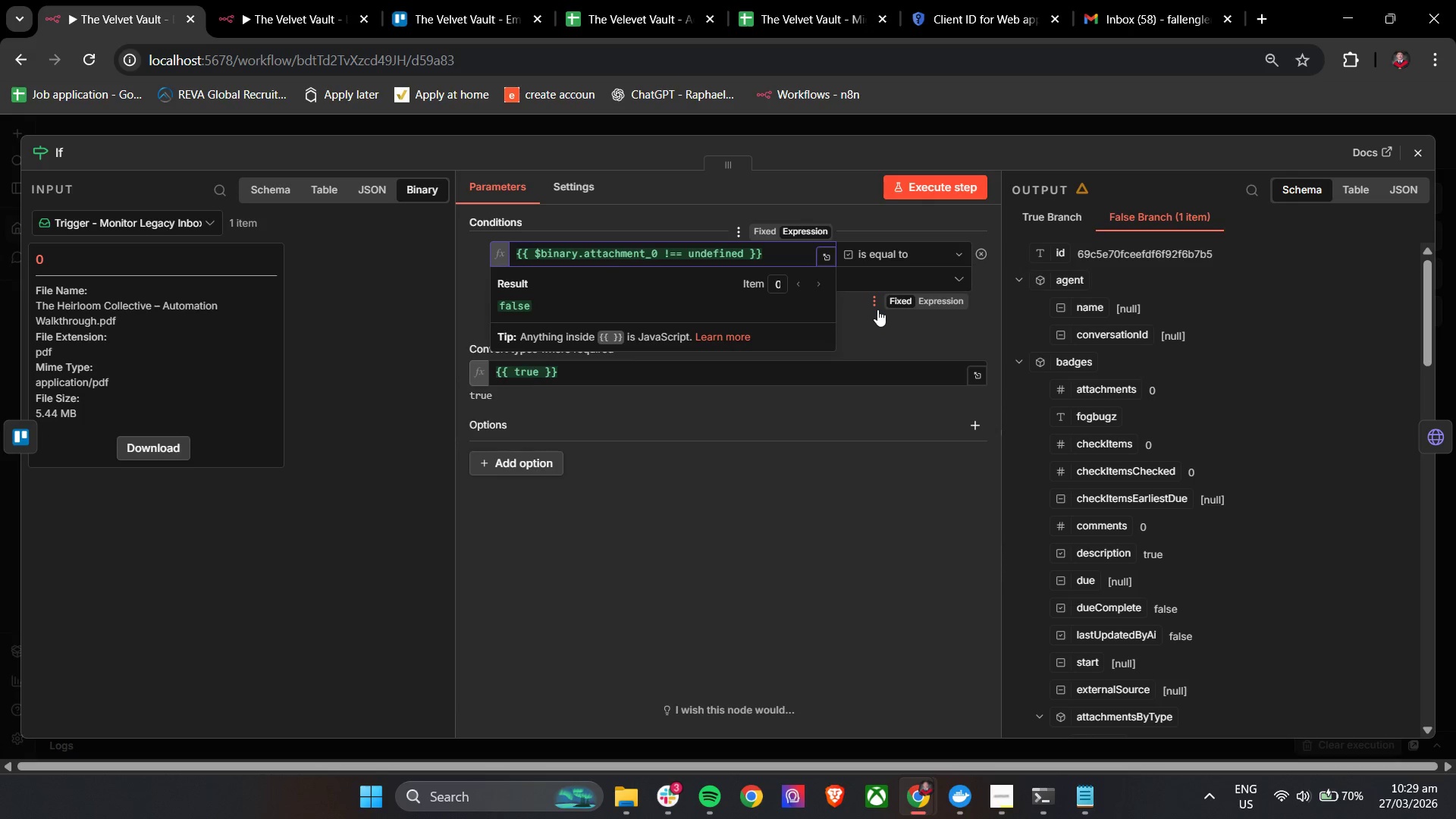 
left_click([877, 309])
 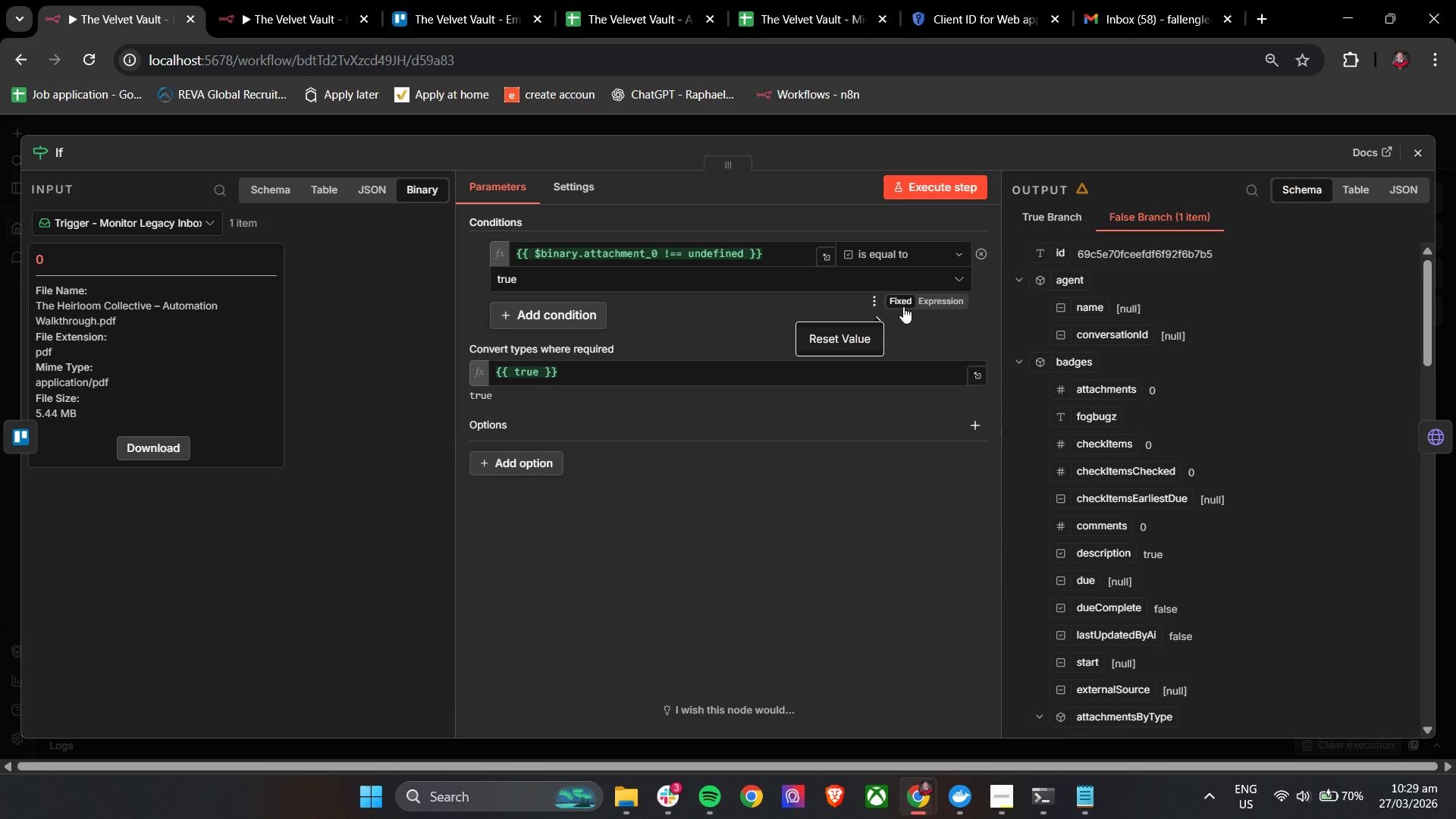 
left_click([923, 303])
 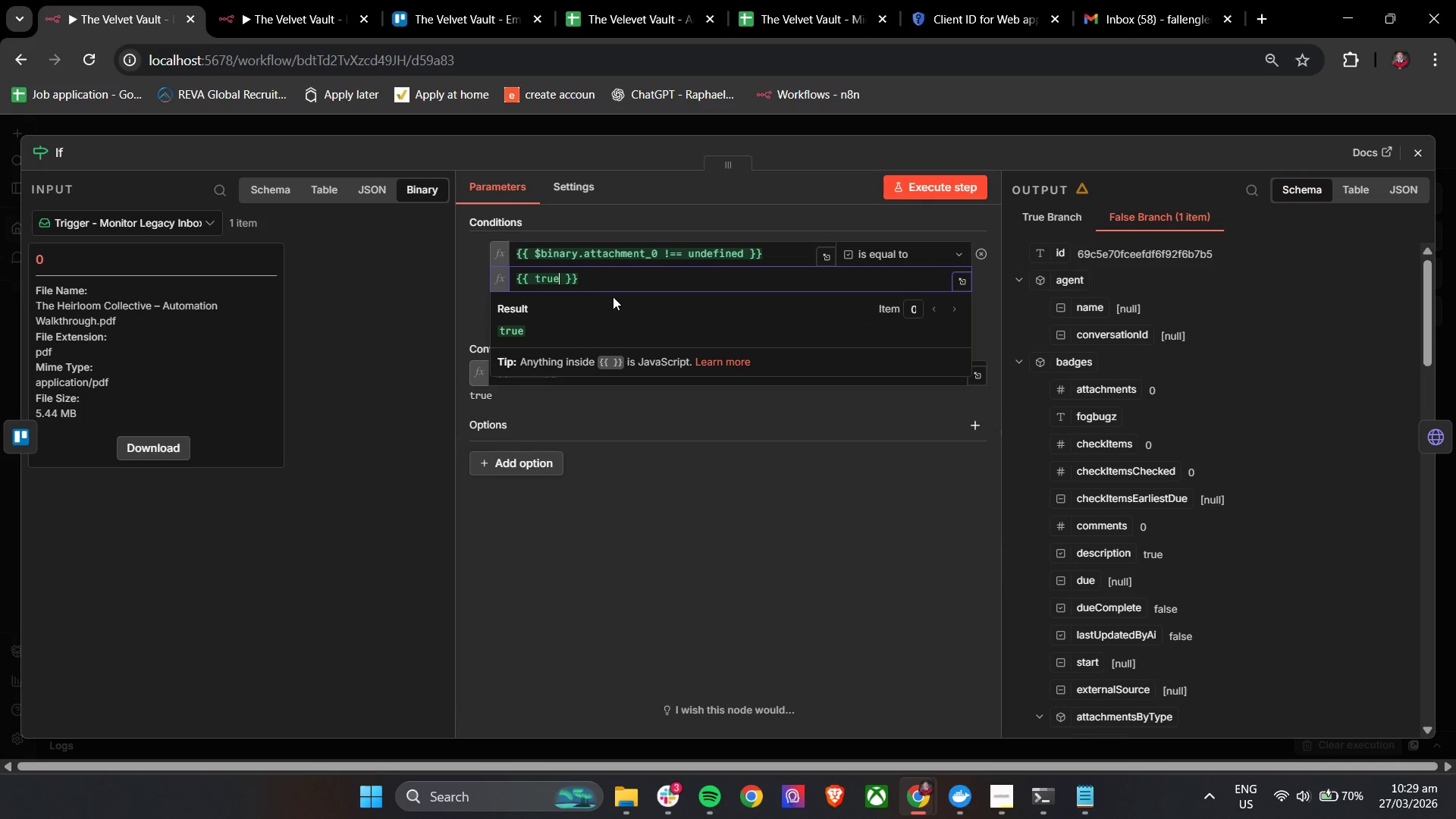 
key(Control+Z)
 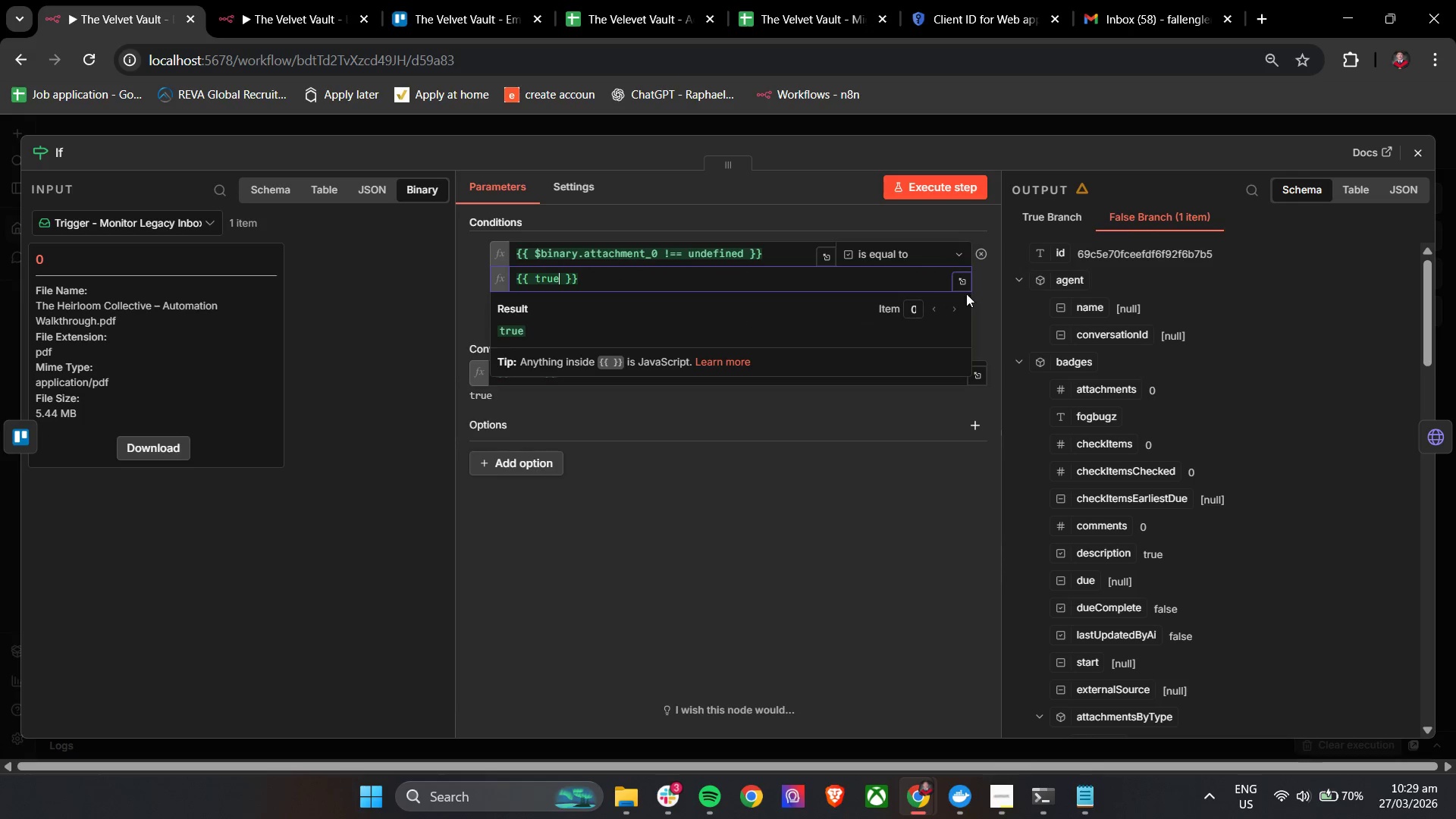 
left_click([990, 294])
 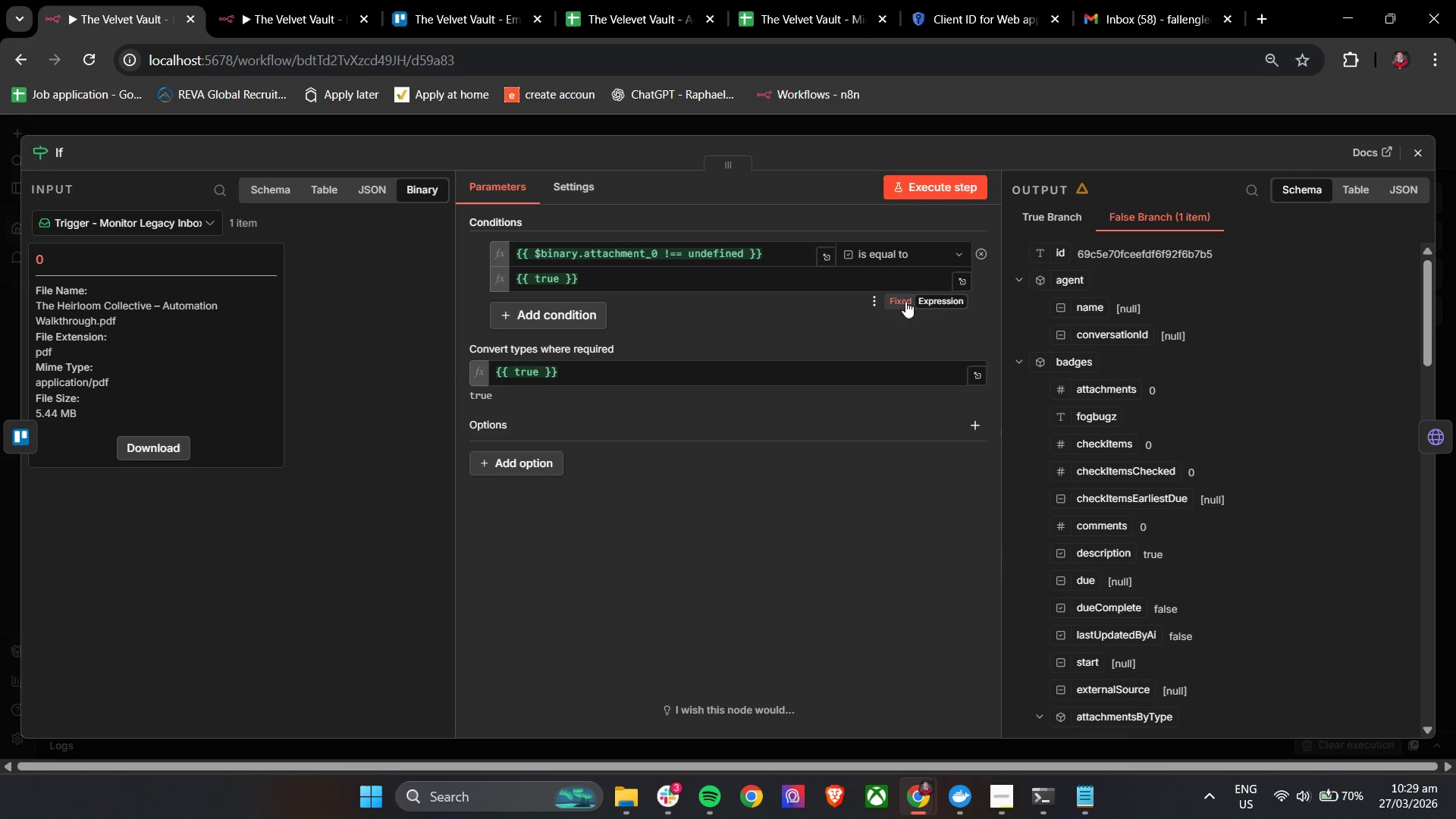 
left_click([905, 302])
 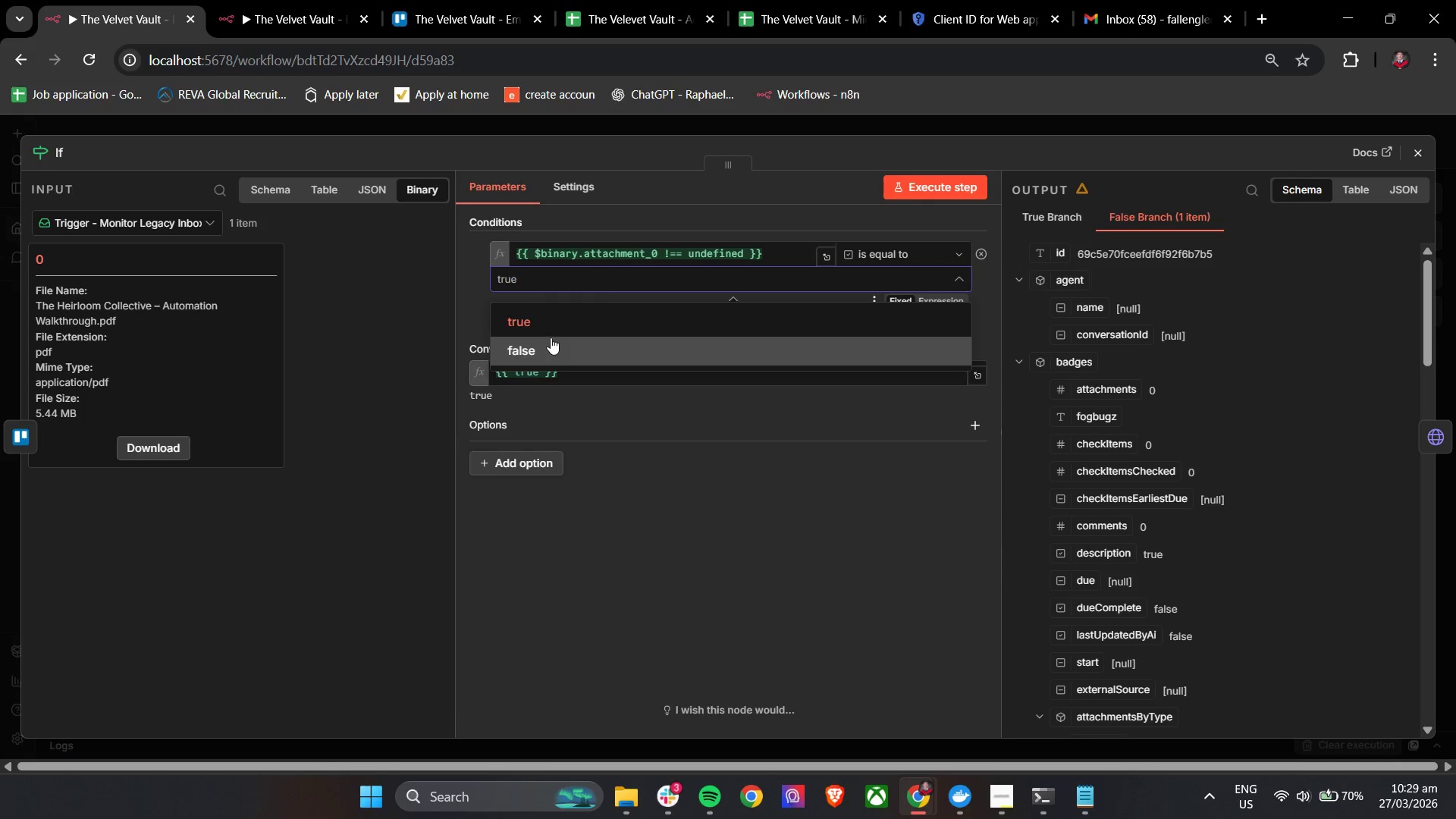 
left_click([547, 328])
 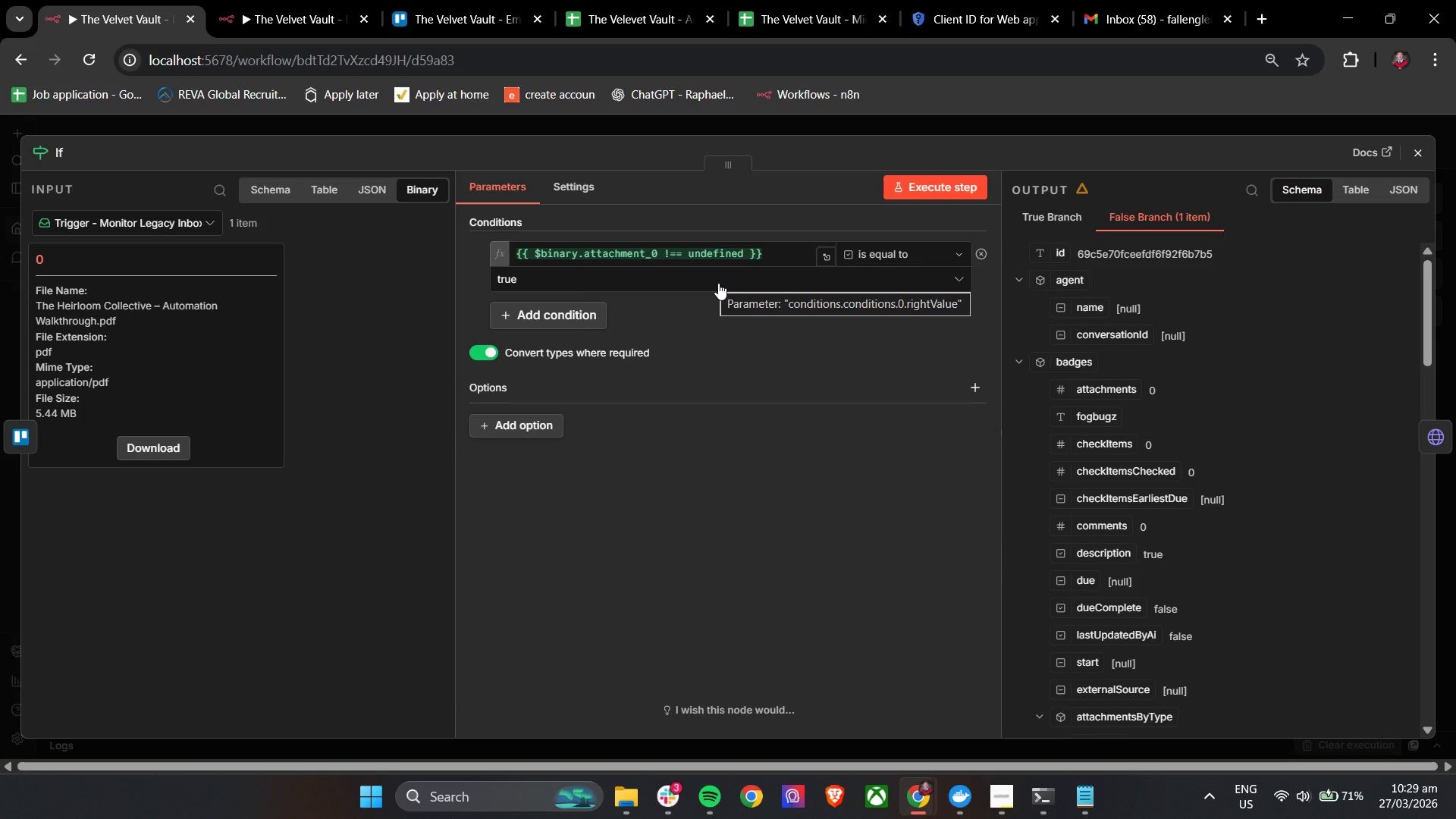 
wait(17.19)
 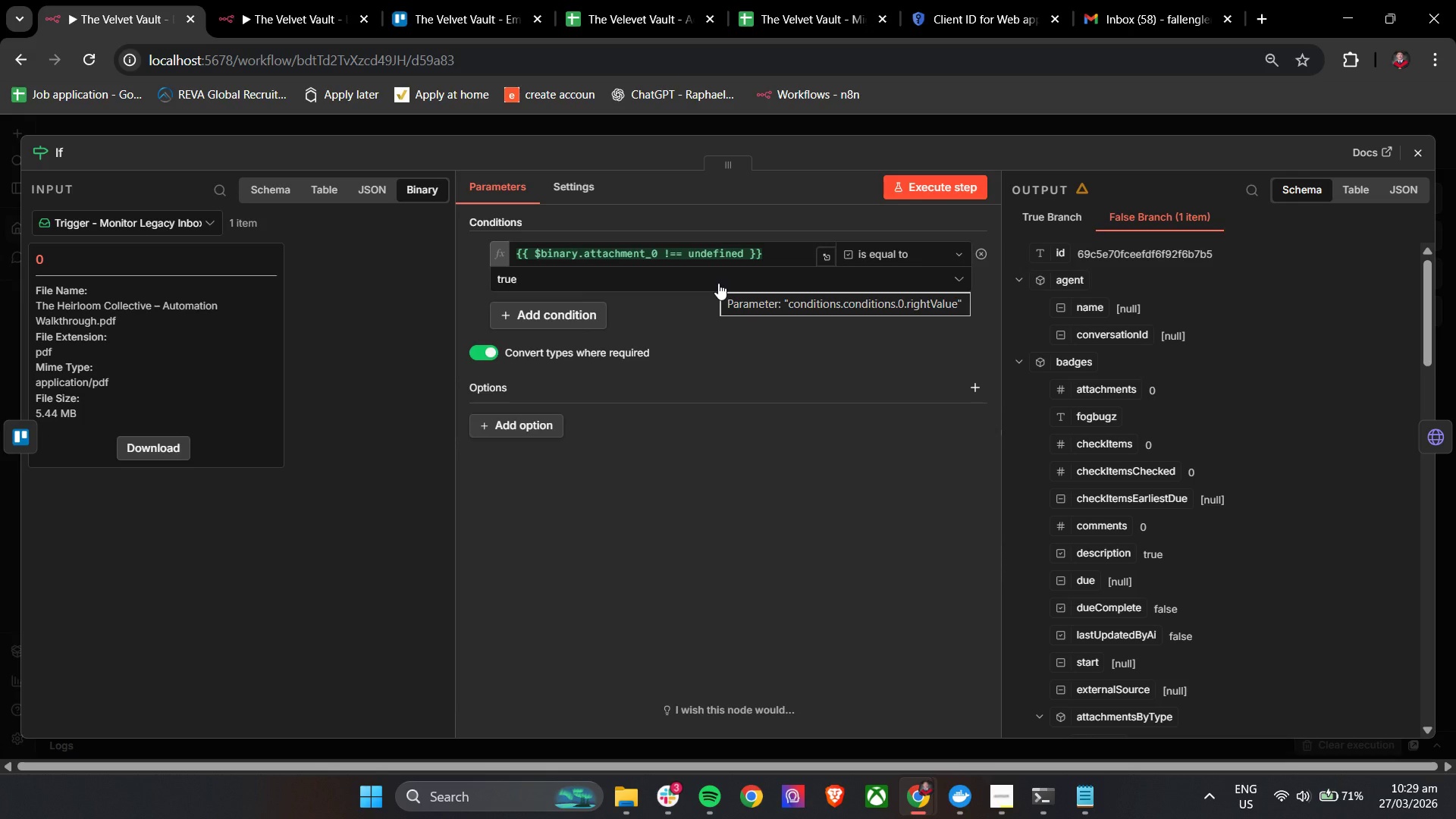 
left_click([1186, 725])
 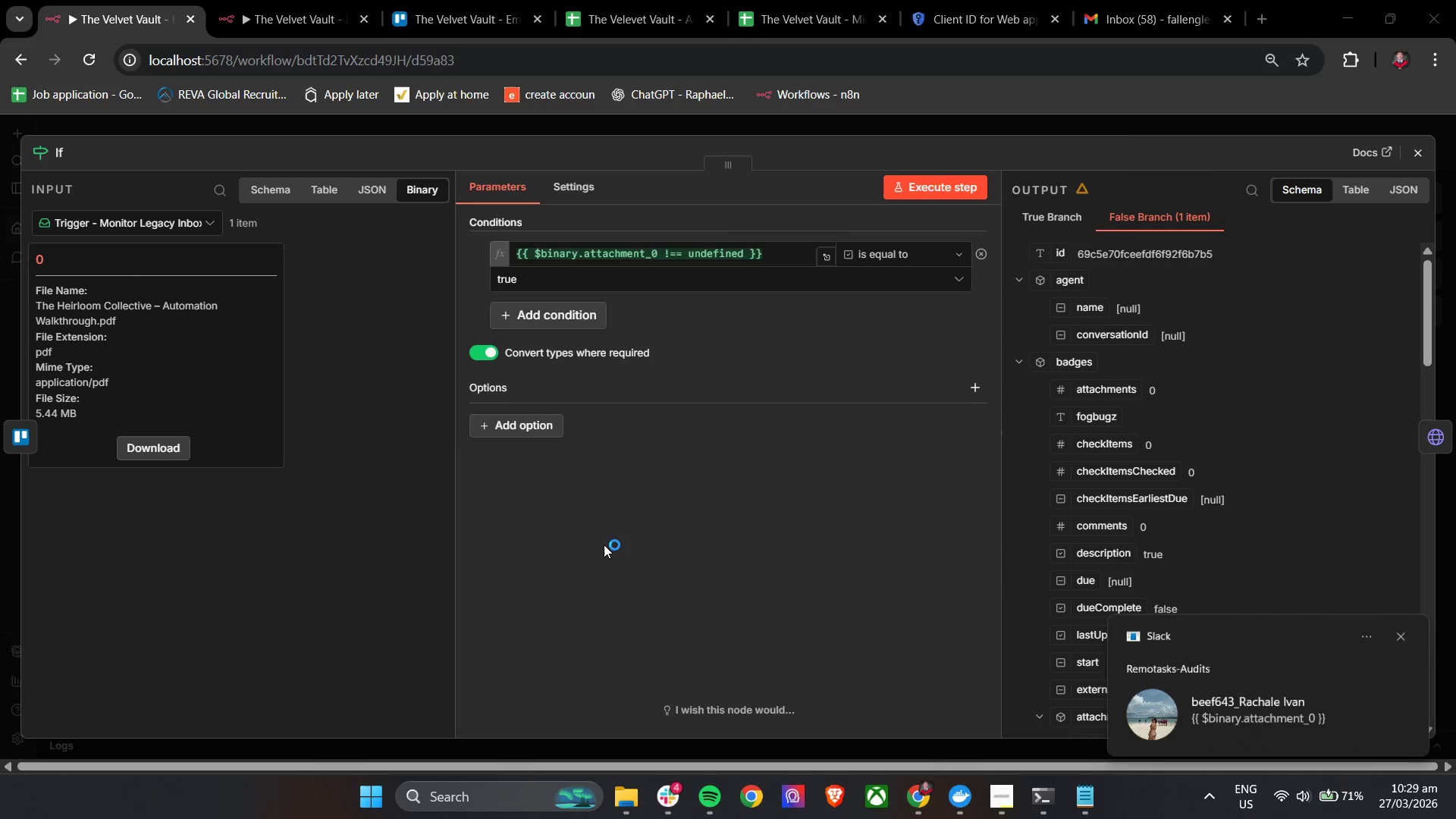 
key(Unknown)
 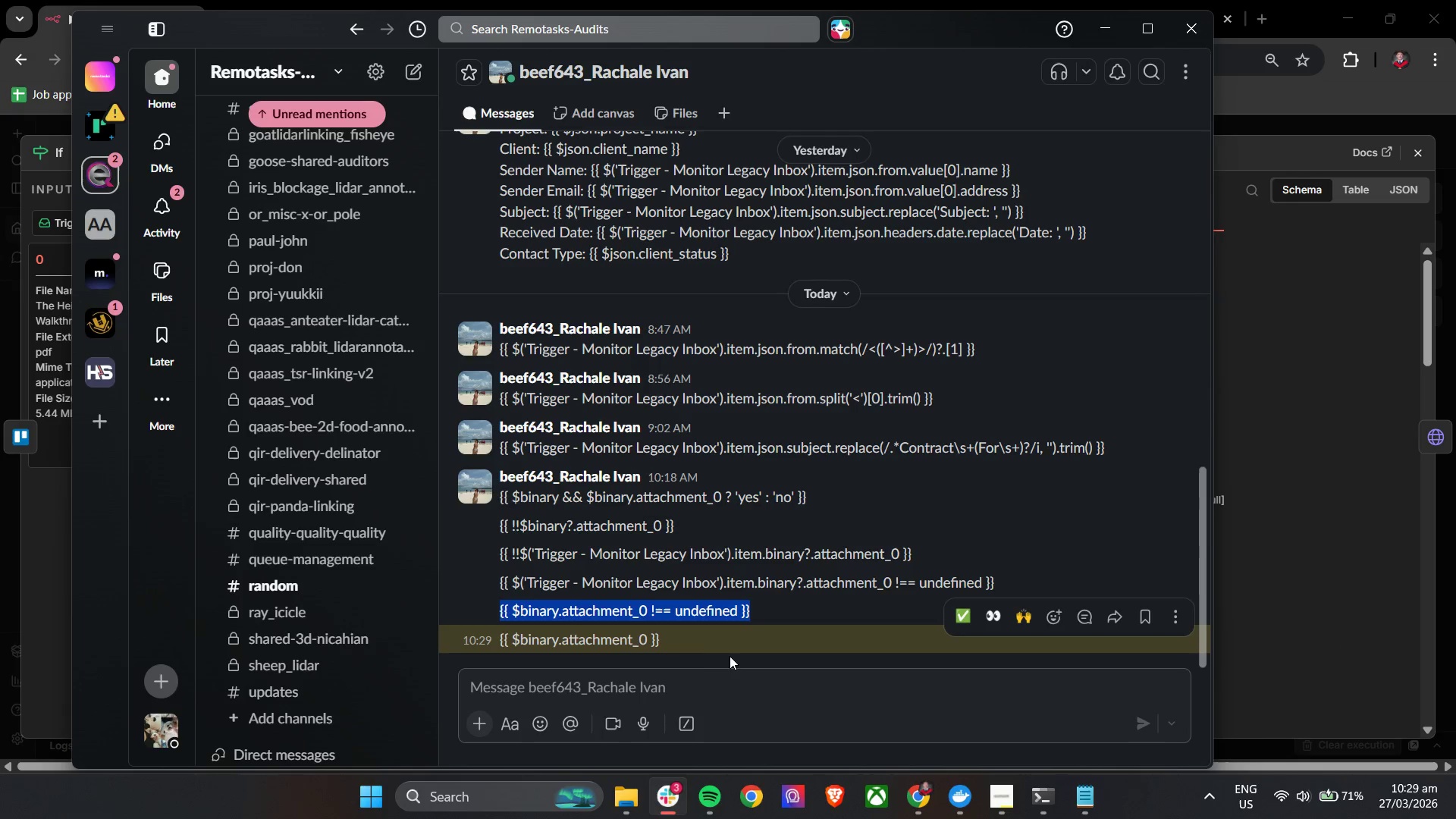 
left_click_drag(start_coordinate=[708, 648], to_coordinate=[493, 636])
 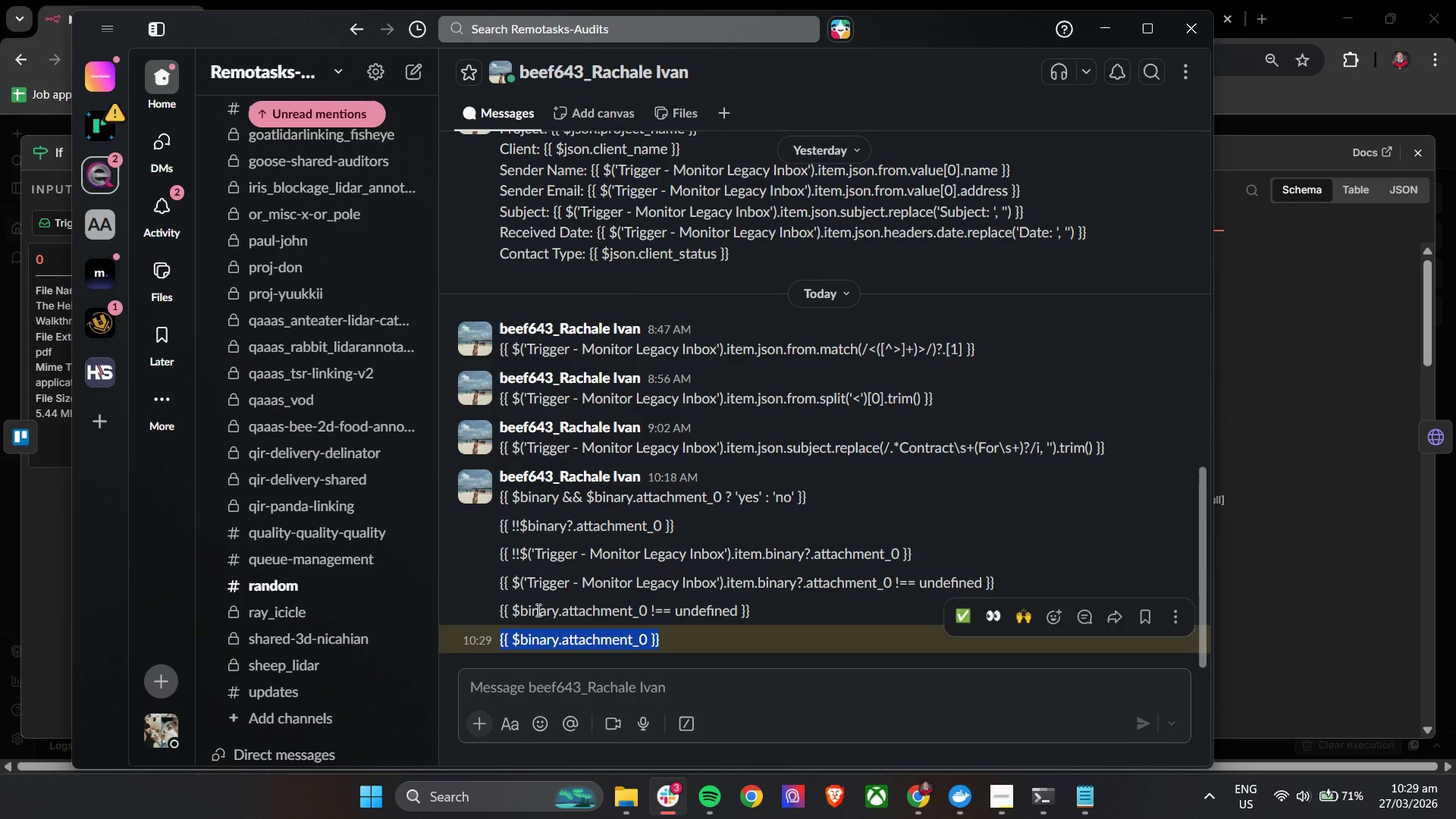 
key(Control+C)
 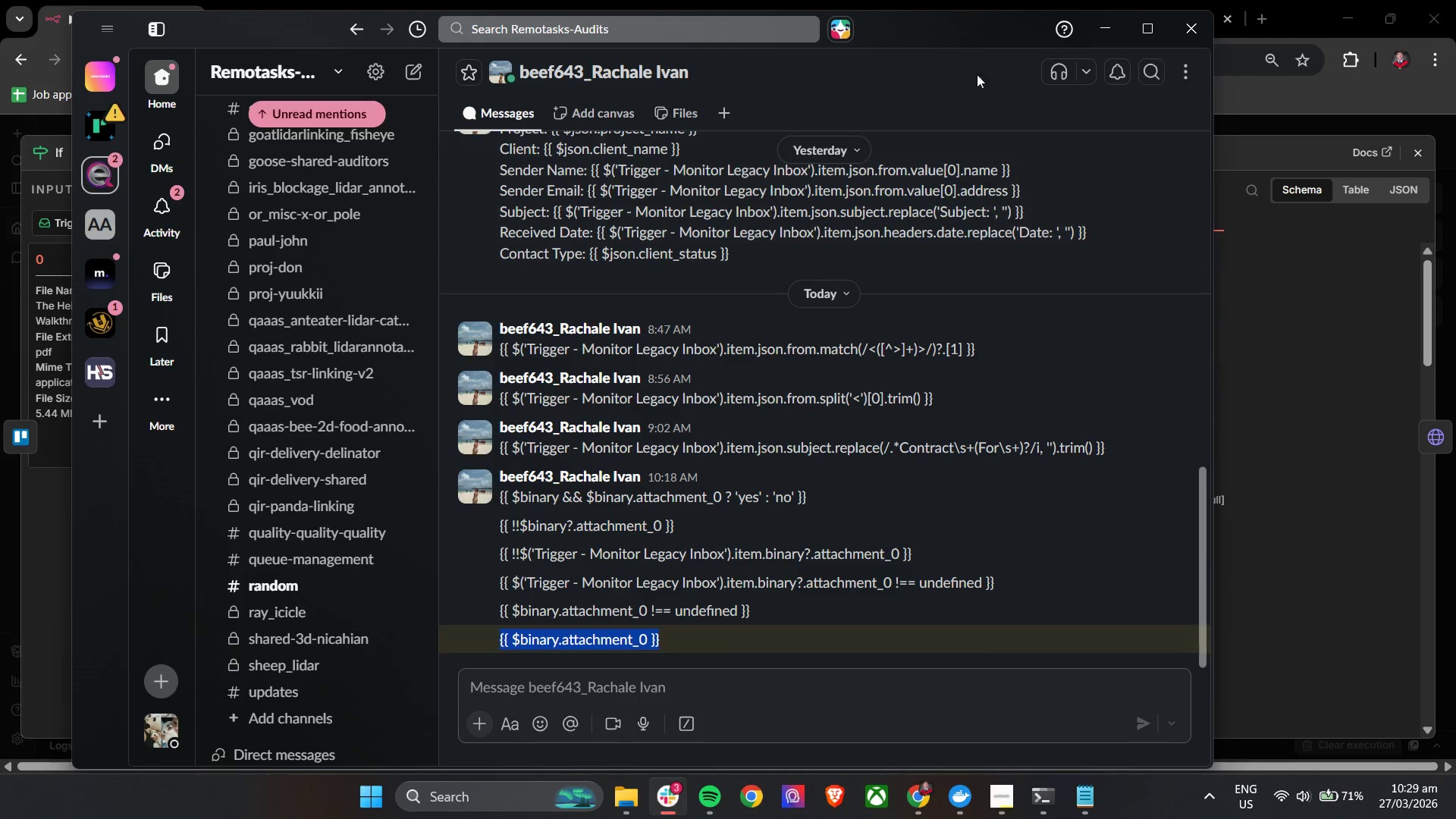 
key(Control+C)
 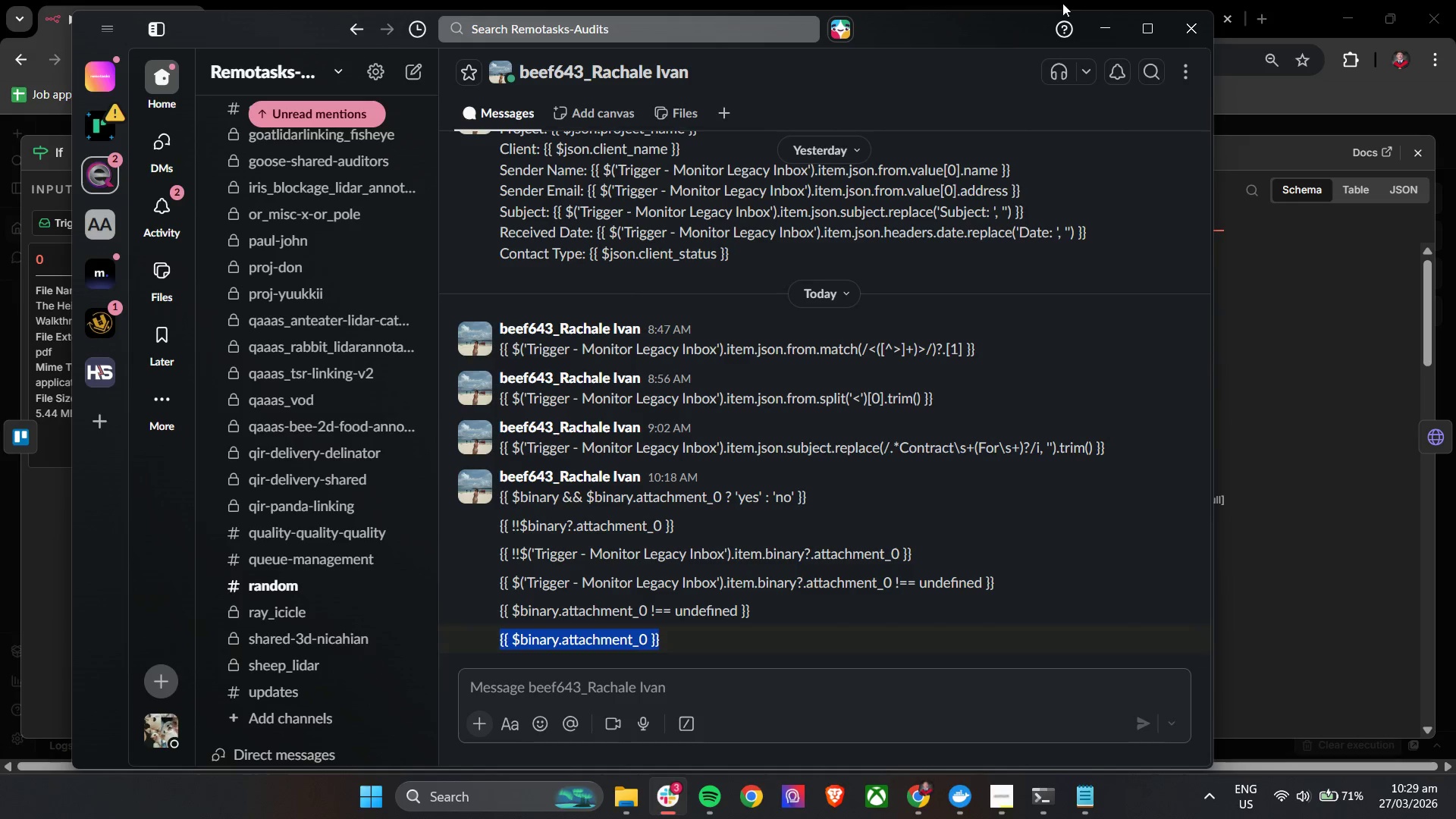 
key(Control+C)
 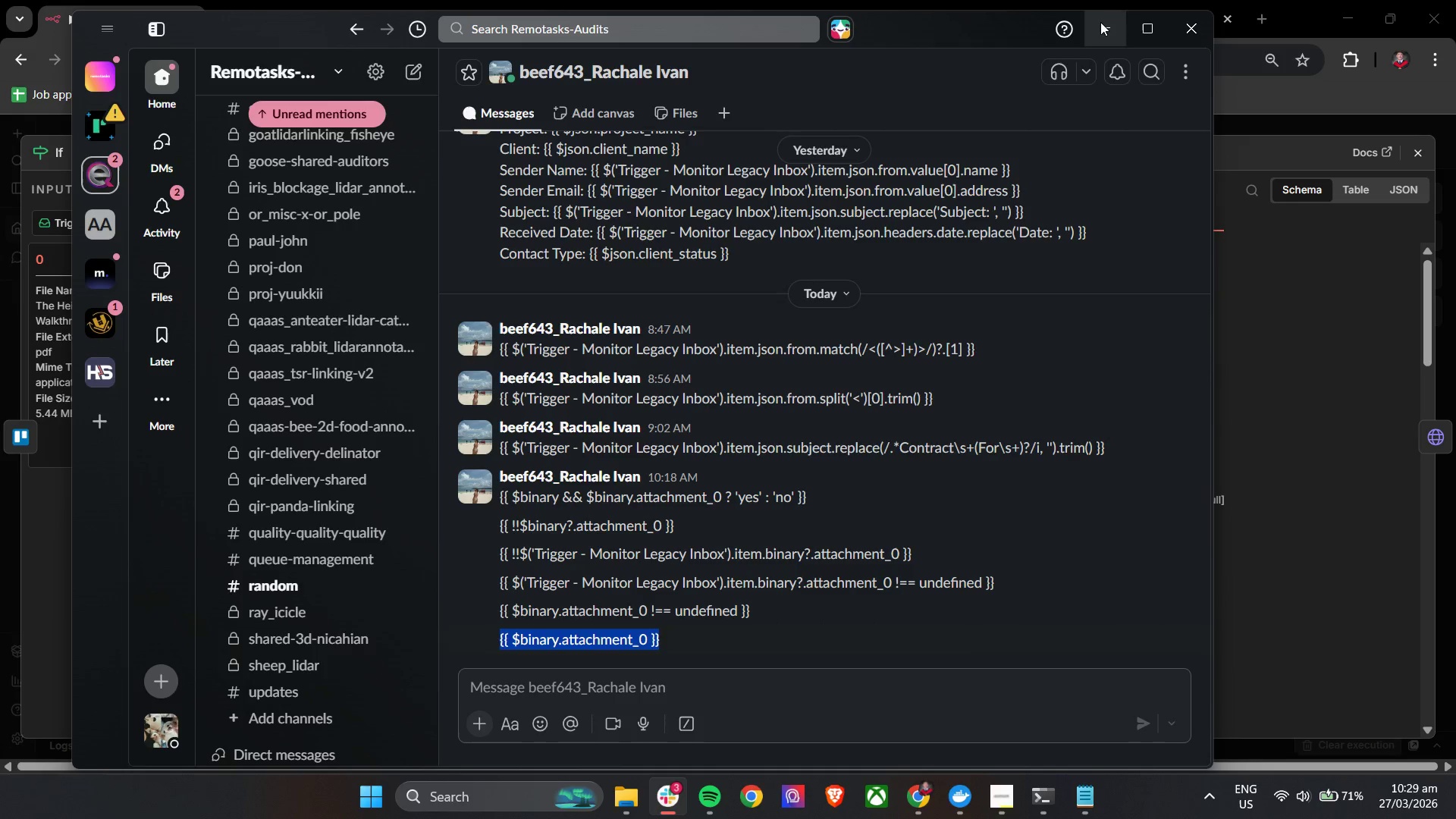 
left_click([1100, 22])
 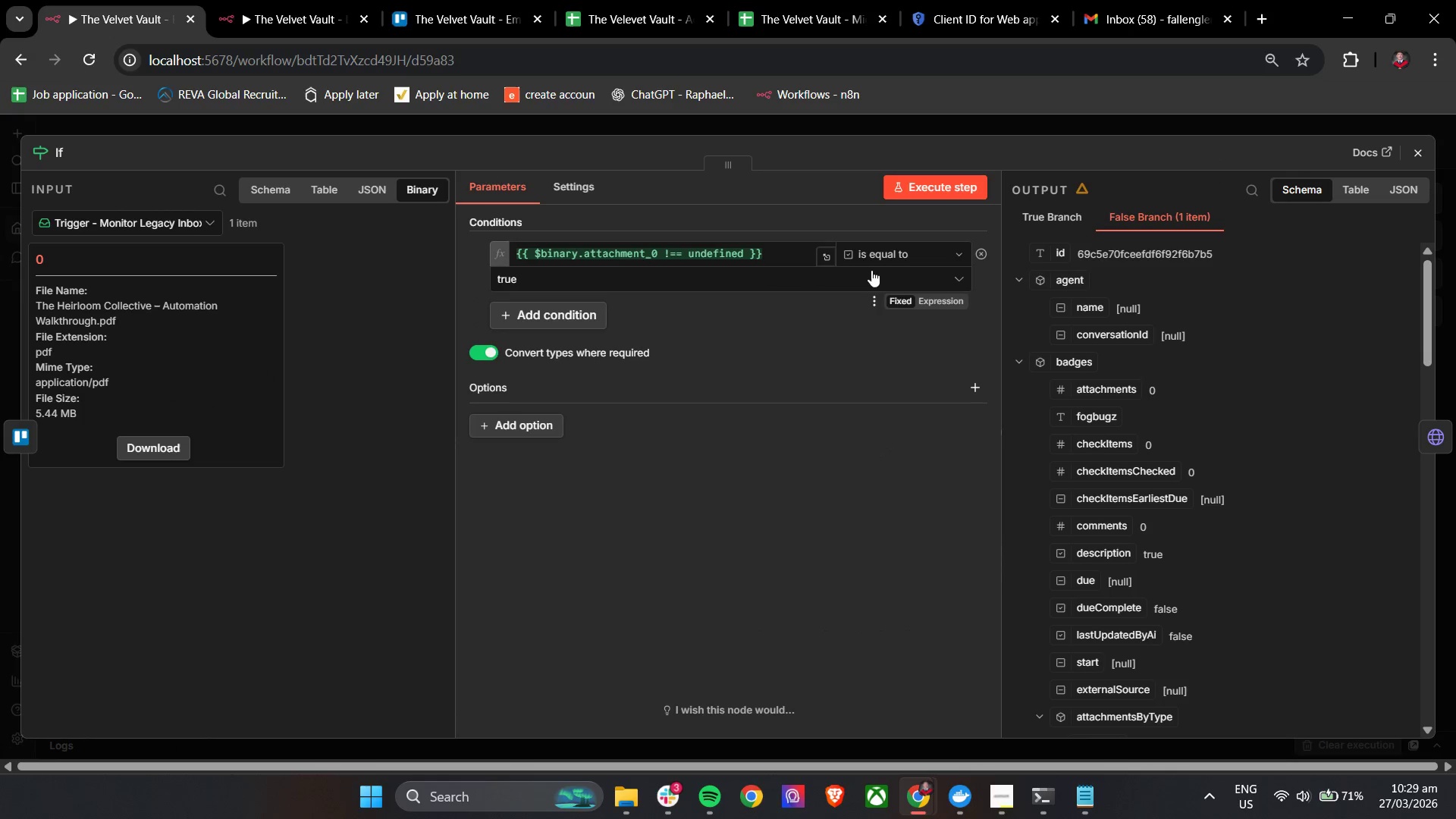 
left_click([878, 253])
 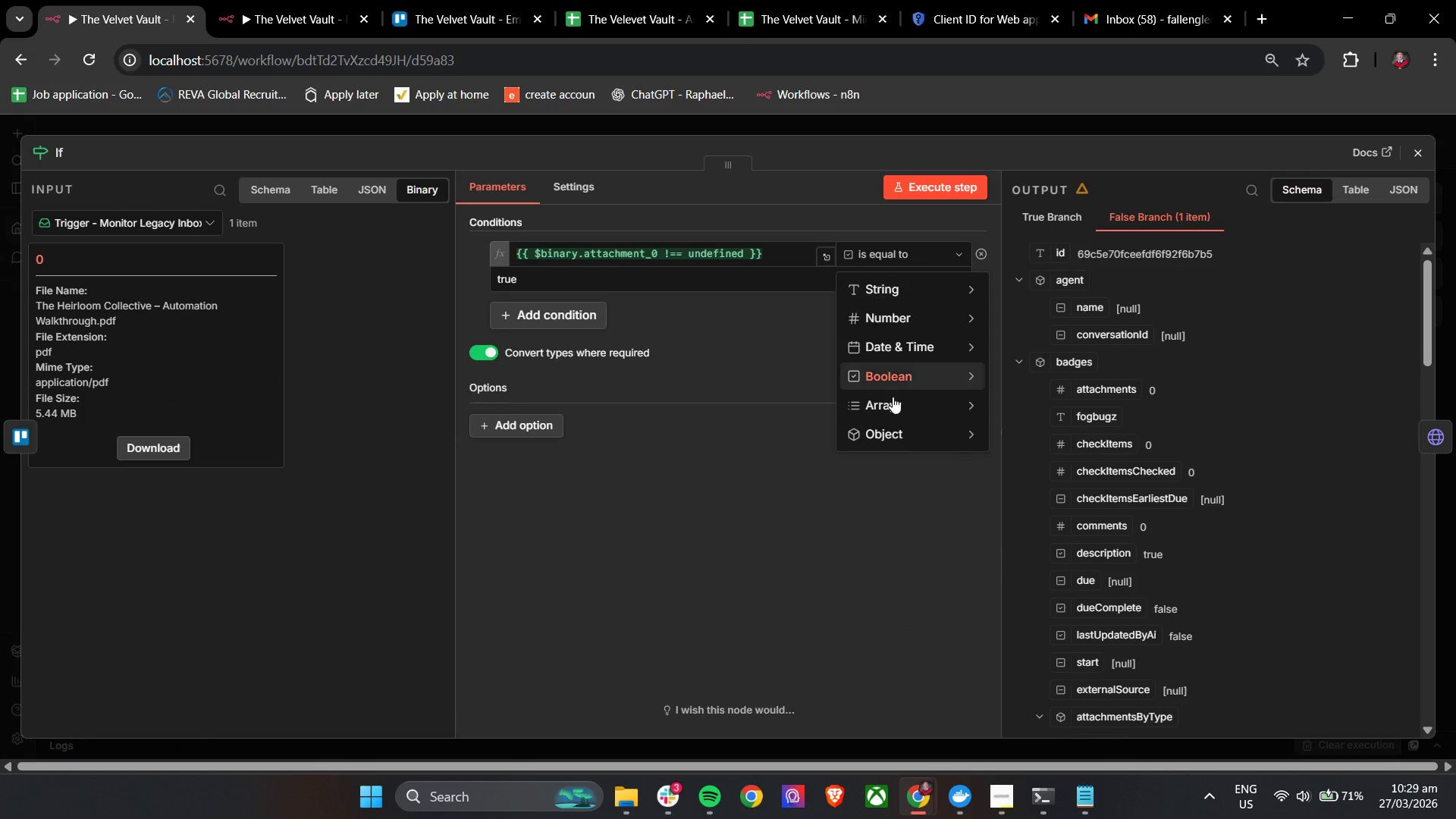 
mouse_move([917, 428])
 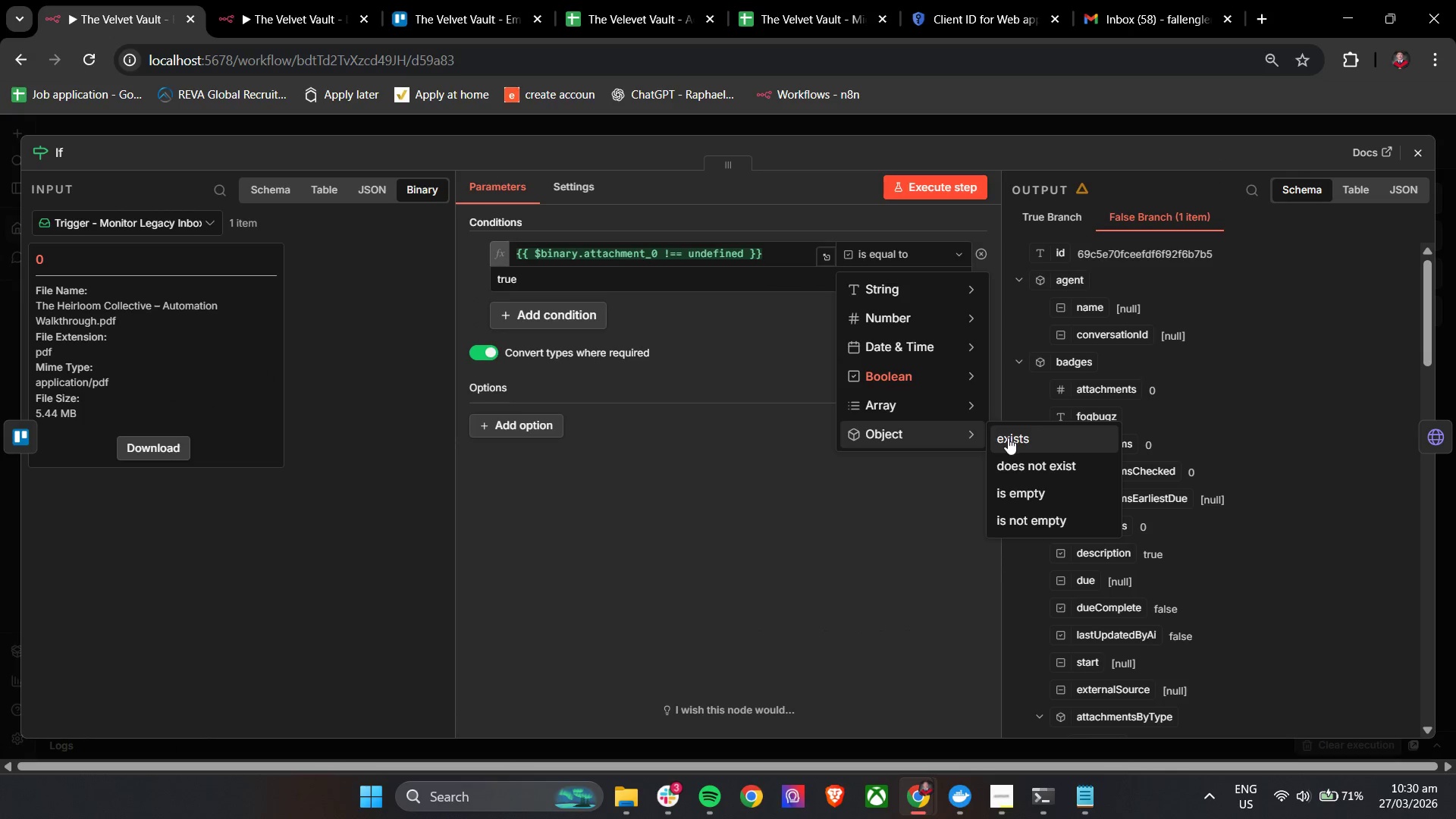 
left_click([1008, 438])
 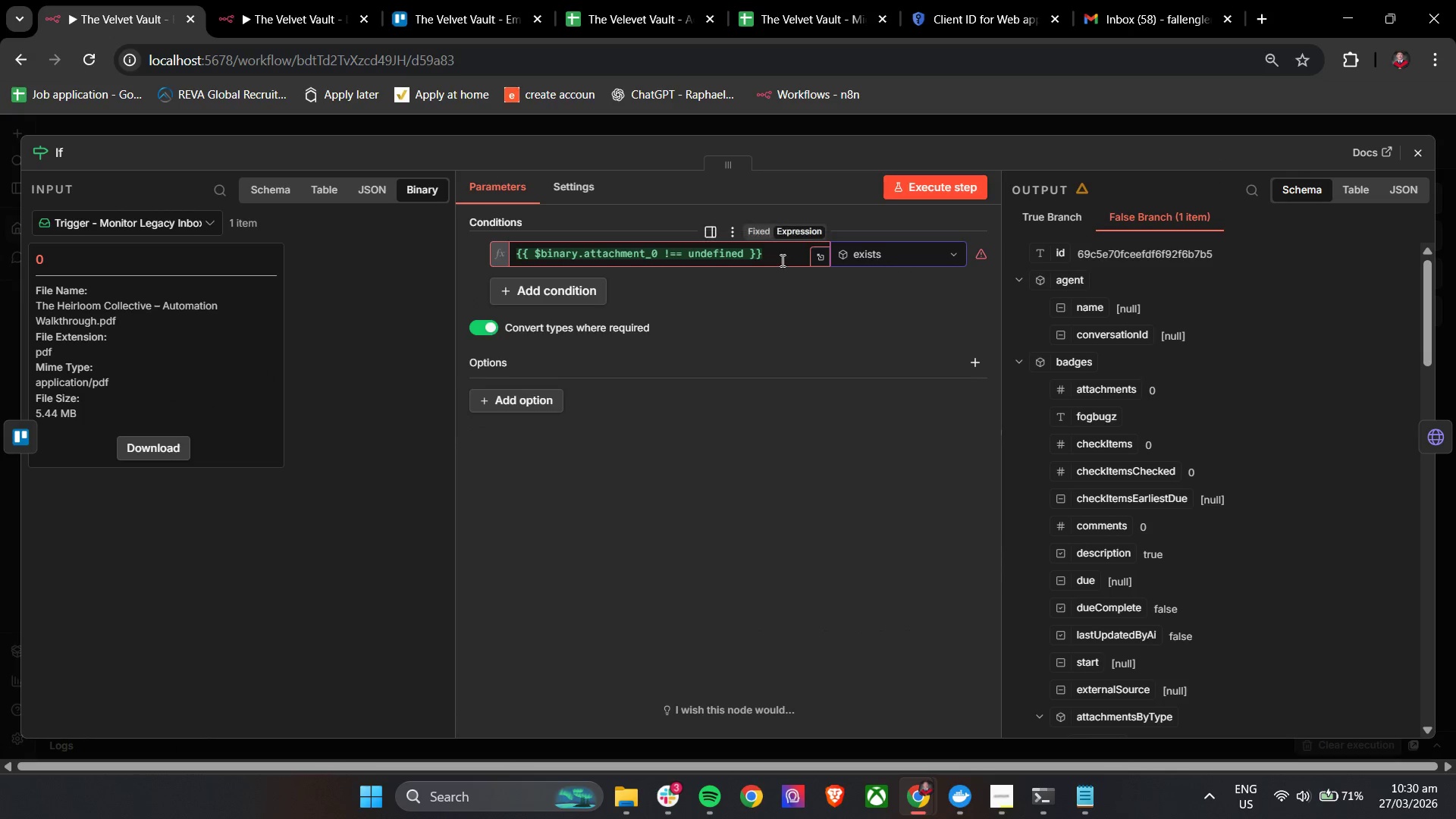 
left_click_drag(start_coordinate=[789, 258], to_coordinate=[492, 258])
 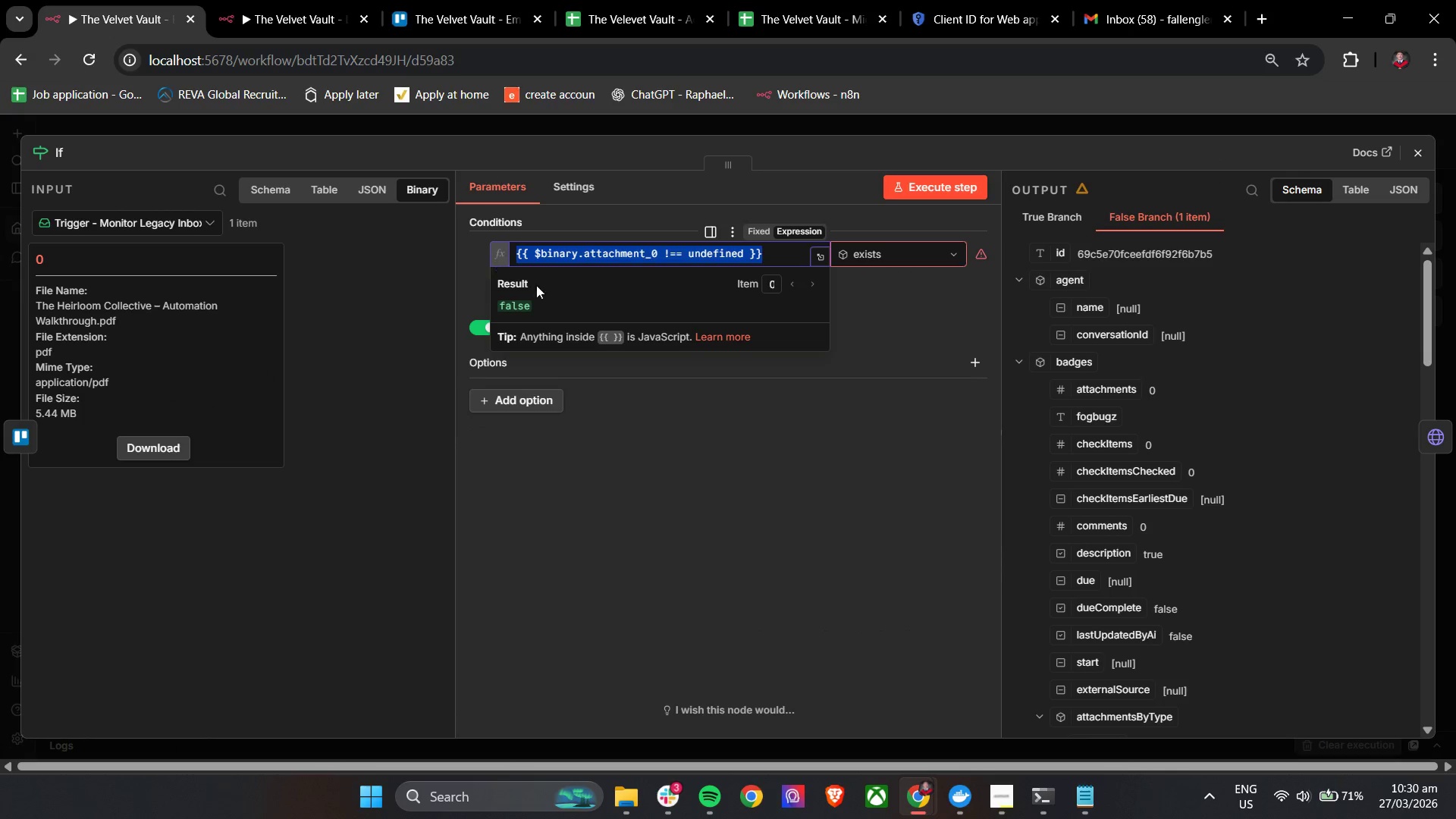 
key(Control+V)
 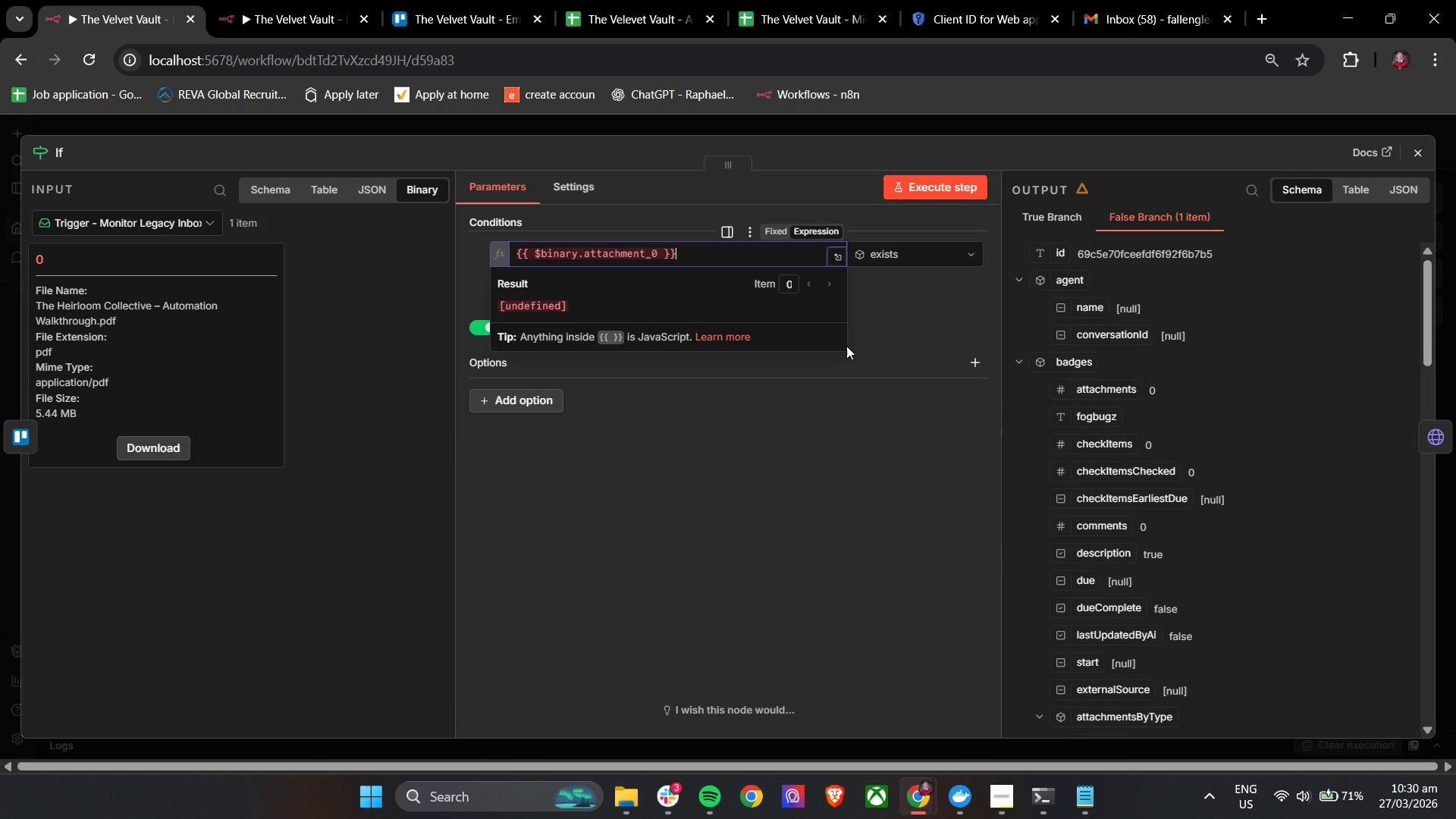 
wait(13.48)
 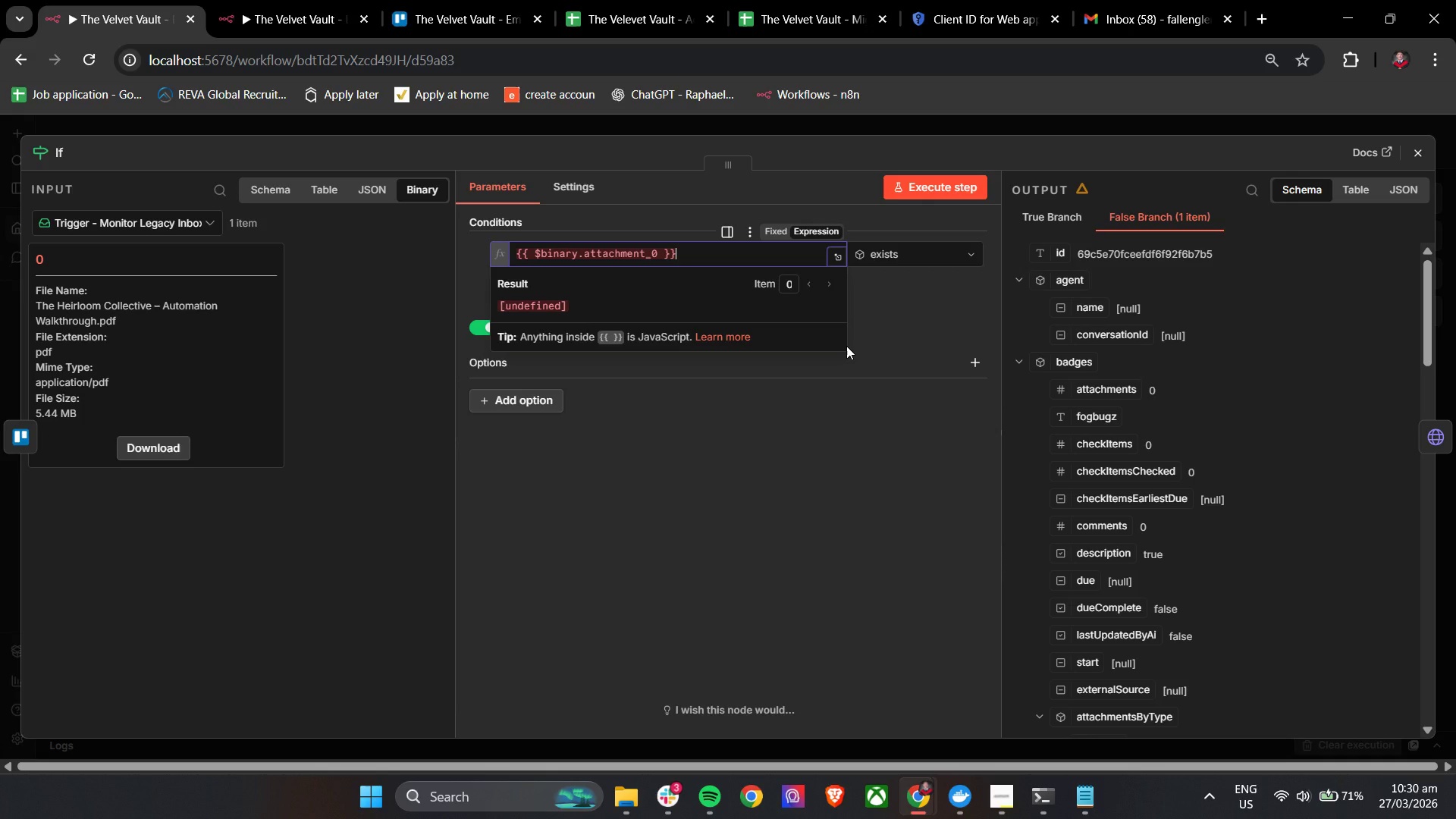 
left_click([886, 254])
 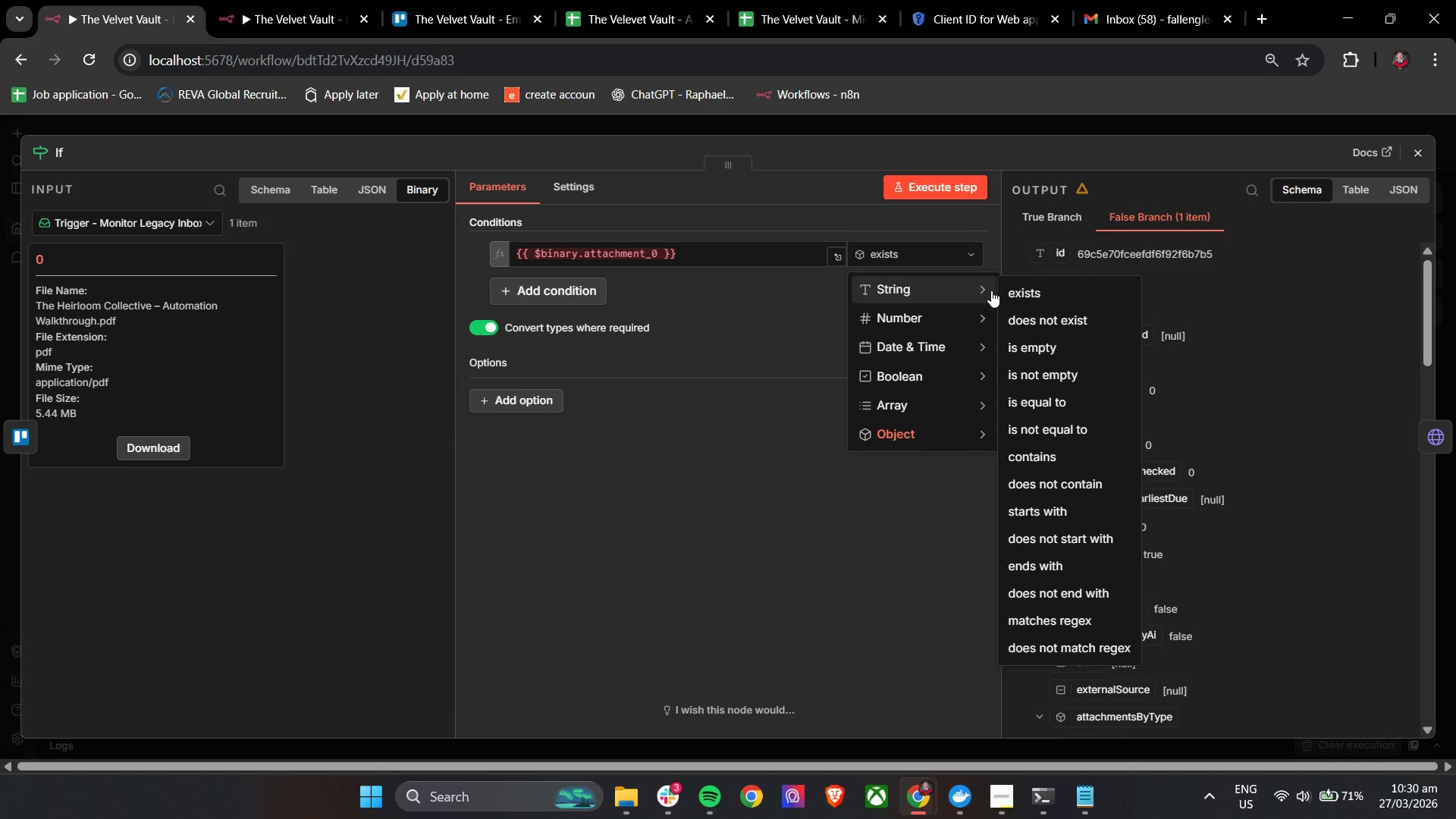 
left_click([1019, 293])
 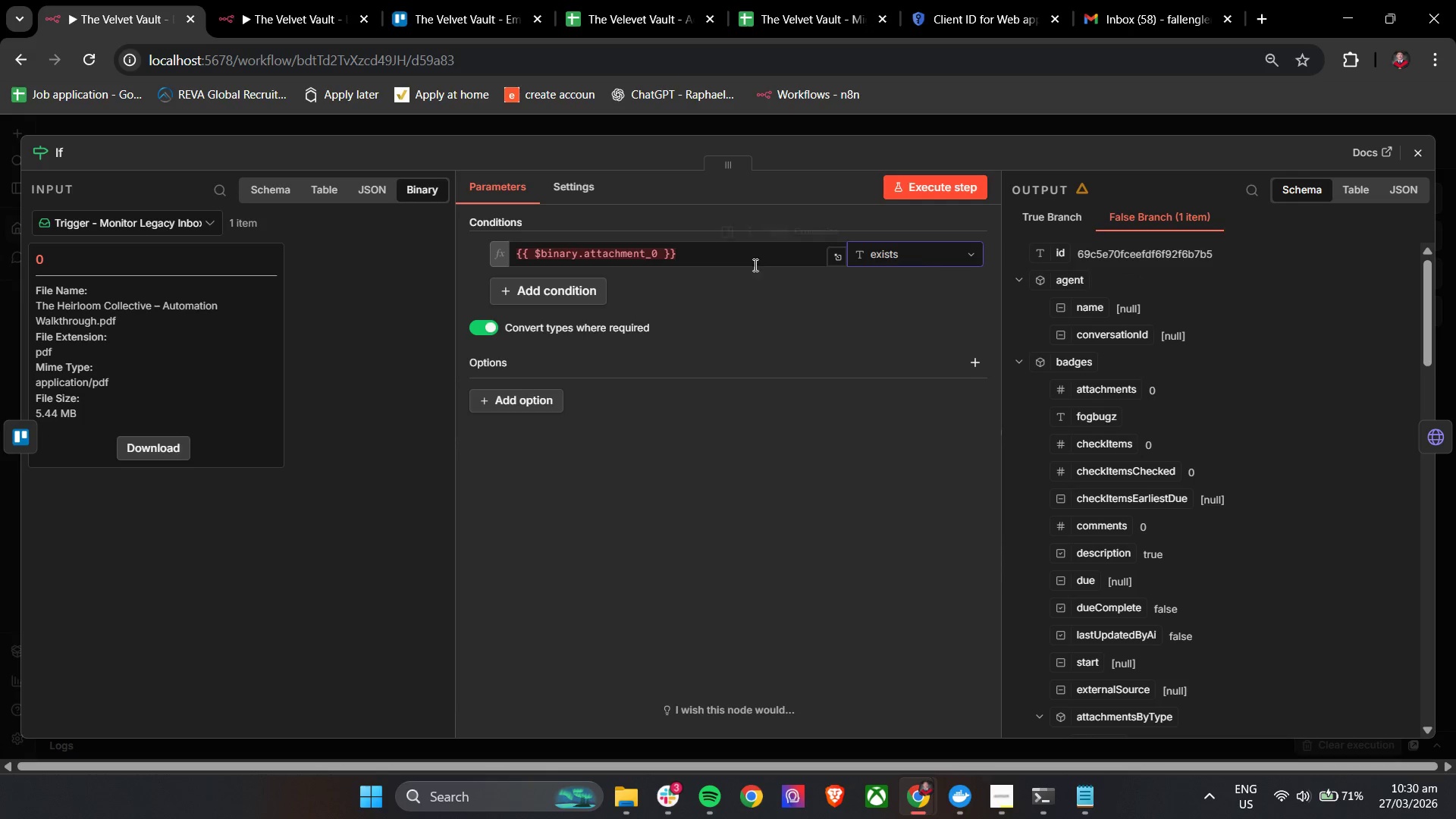 
left_click([749, 255])
 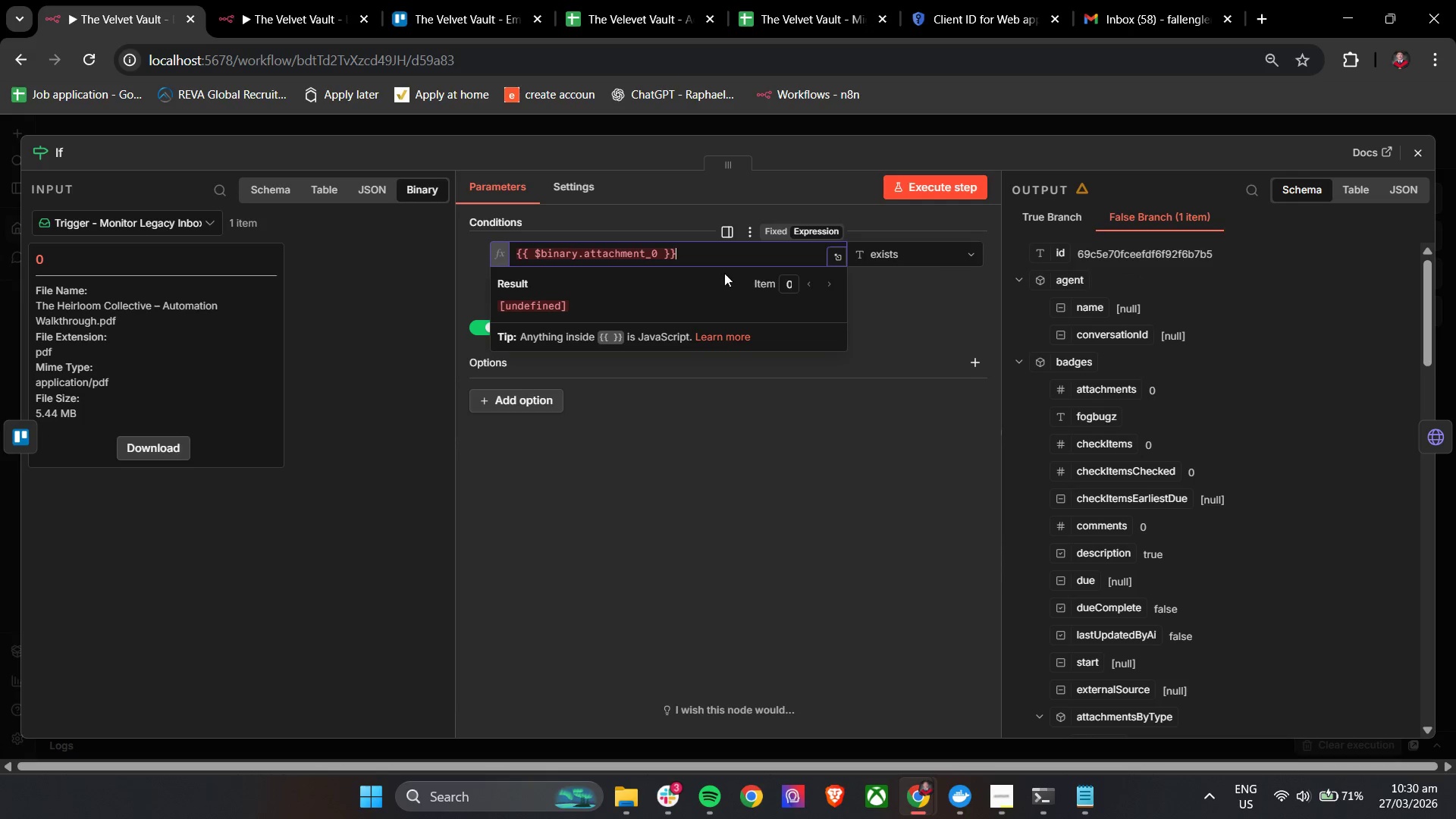 
left_click_drag(start_coordinate=[708, 257], to_coordinate=[466, 261])
 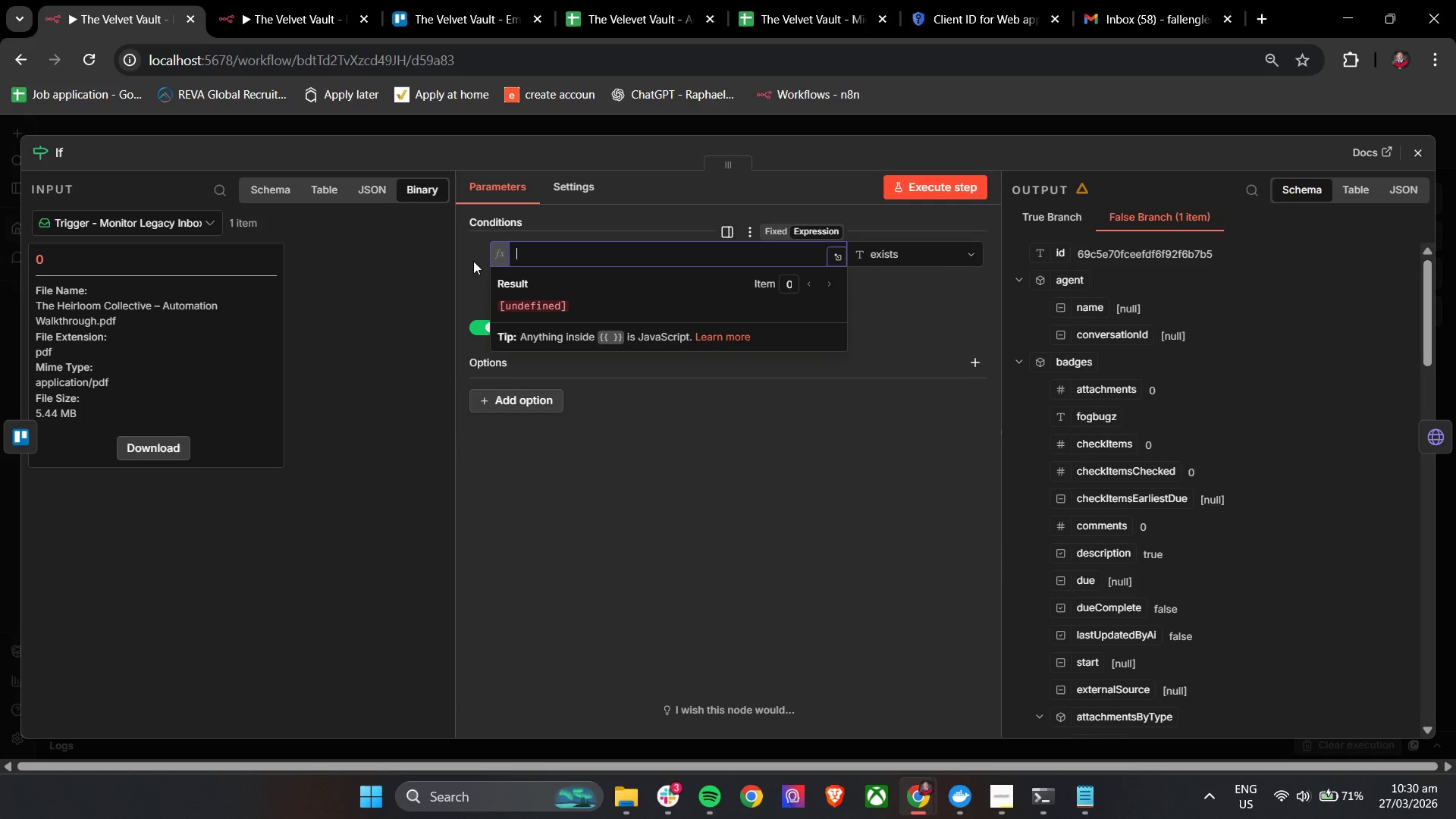 
key(Backspace)
 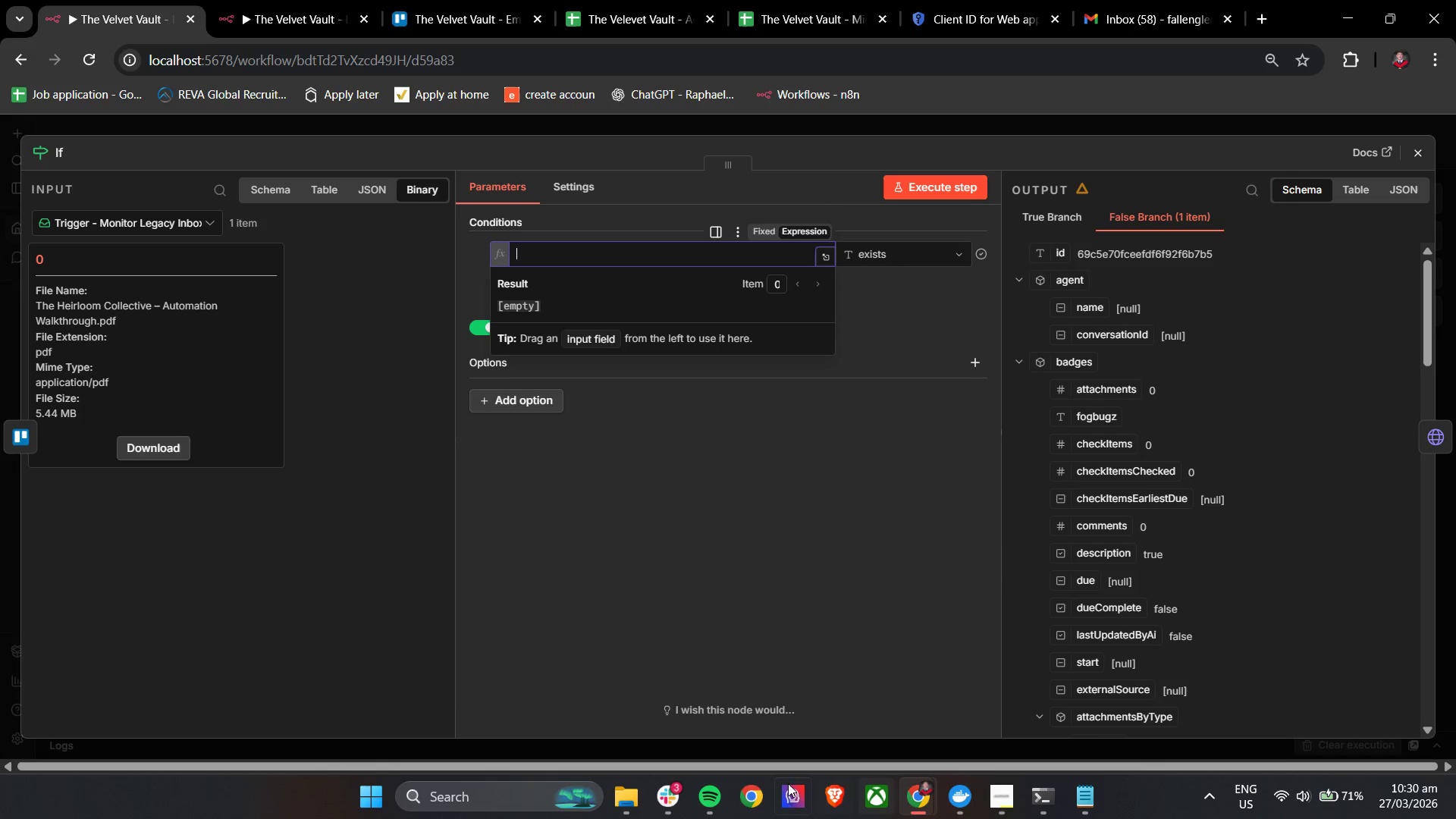 
left_click([673, 795])
 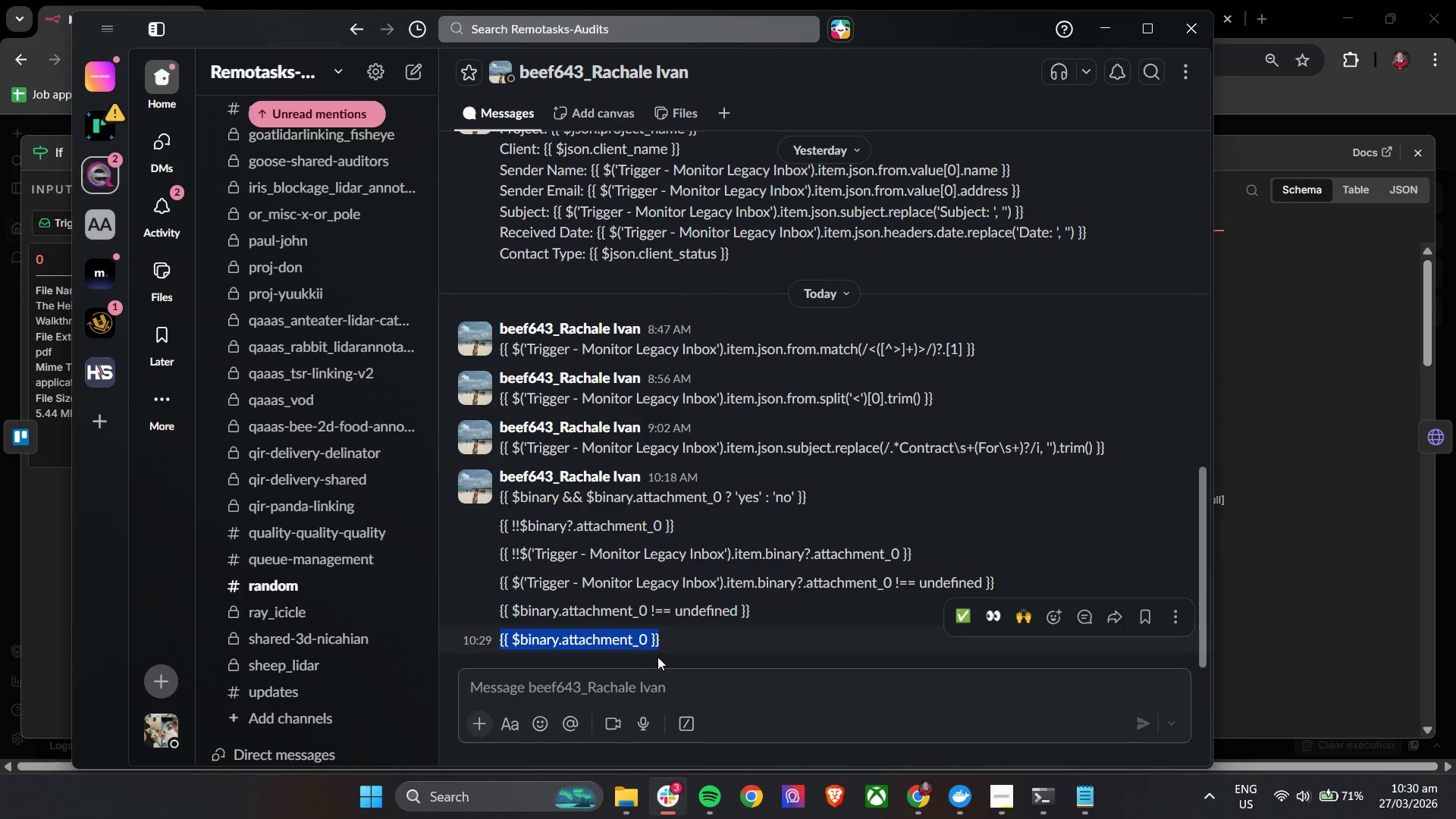 
left_click([661, 648])
 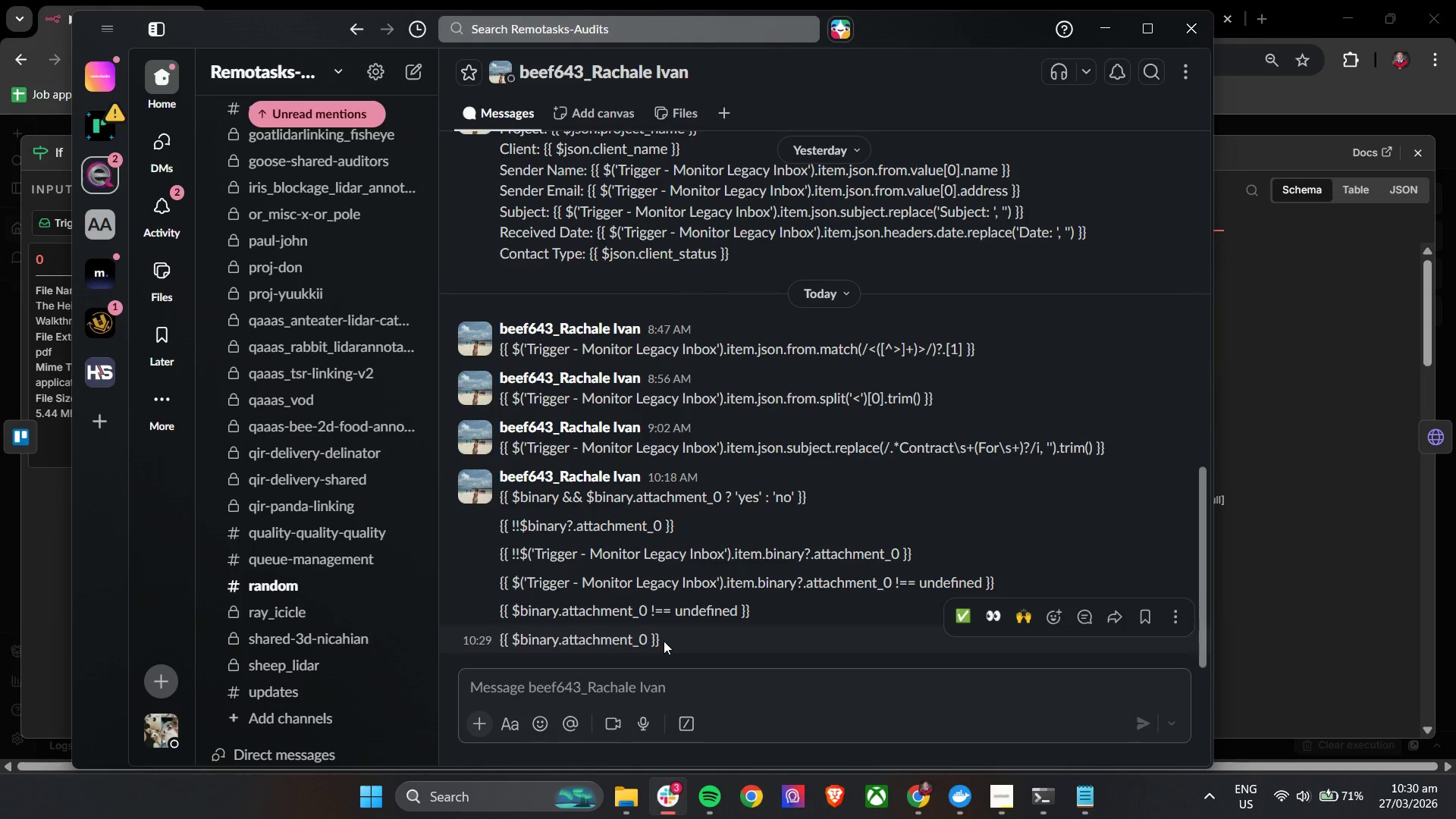 
left_click_drag(start_coordinate=[664, 641], to_coordinate=[493, 646])
 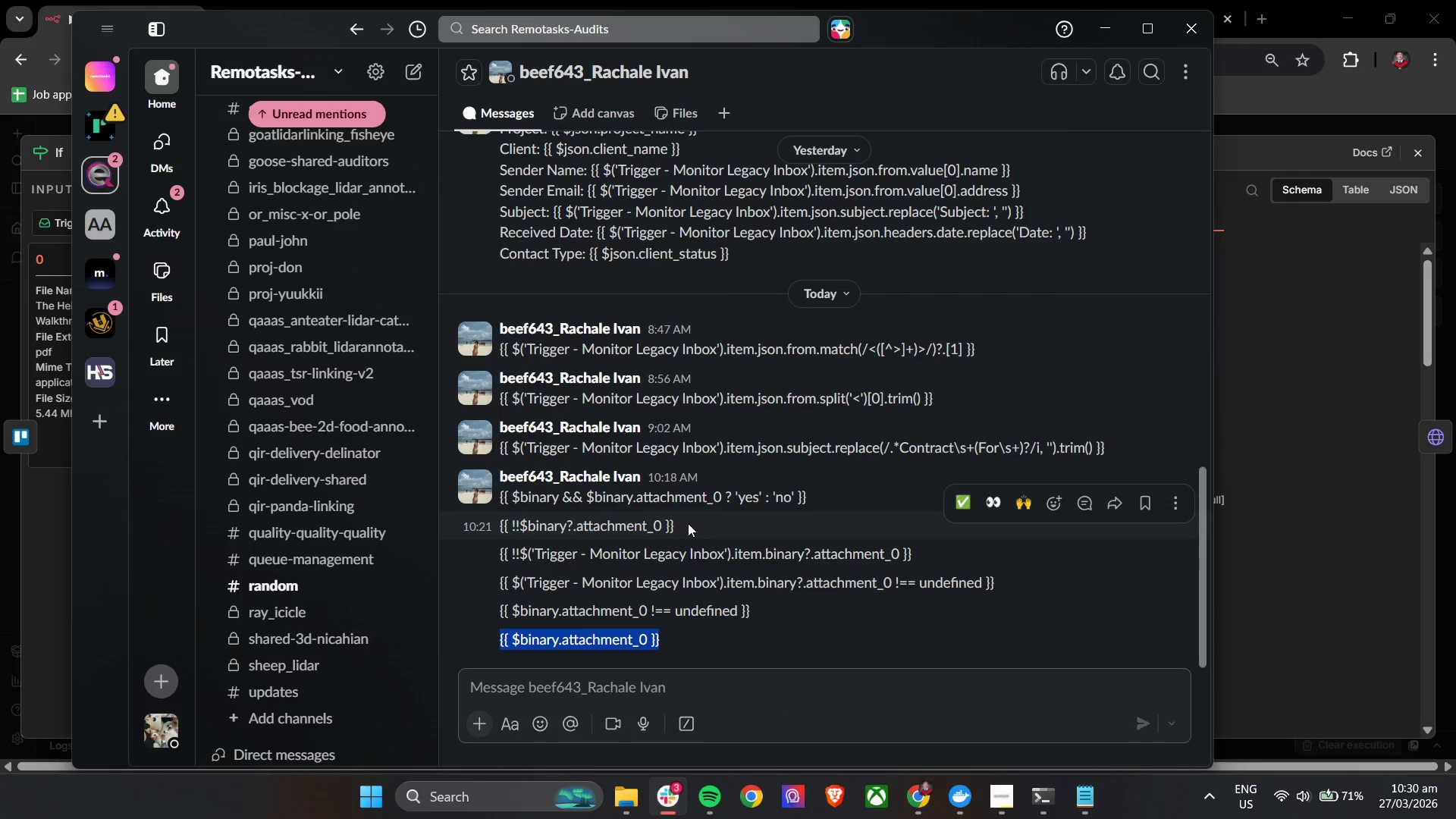 
left_click_drag(start_coordinate=[688, 523], to_coordinate=[497, 531])
 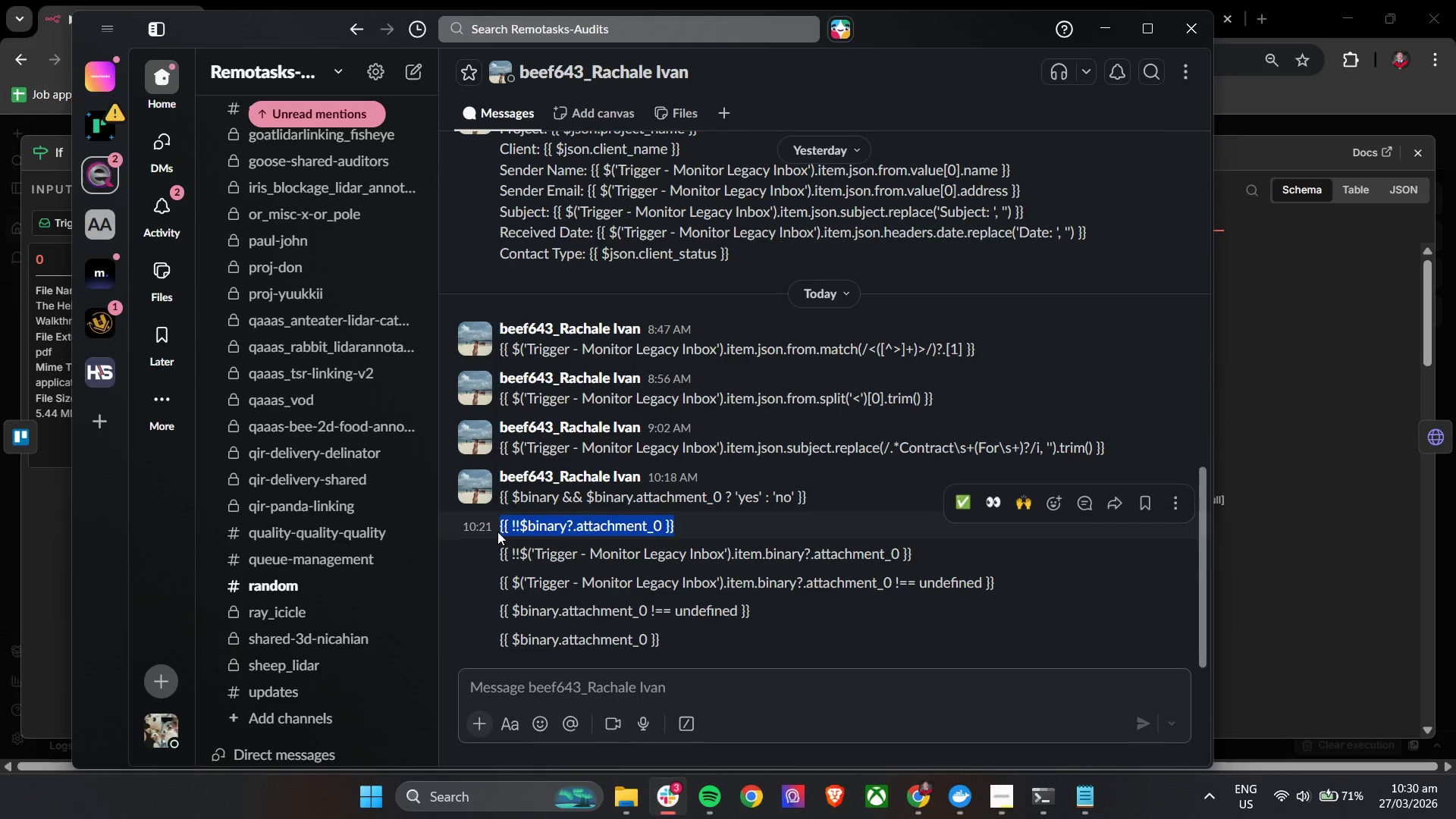 
key(Control+C)
 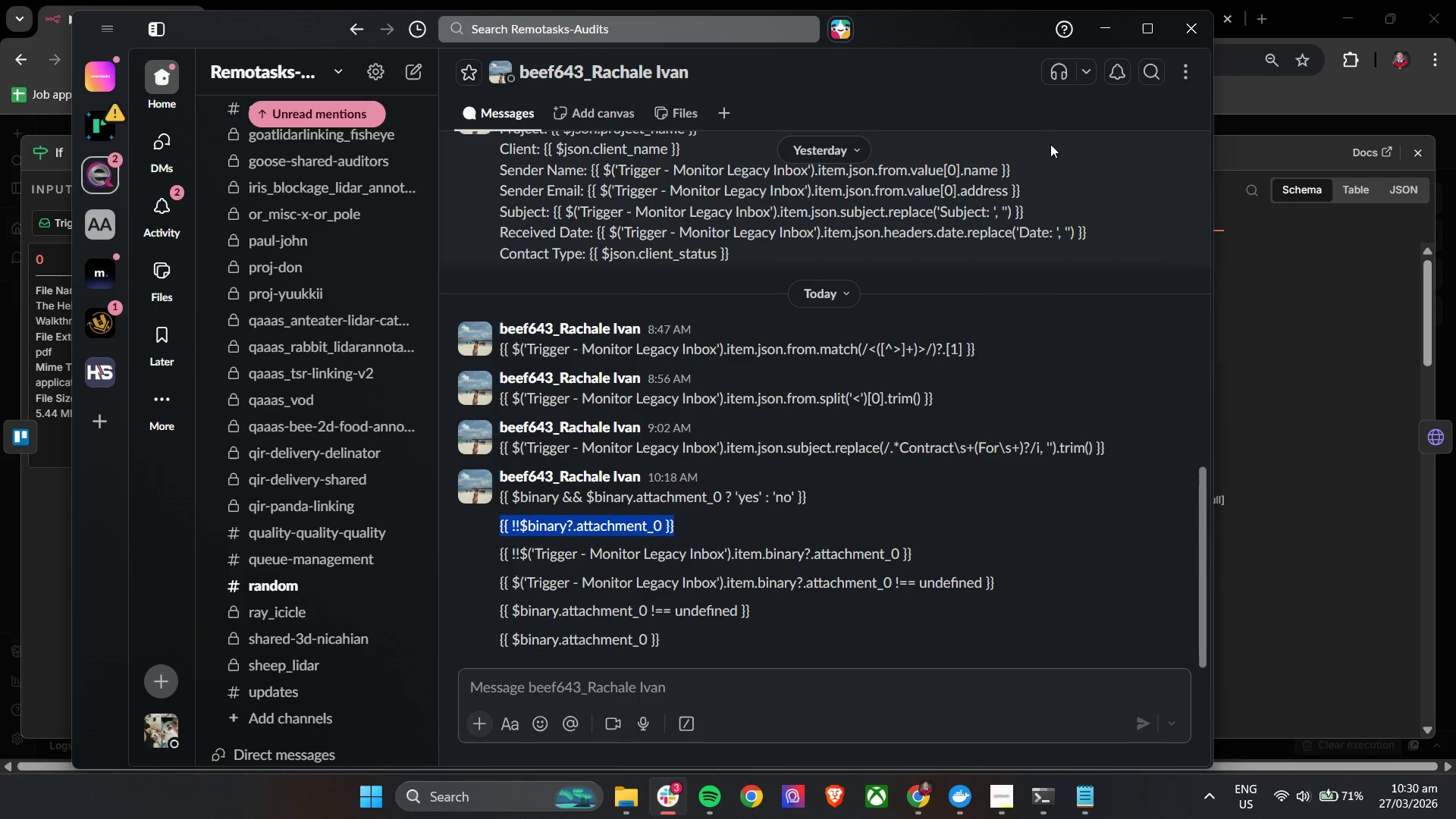 
key(Control+C)
 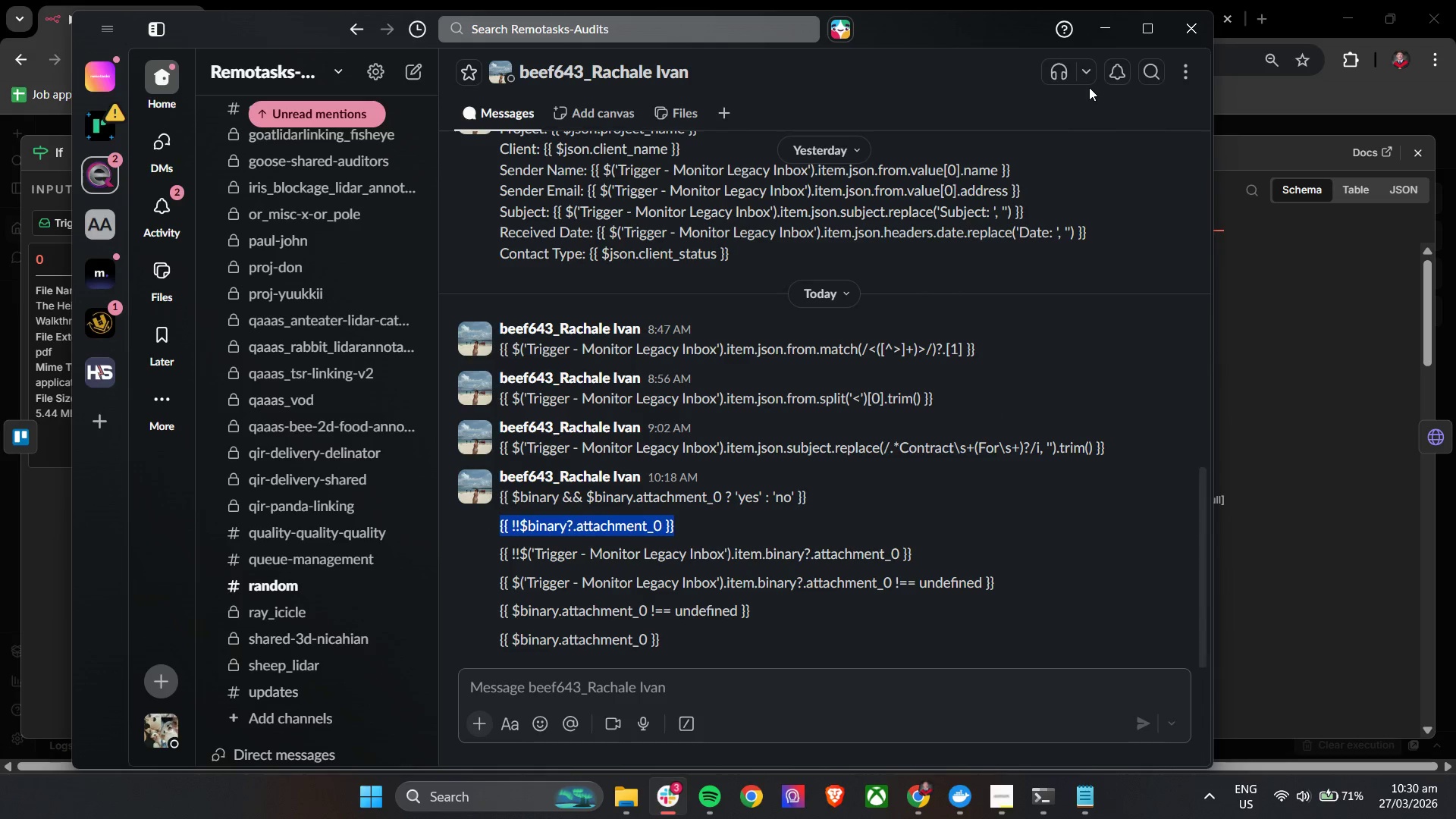 
key(Control+C)
 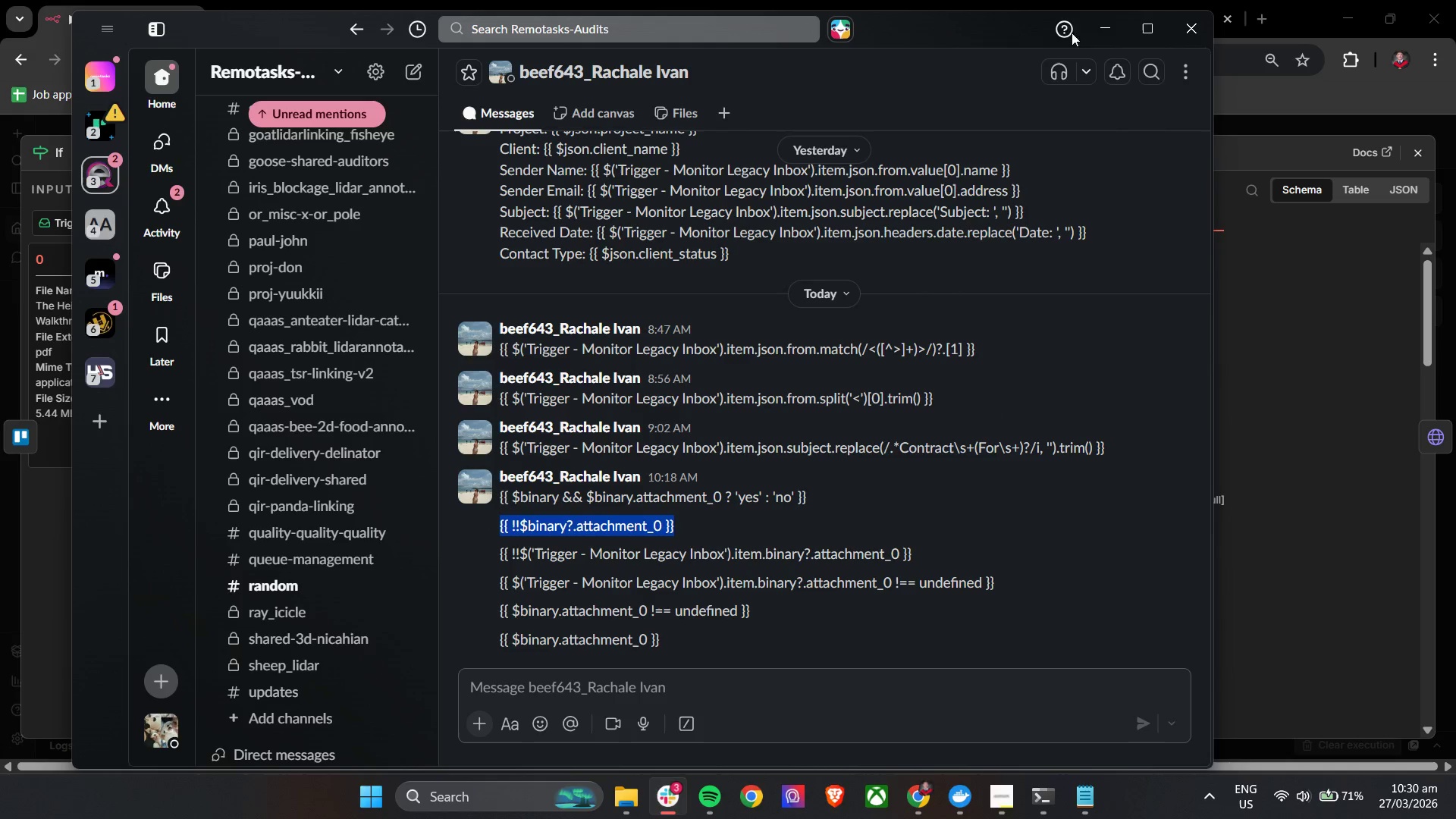 
key(Control+C)
 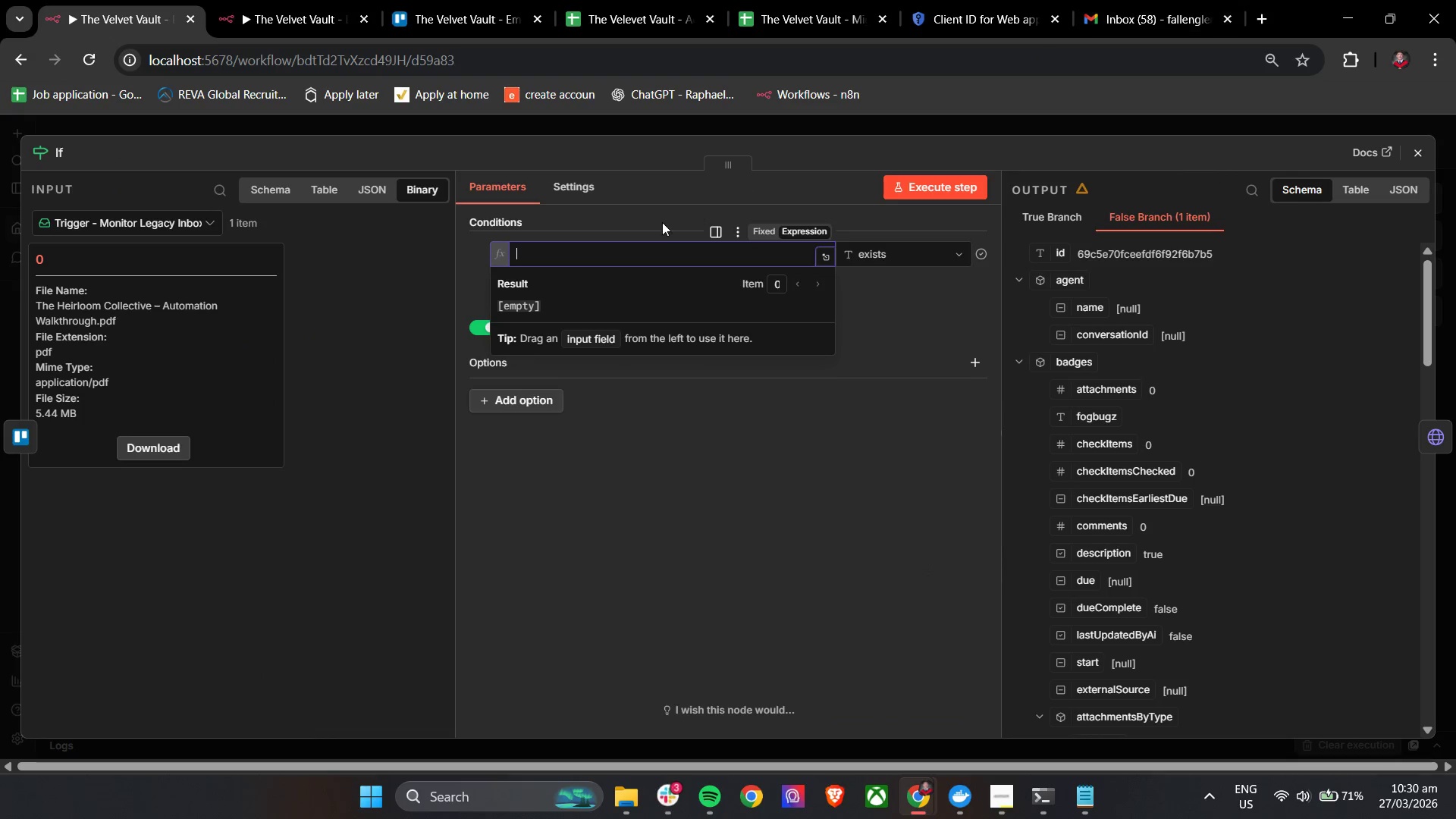 
key(Control+V)
 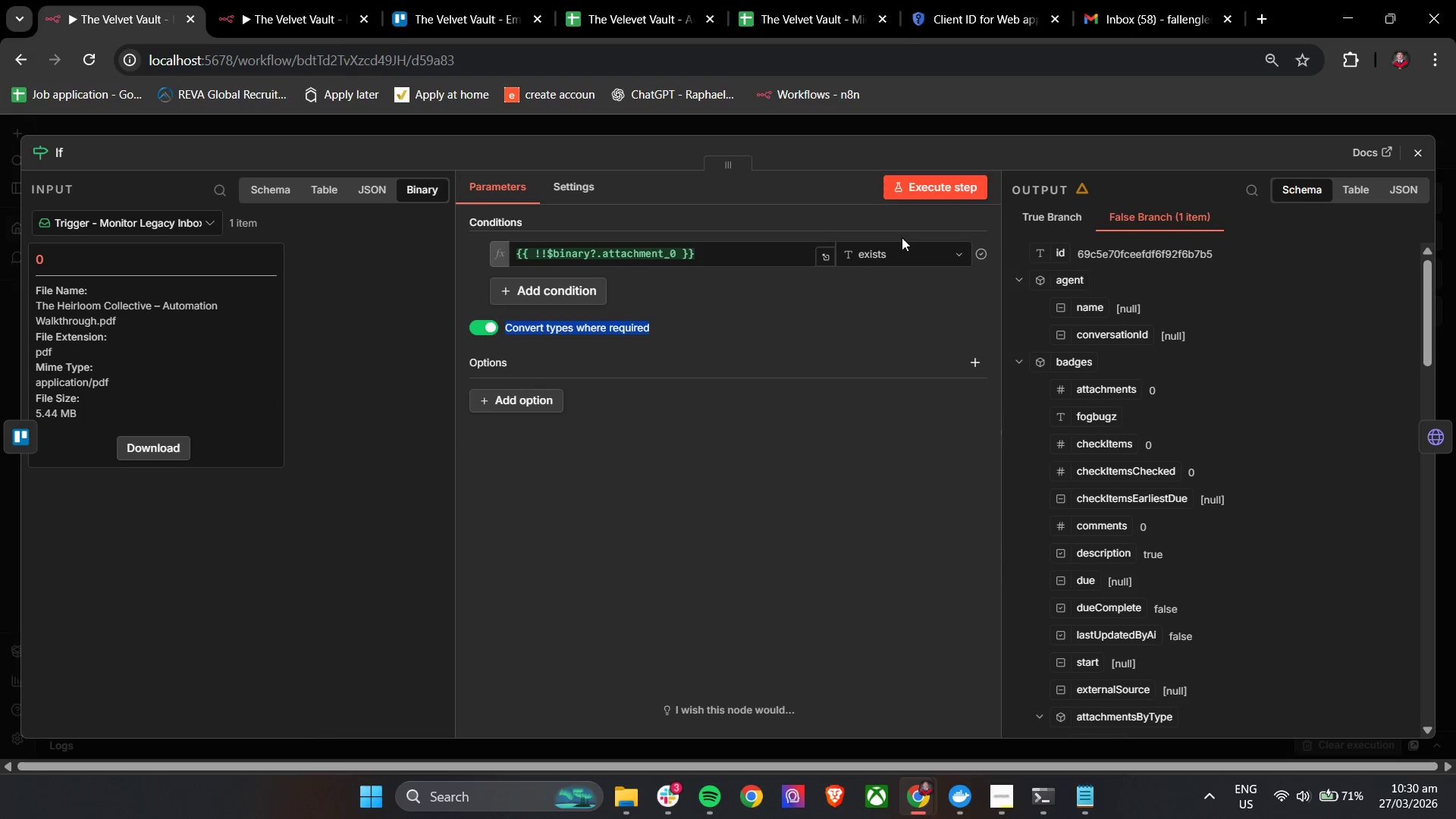 
left_click([895, 250])
 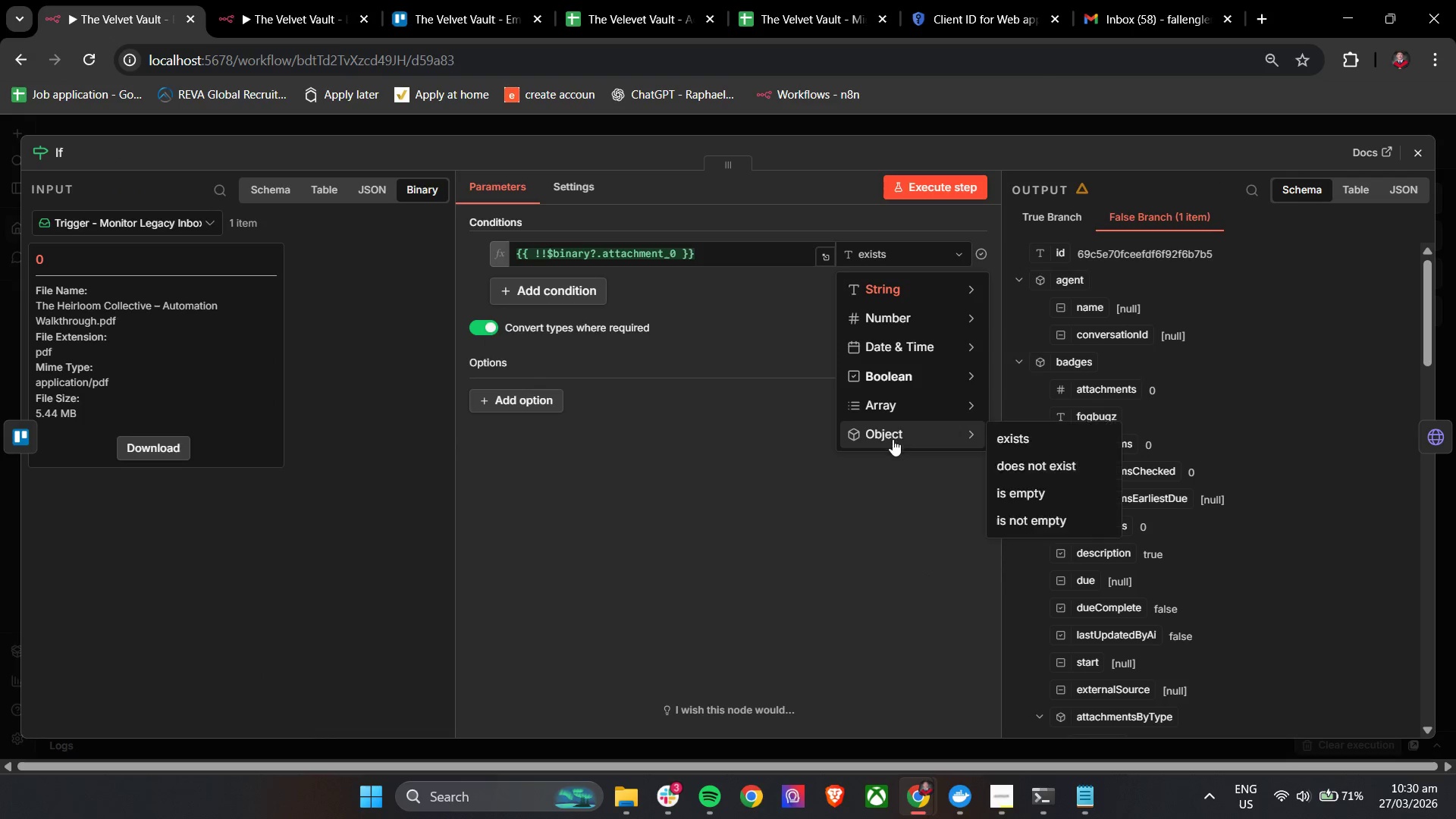 
left_click([1032, 437])
 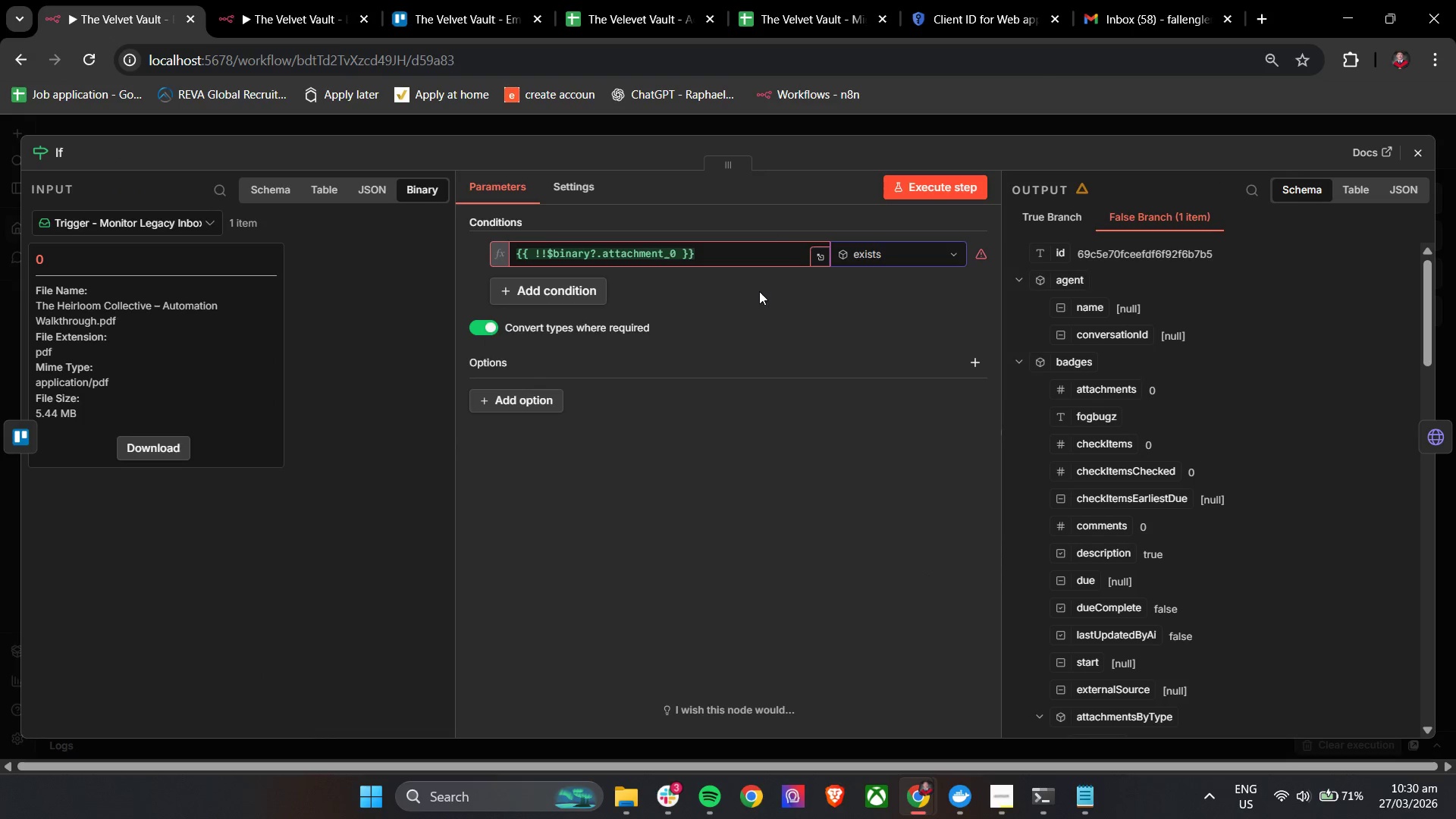 
left_click([757, 279])
 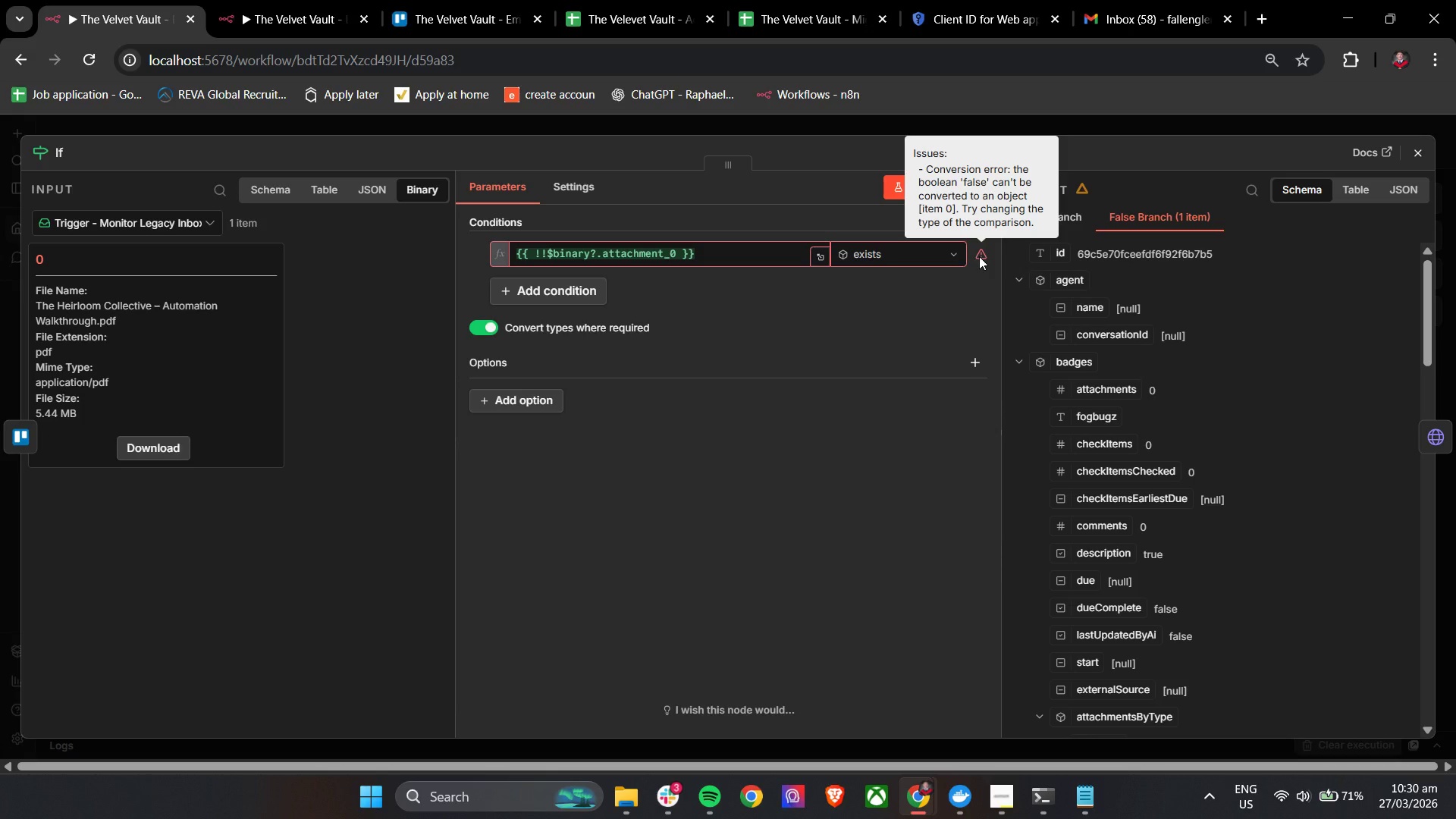 
wait(14.0)
 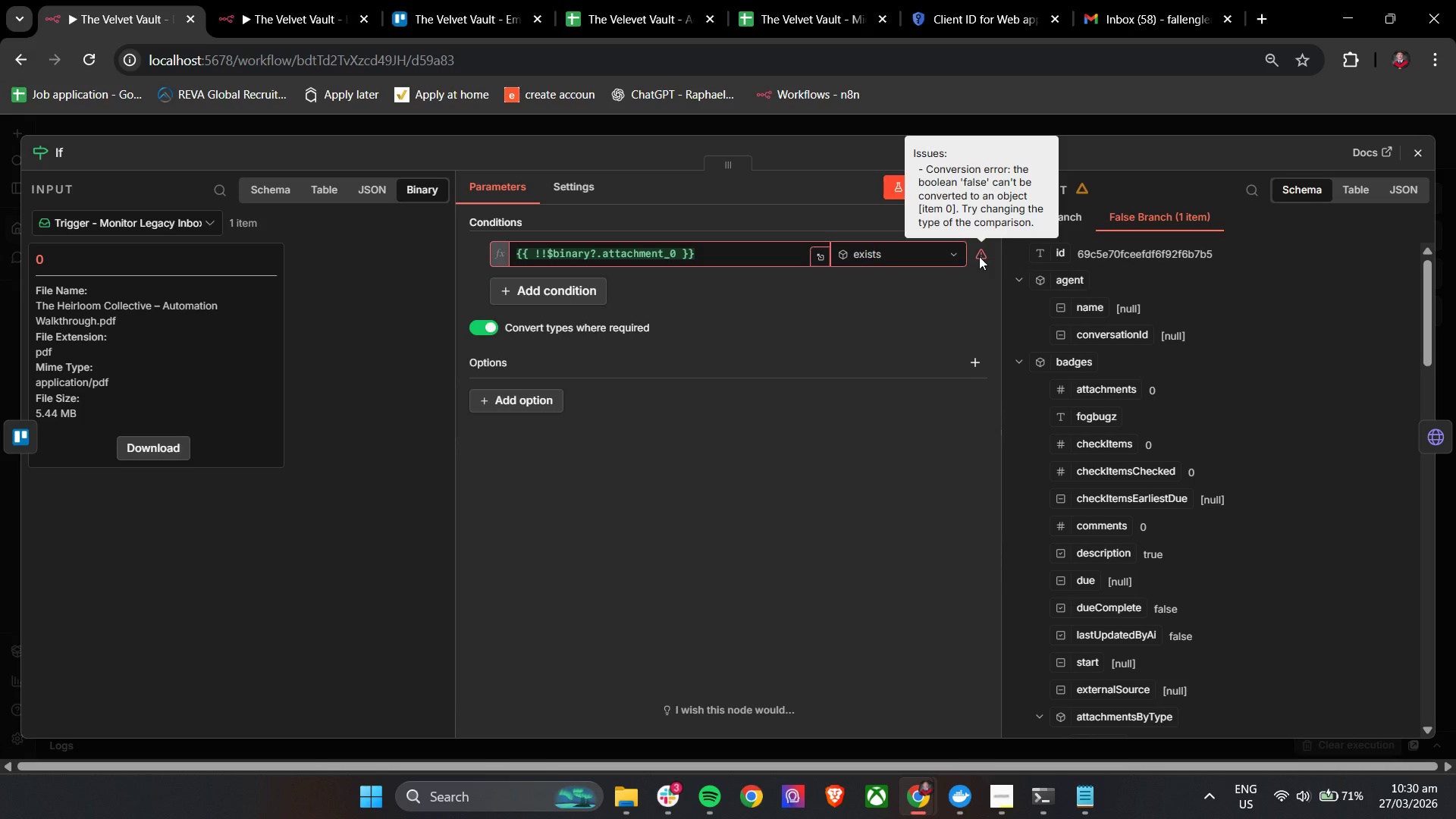 
left_click([771, 315])
 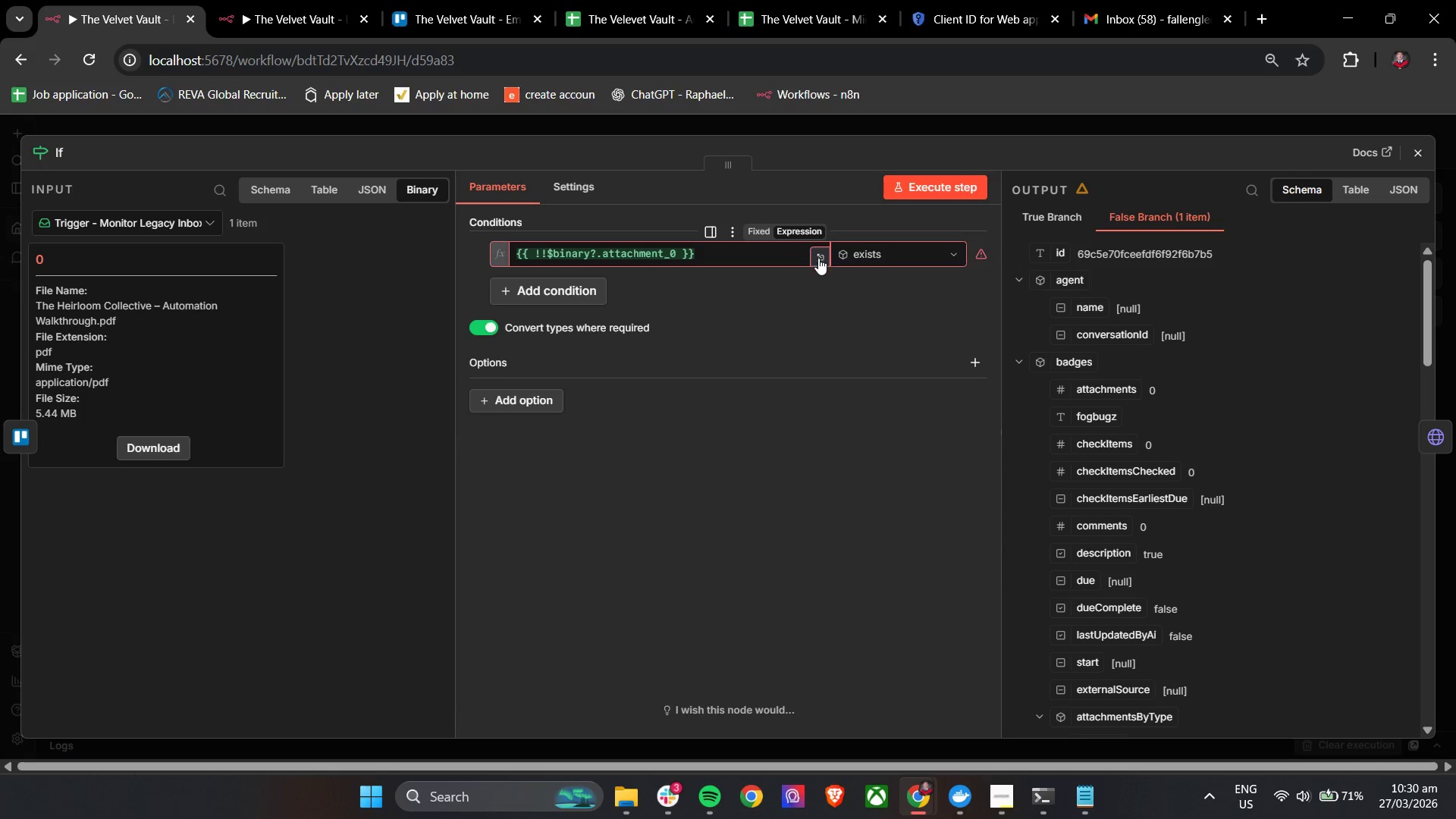 
left_click([818, 260])
 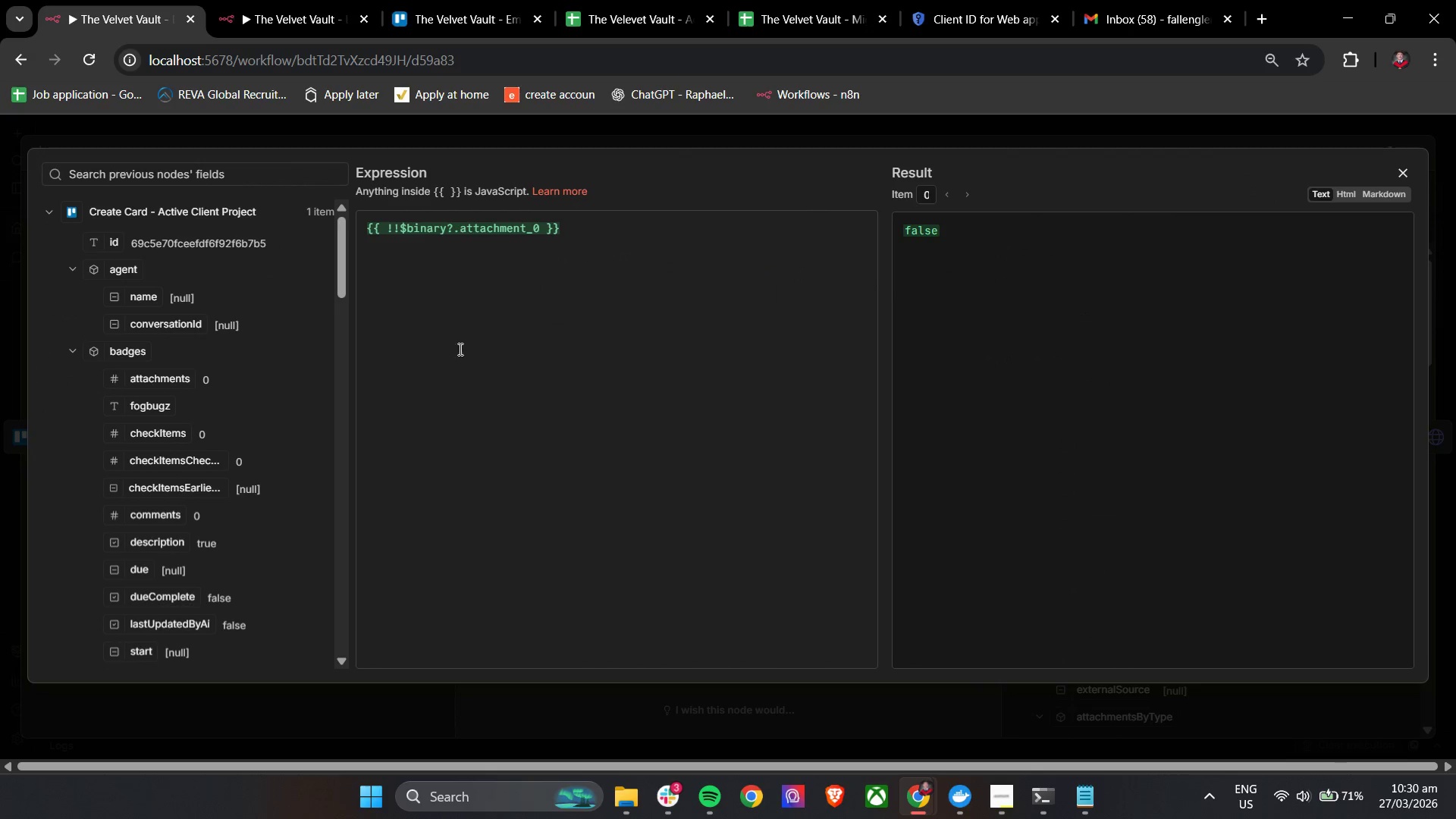 
scroll: coordinate [143, 423], scroll_direction: down, amount: 24.0
 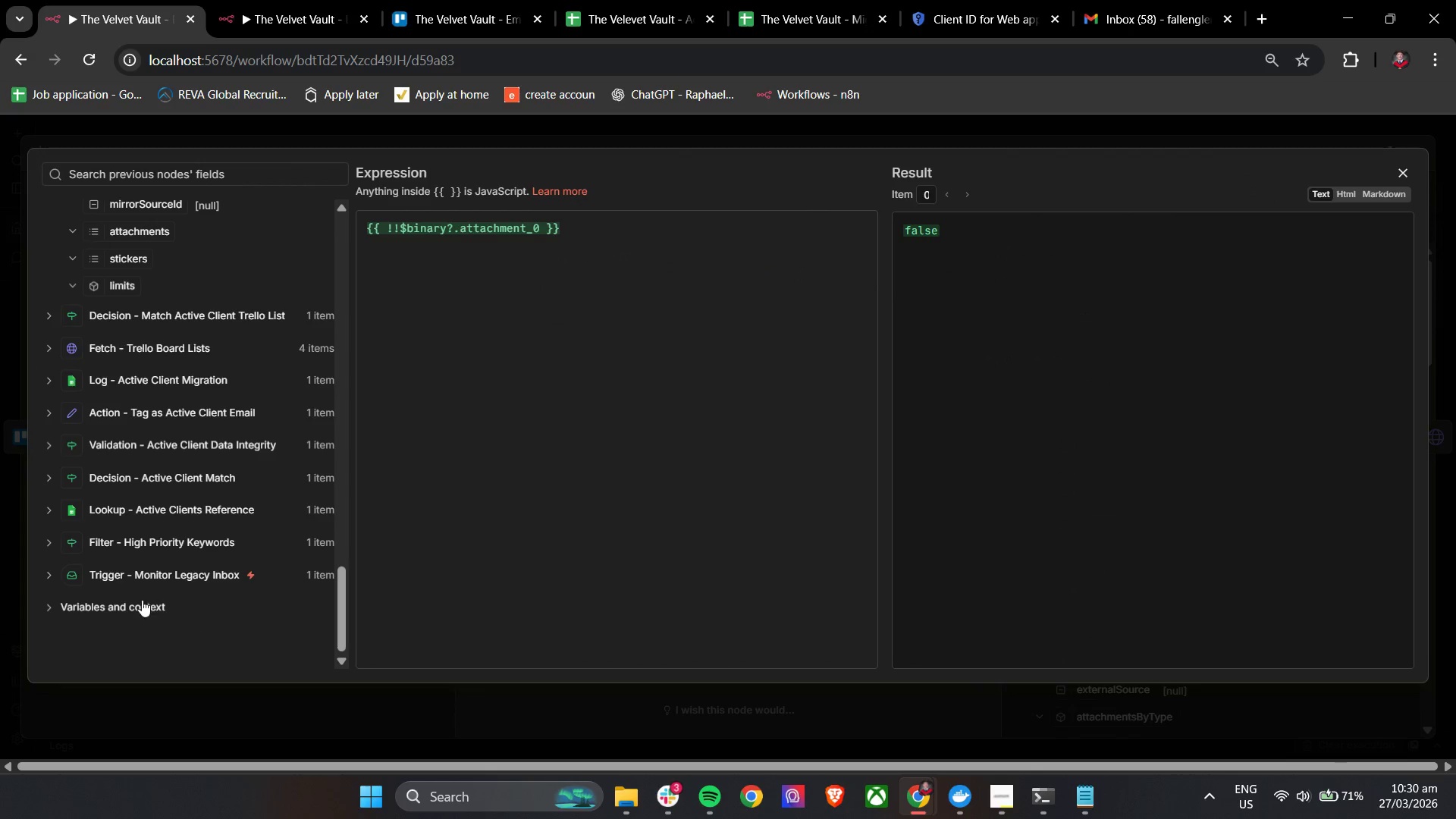 
left_click([156, 576])
 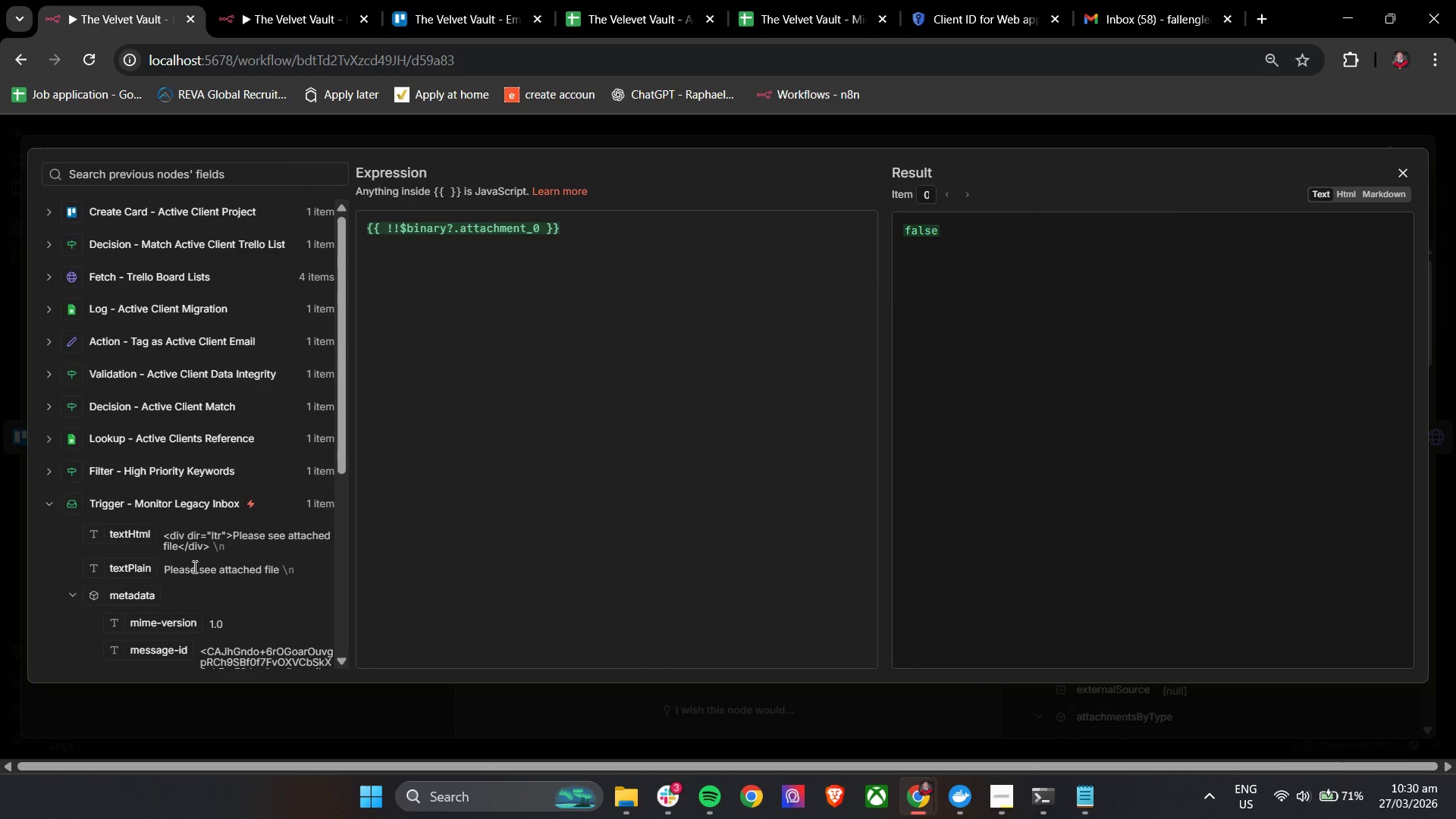 
scroll: coordinate [227, 552], scroll_direction: down, amount: 6.0
 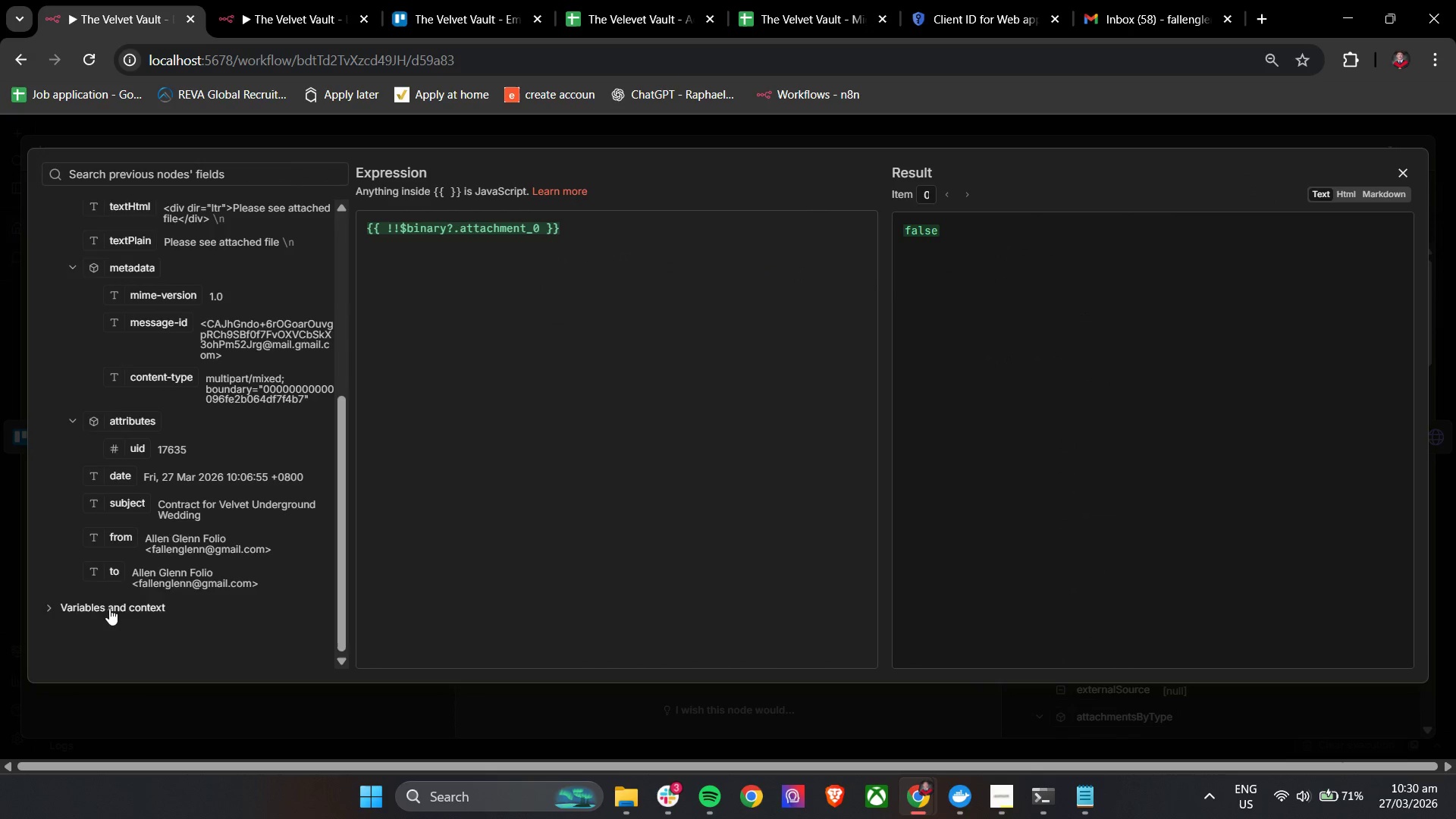 
left_click([109, 608])
 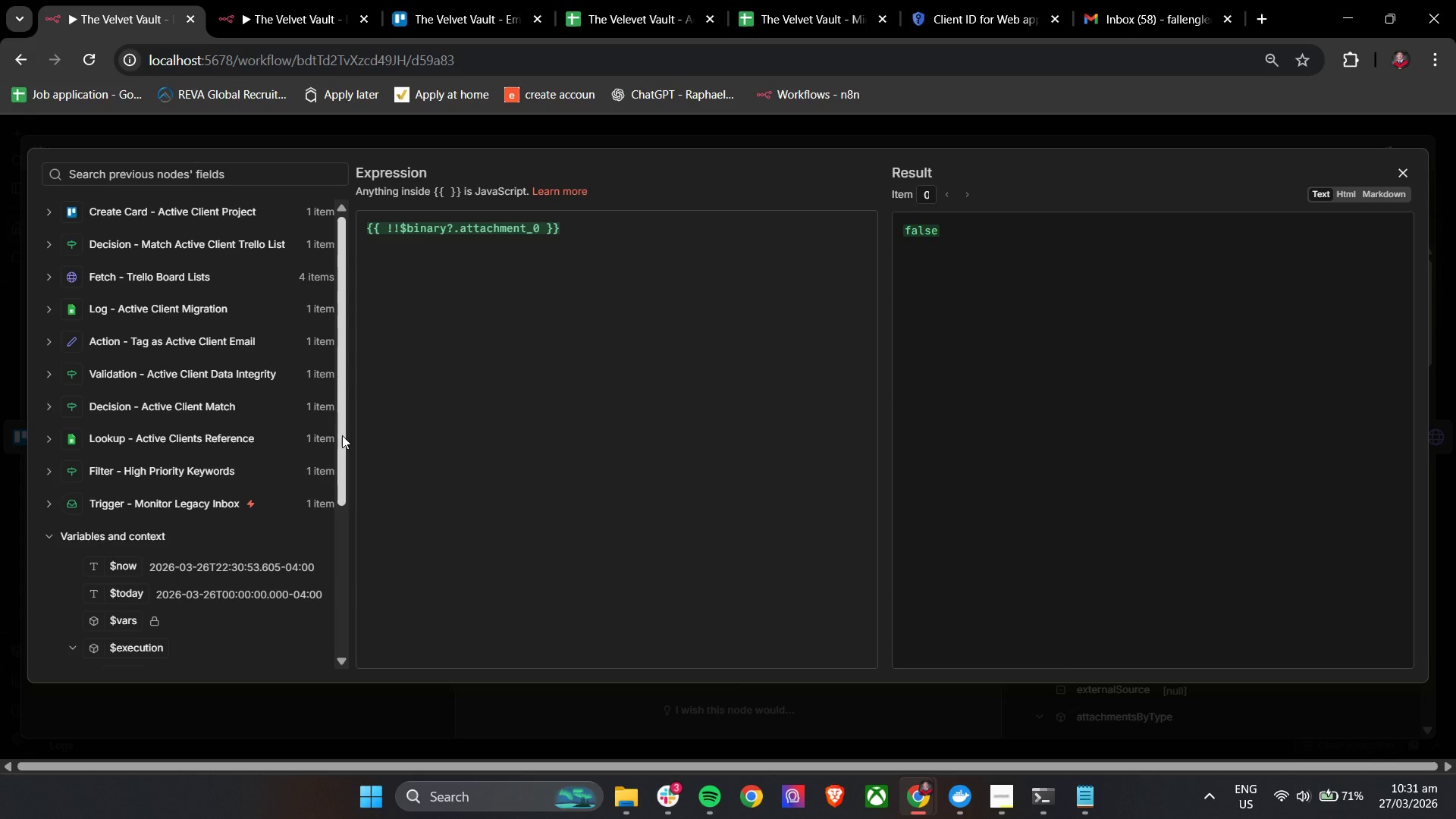 
left_click_drag(start_coordinate=[343, 435], to_coordinate=[329, 651])
 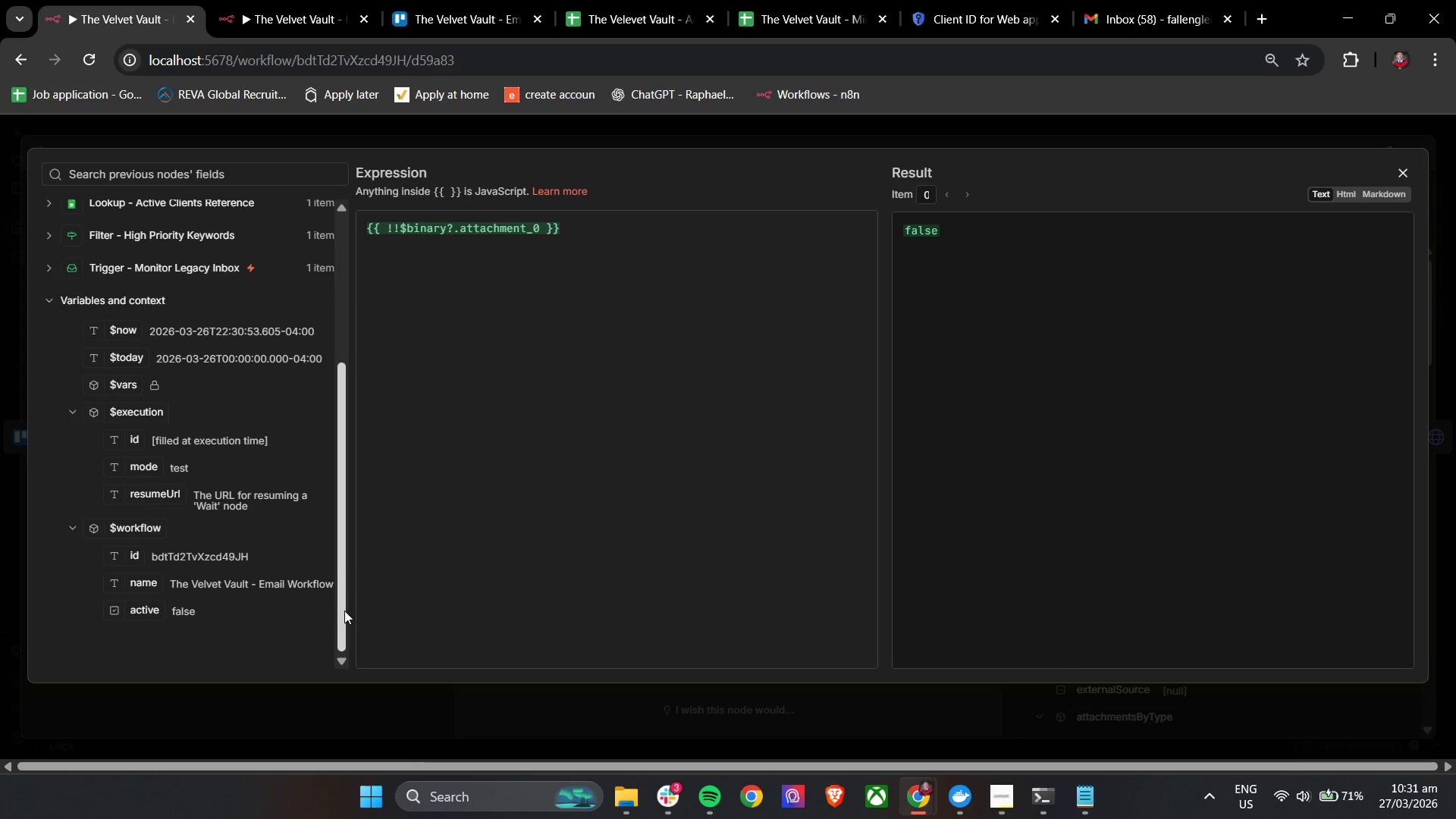 
left_click_drag(start_coordinate=[342, 610], to_coordinate=[350, 571])
 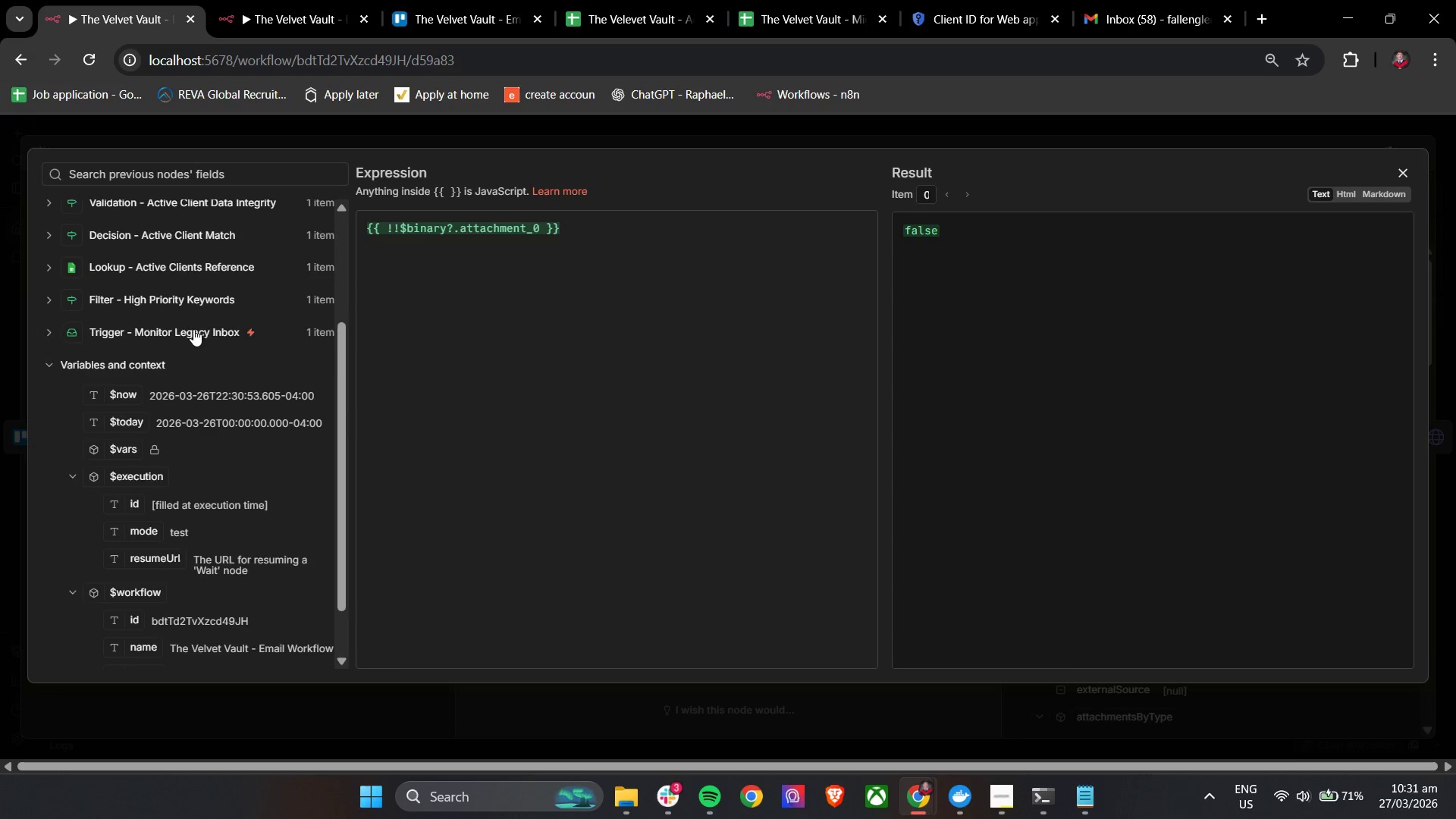 
left_click([193, 329])
 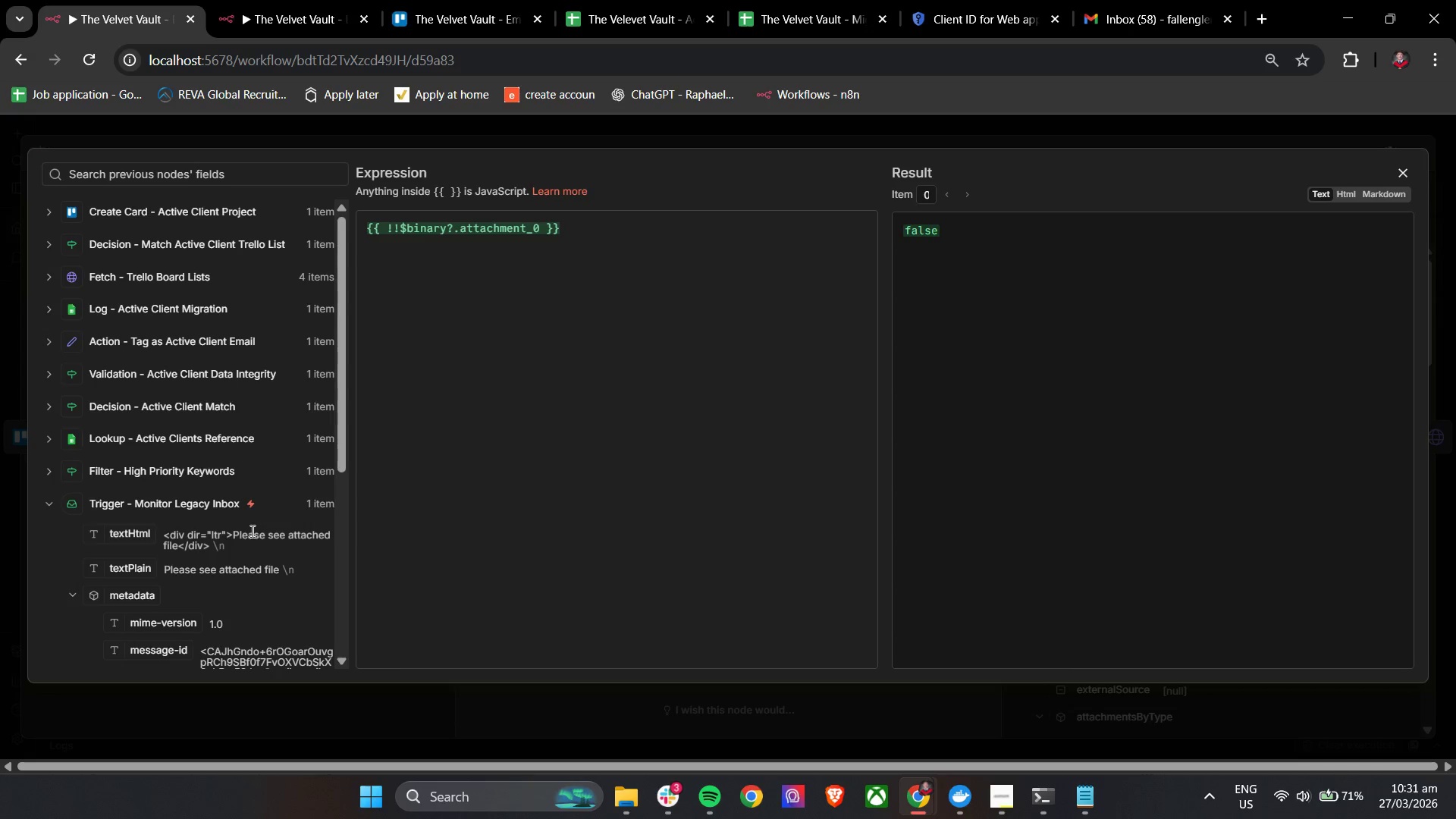 
scroll: coordinate [251, 531], scroll_direction: down, amount: 2.0
 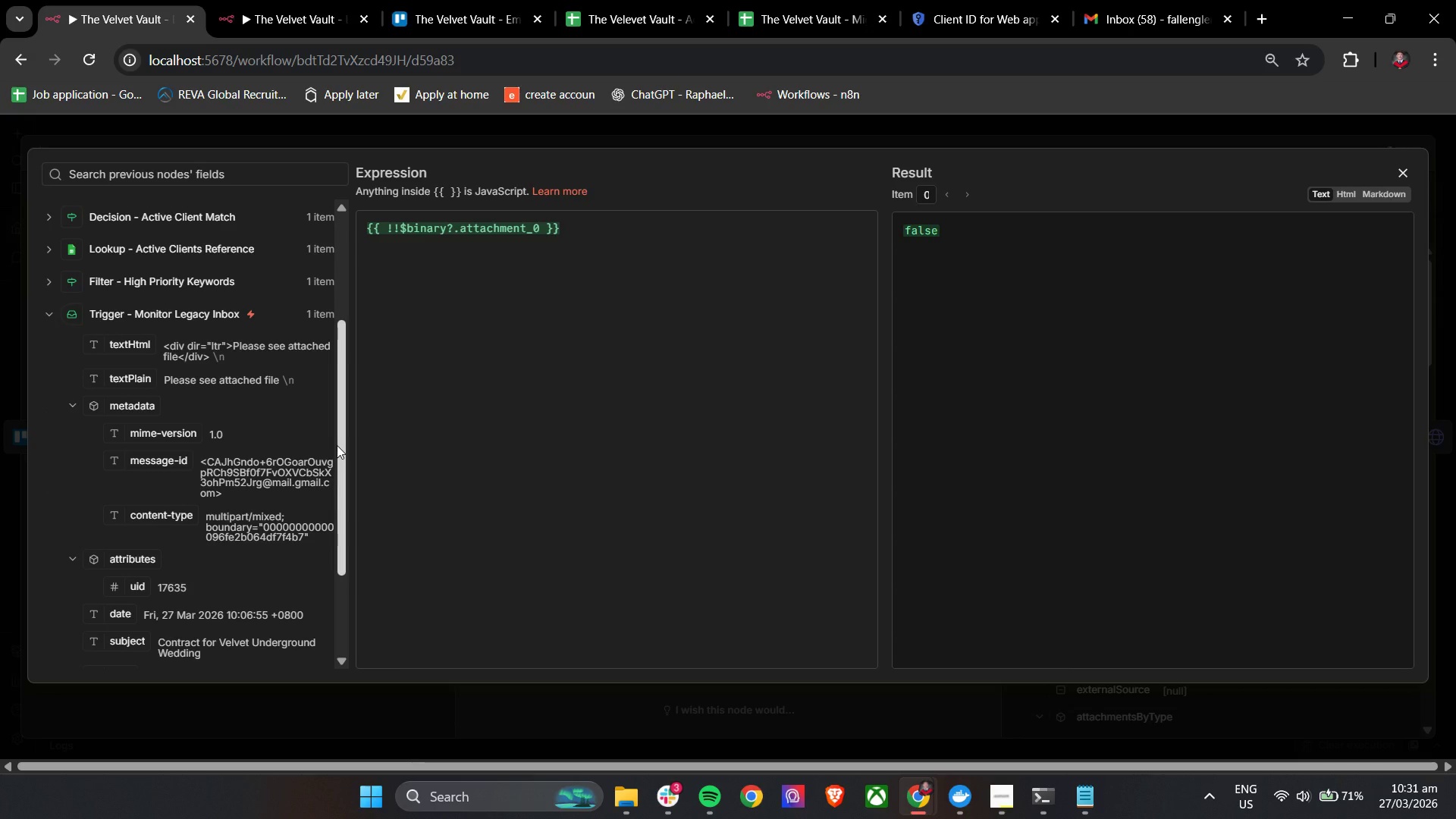 
left_click([337, 445])
 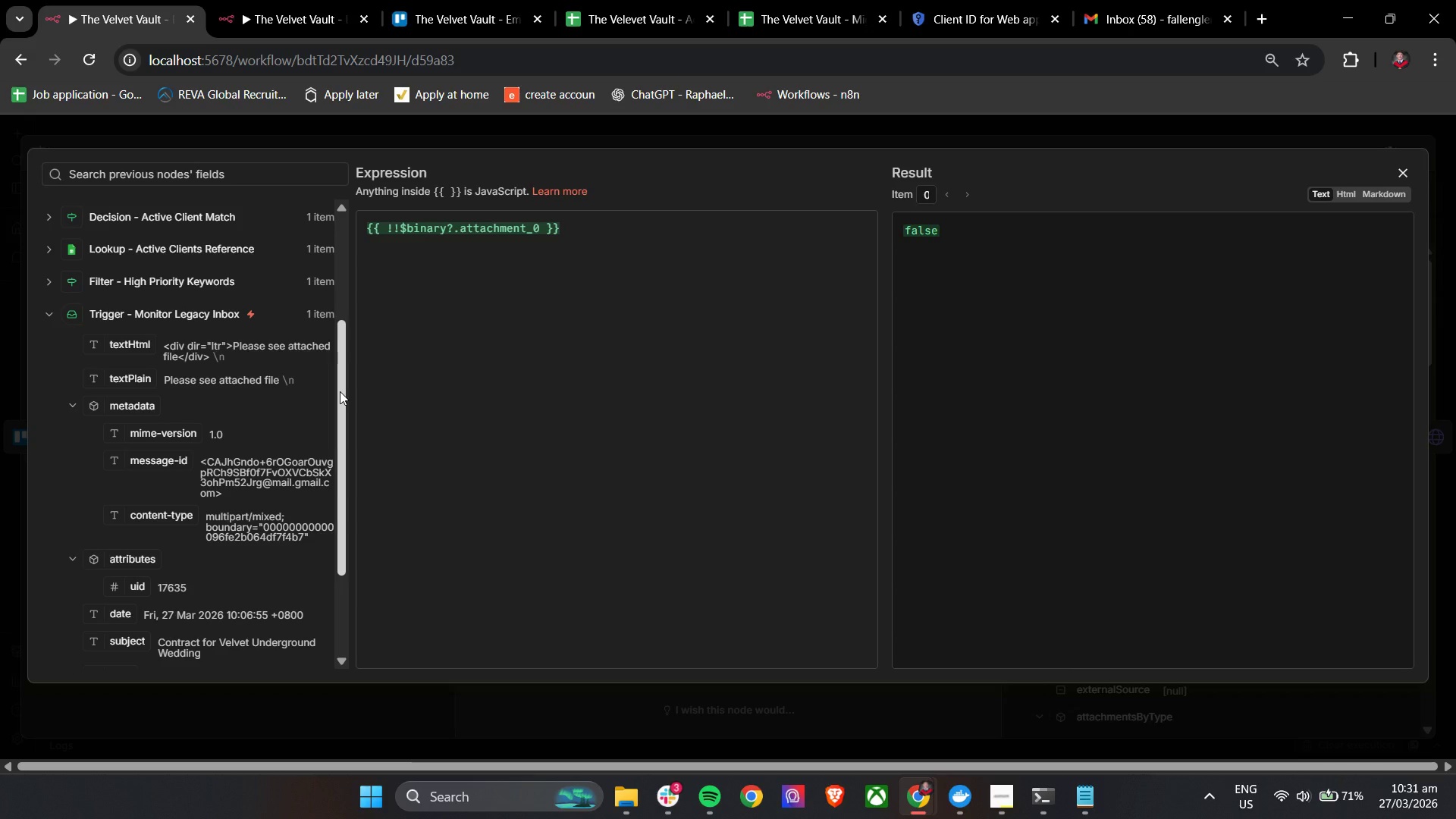 
left_click_drag(start_coordinate=[340, 391], to_coordinate=[392, 199])
 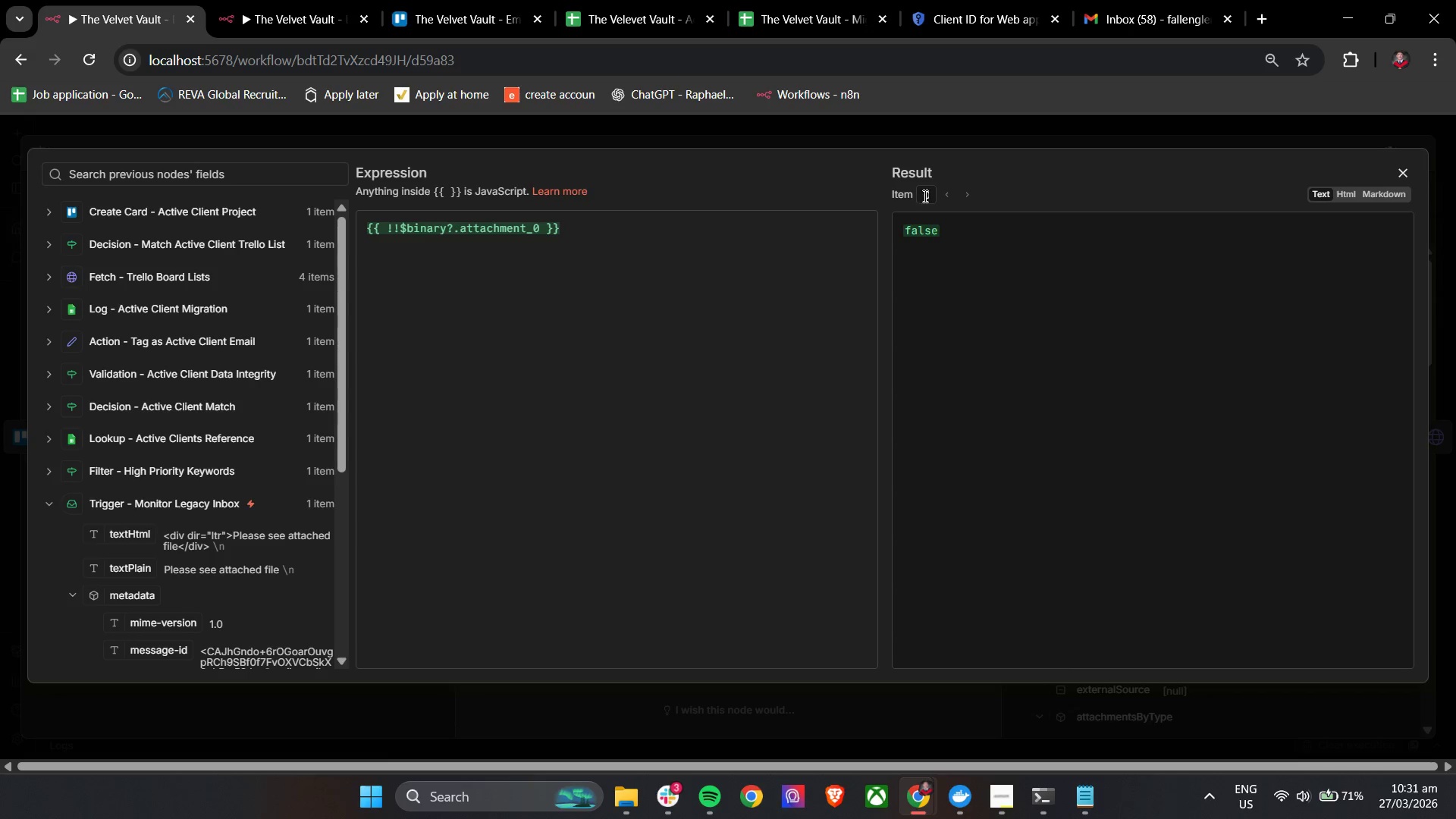 
left_click_drag(start_coordinate=[929, 166], to_coordinate=[948, 171])
 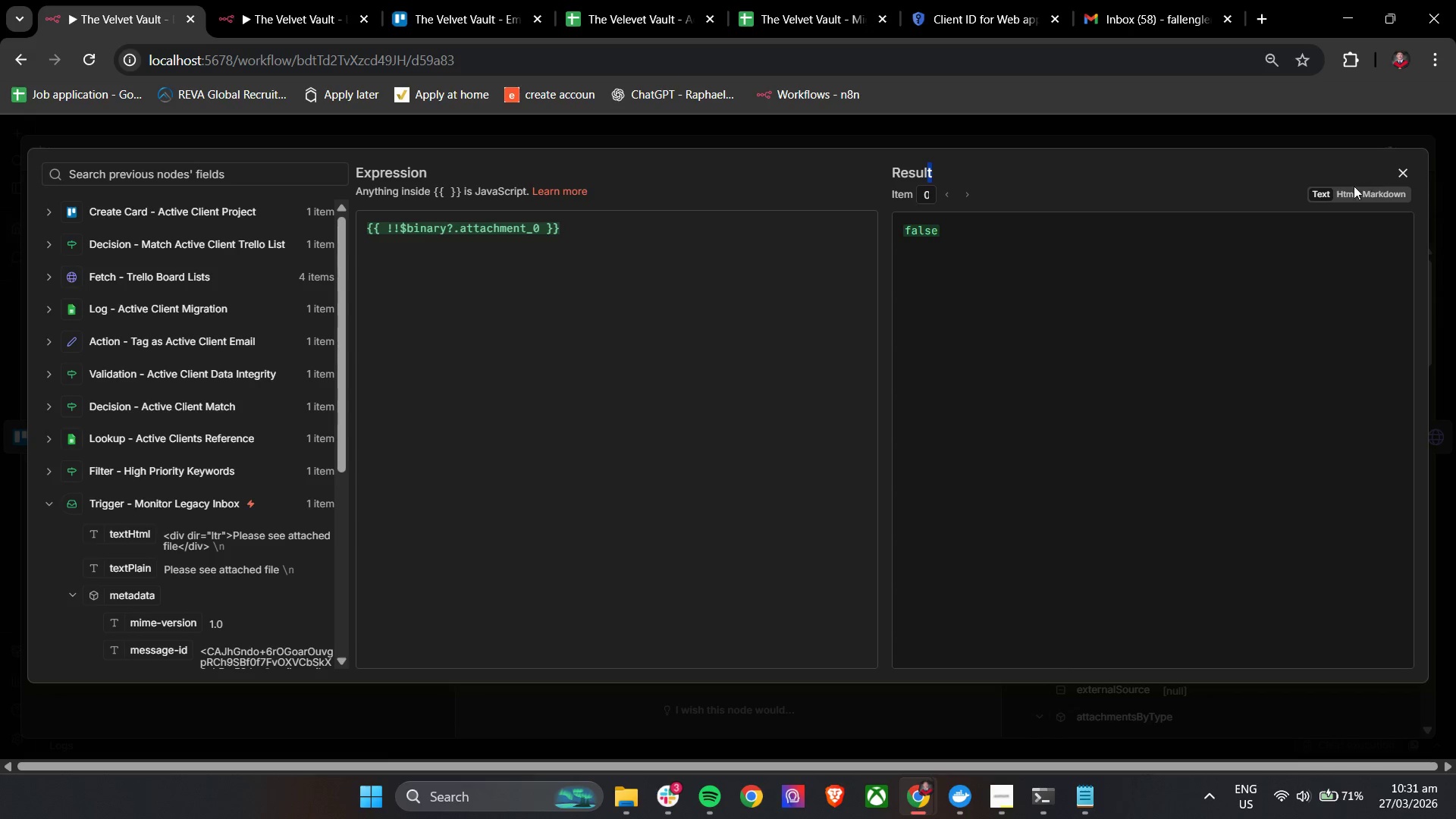 
left_click([1342, 191])
 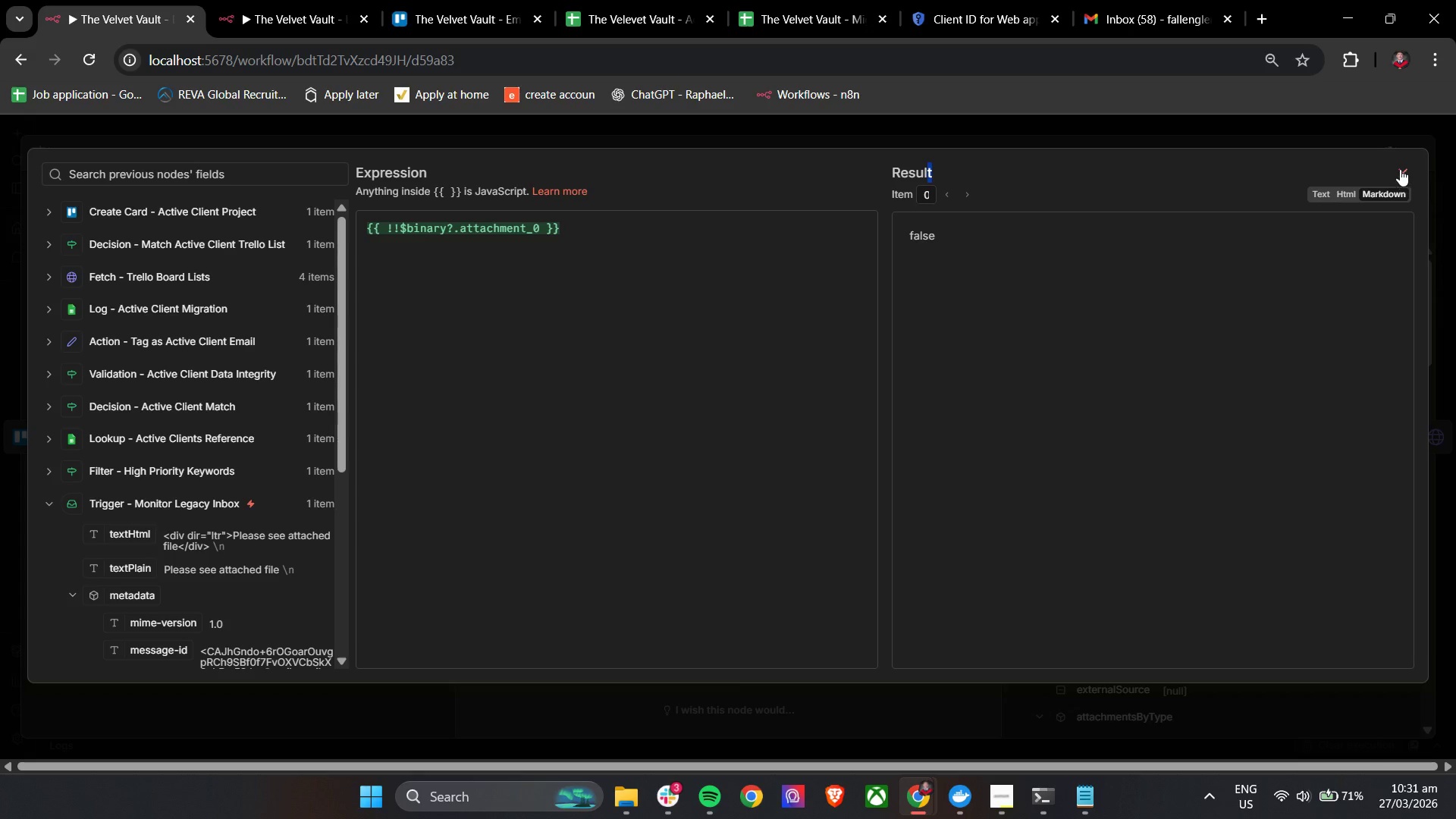 
left_click([1399, 167])
 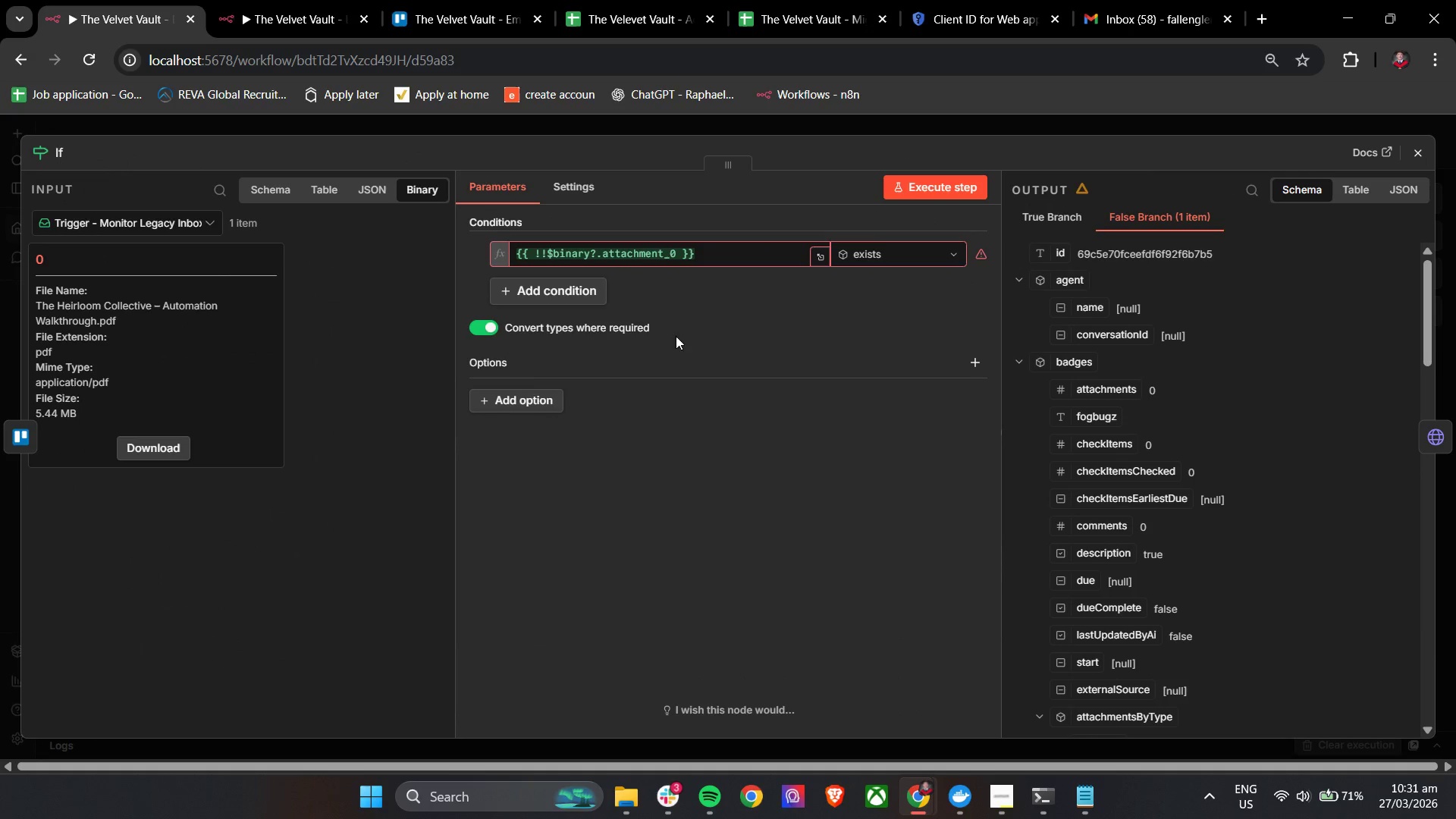 
left_click([802, 331])
 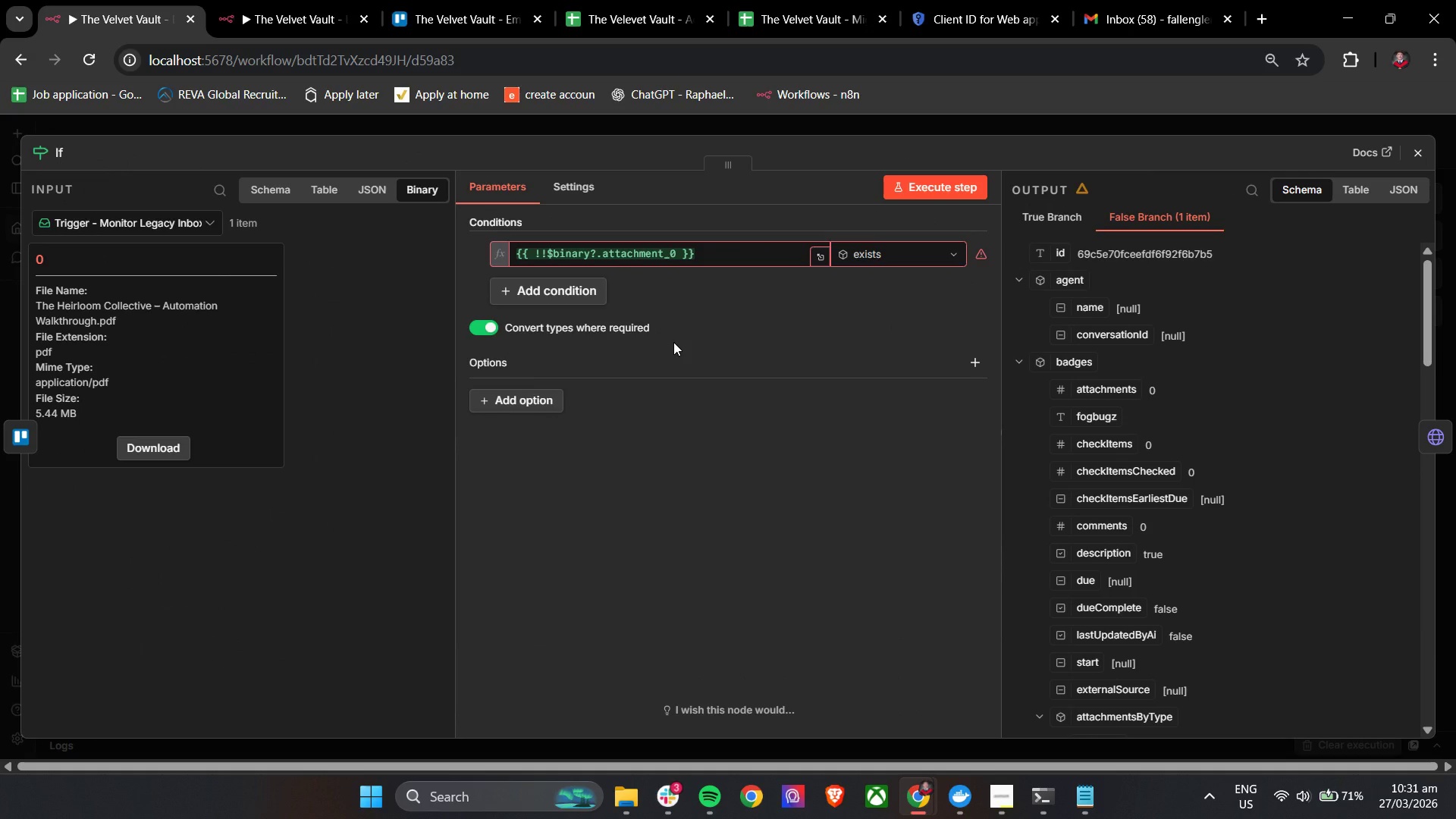 
wait(14.88)
 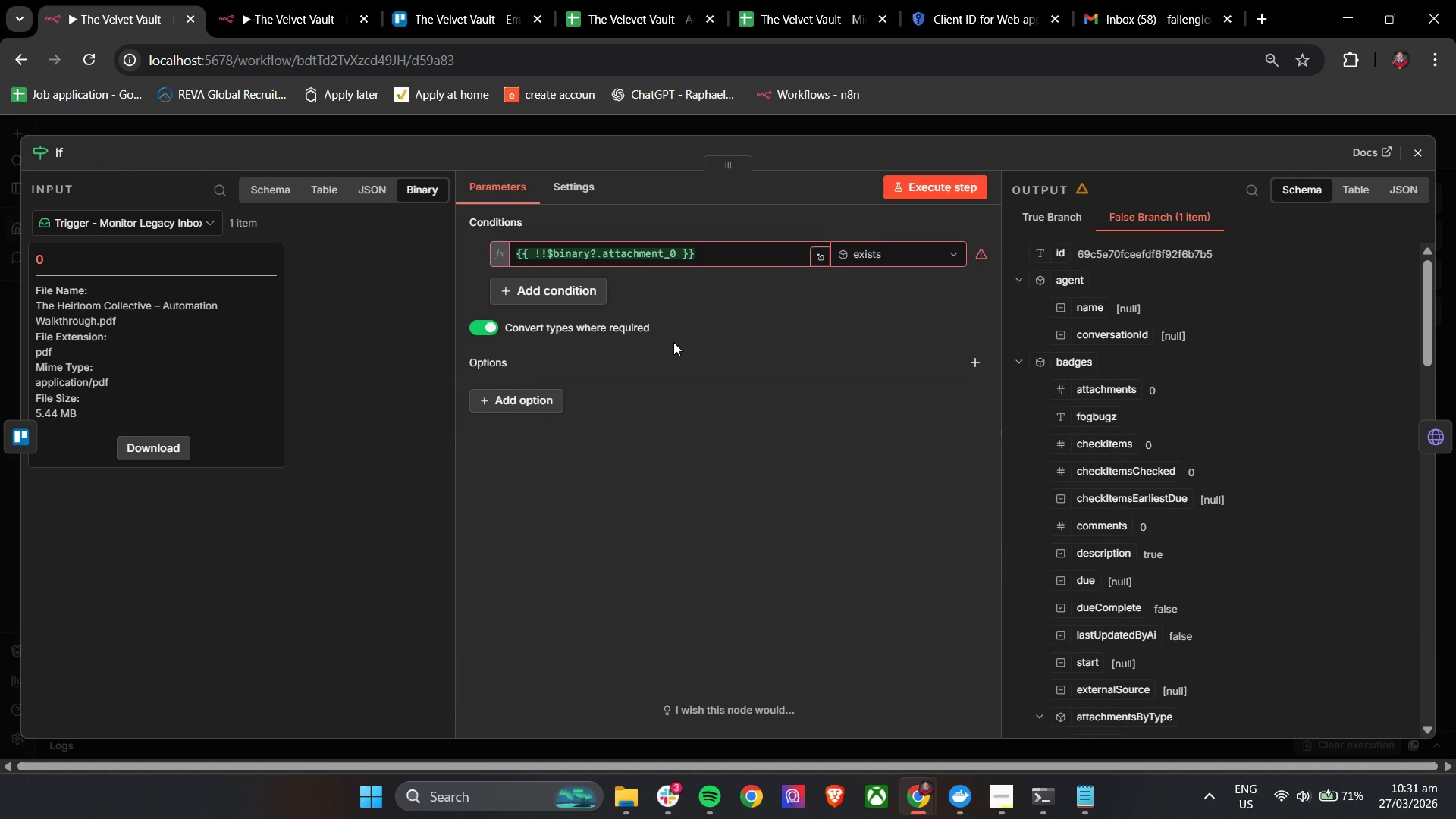 
left_click([548, 255])
 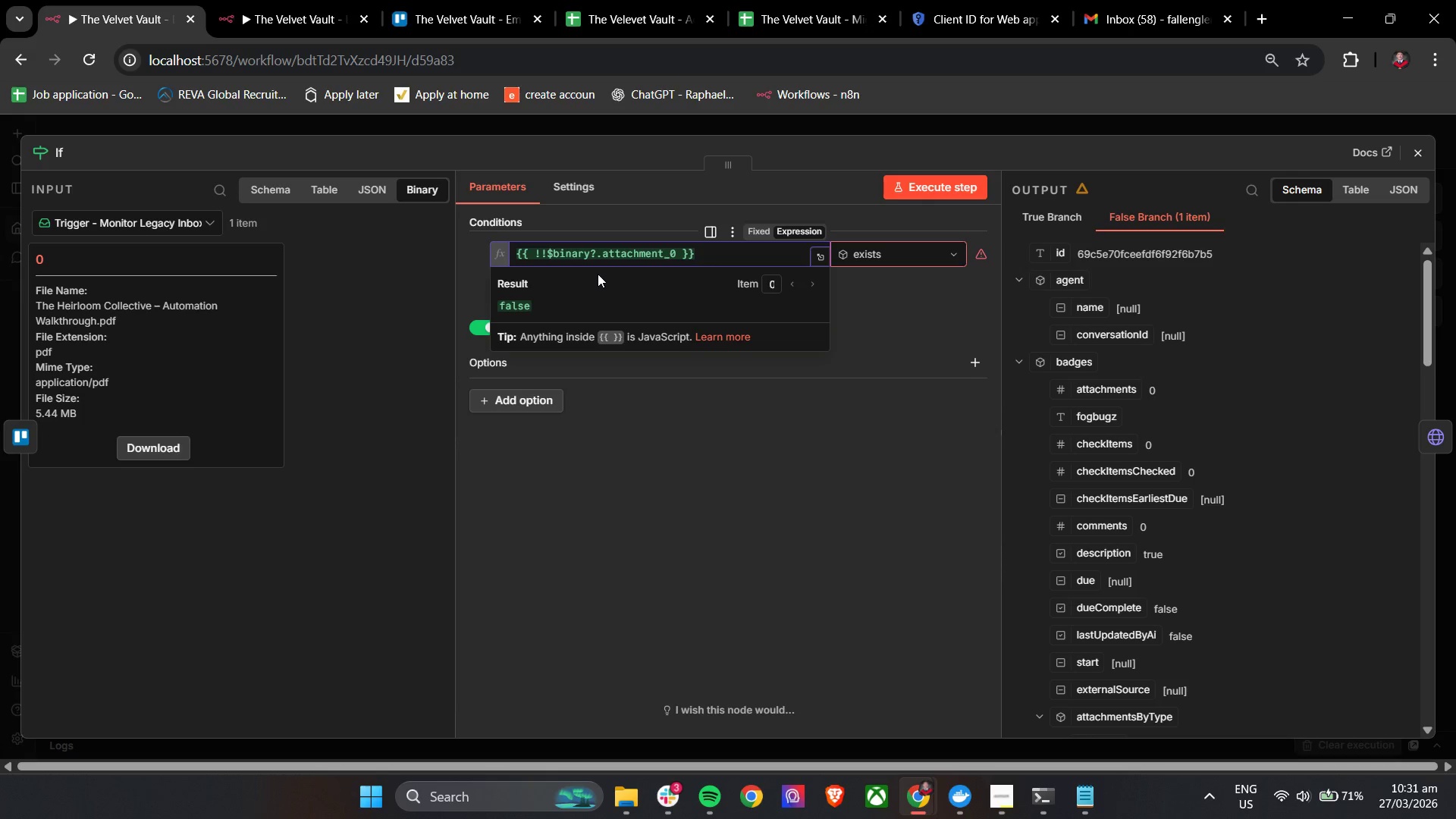 
key(Backspace)
 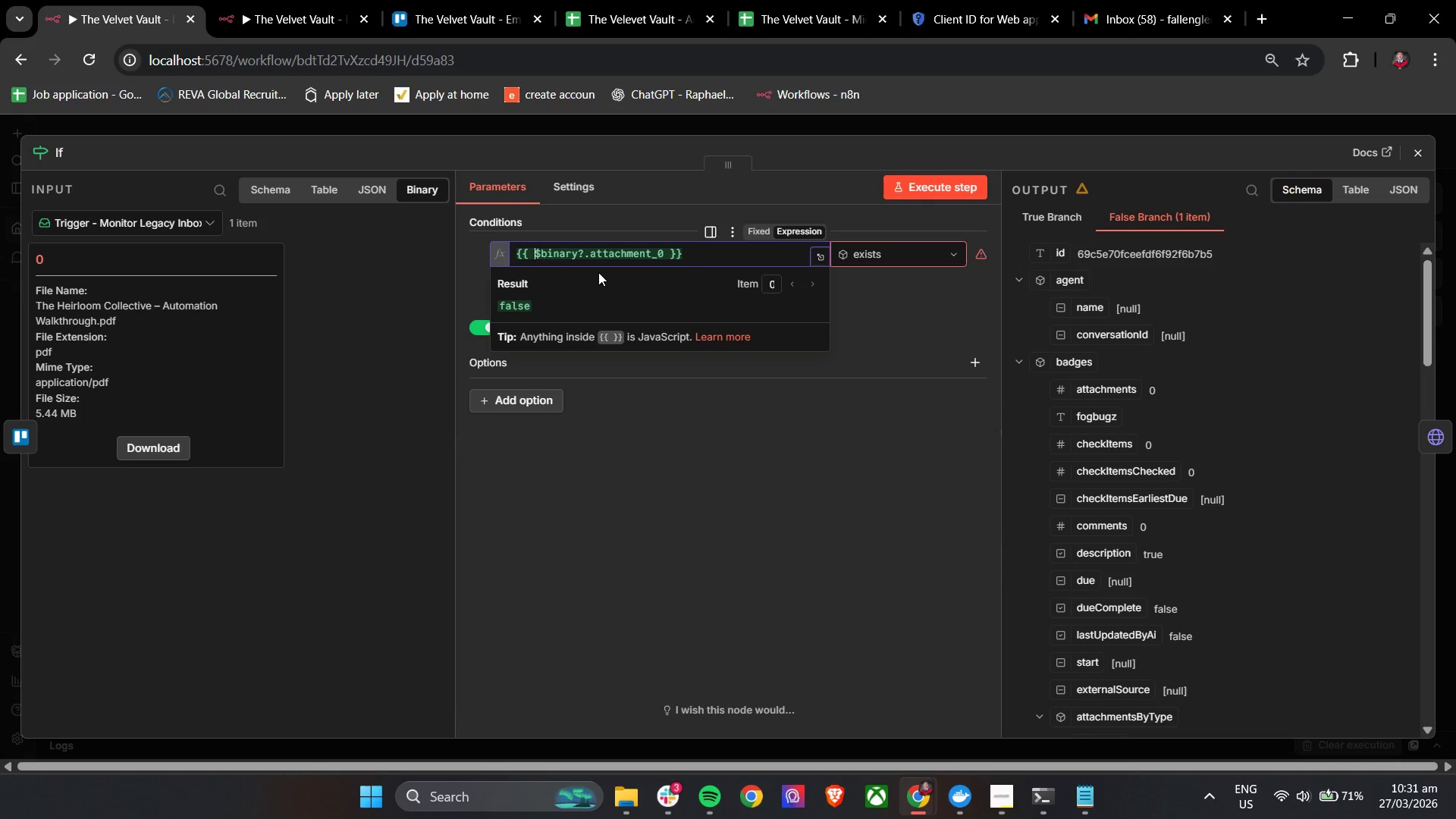 
key(Backspace)
 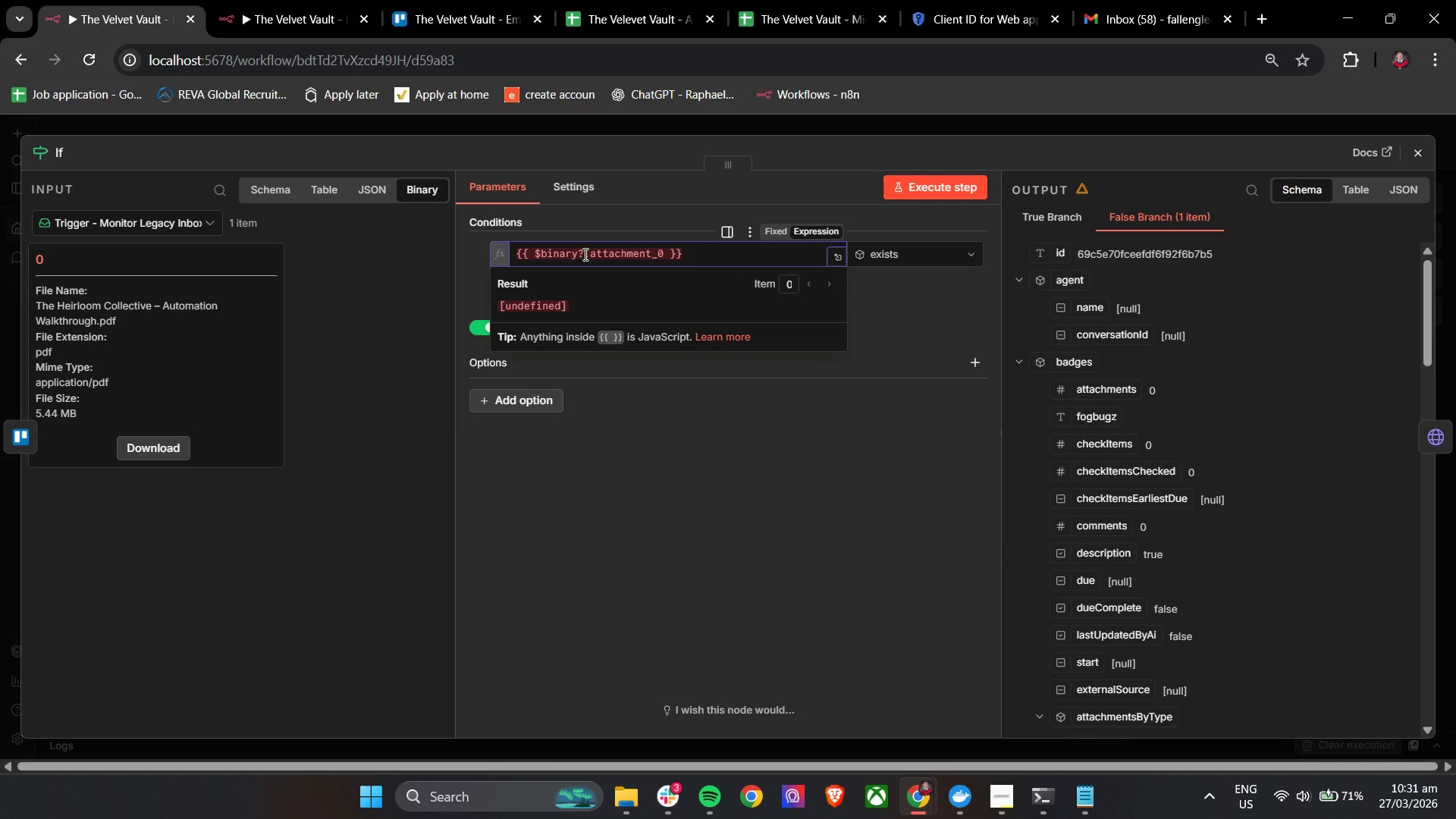 
left_click([584, 253])
 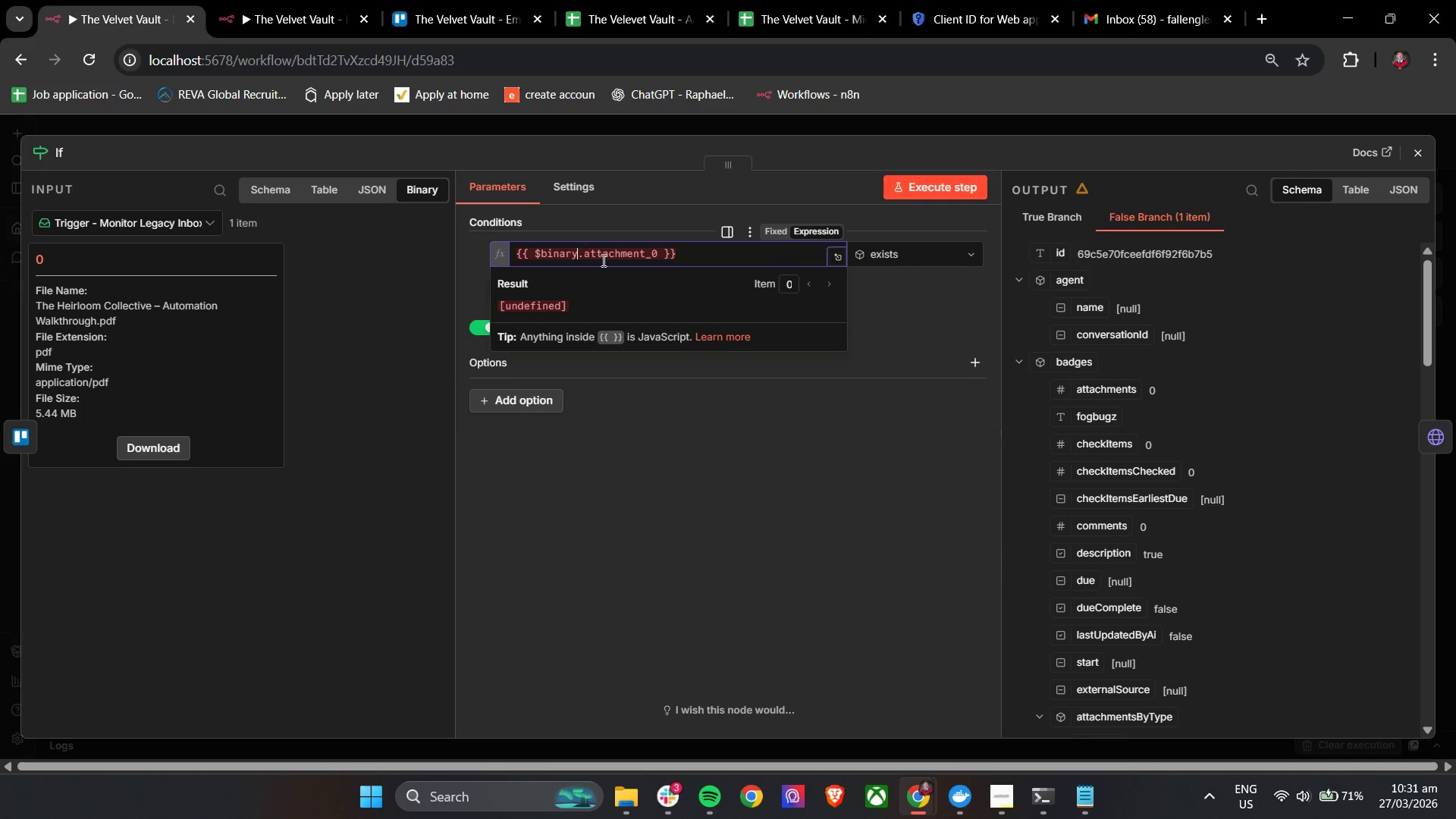 
key(Backspace)
 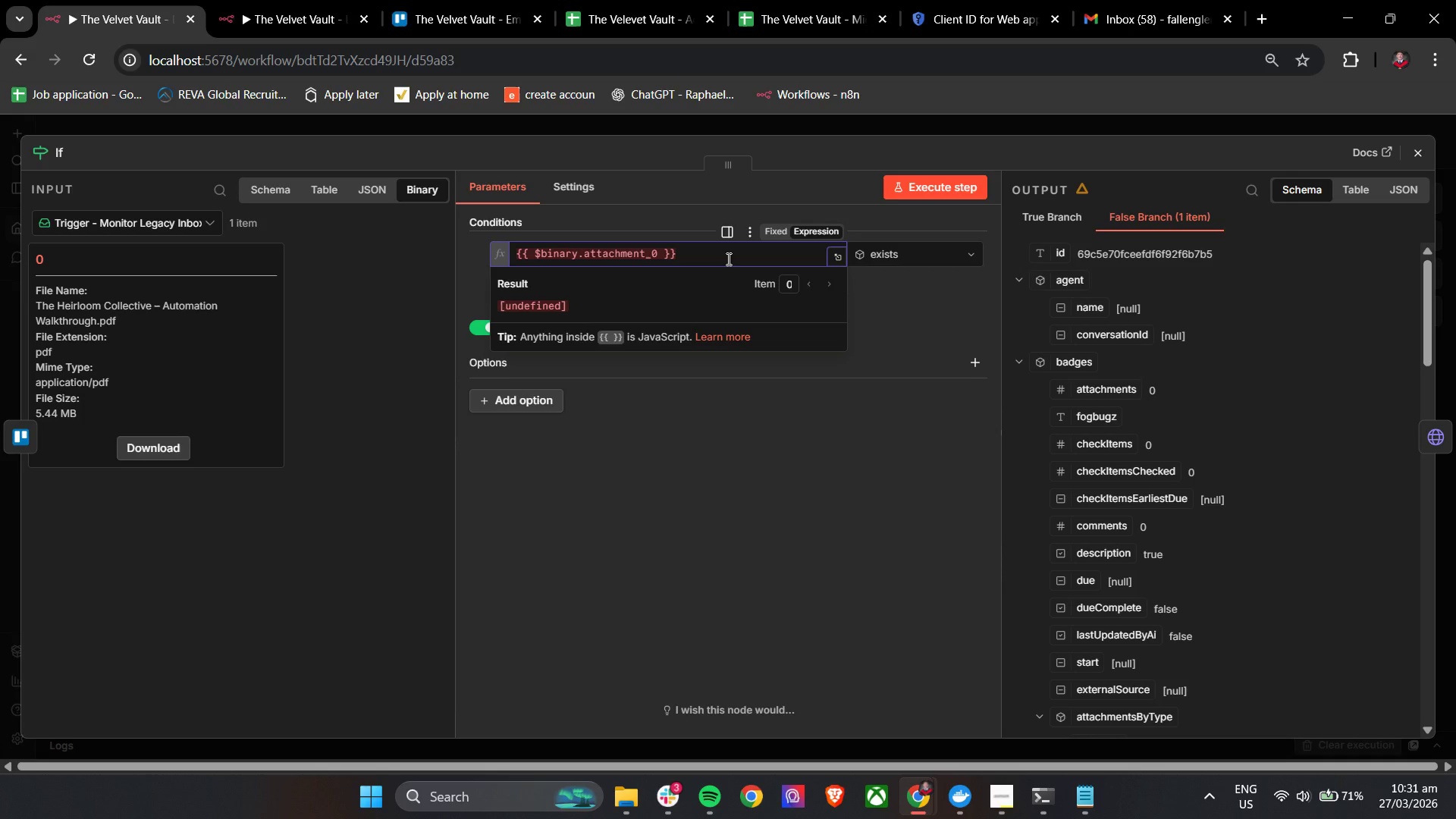 
left_click([733, 254])
 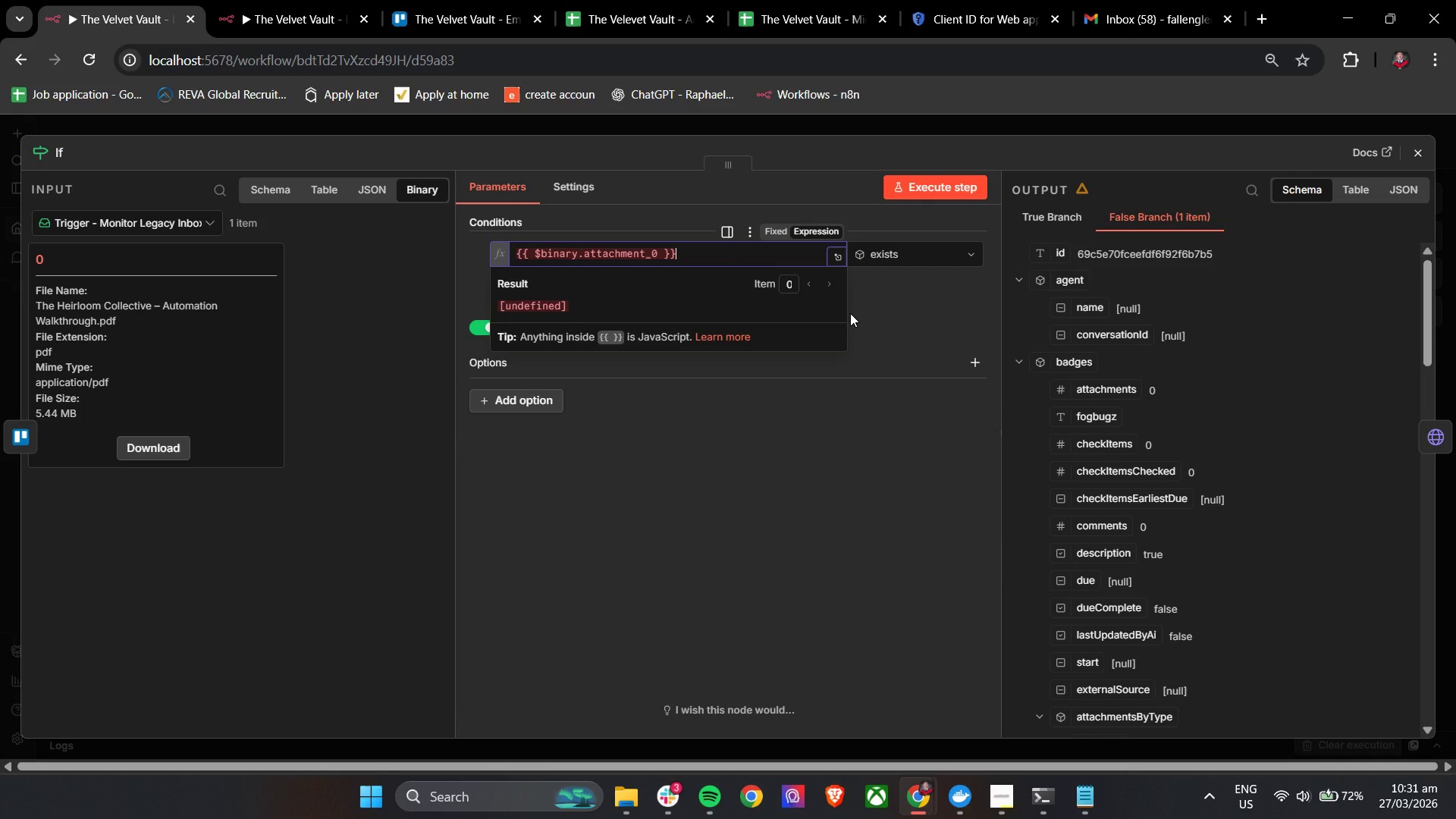 
wait(7.2)
 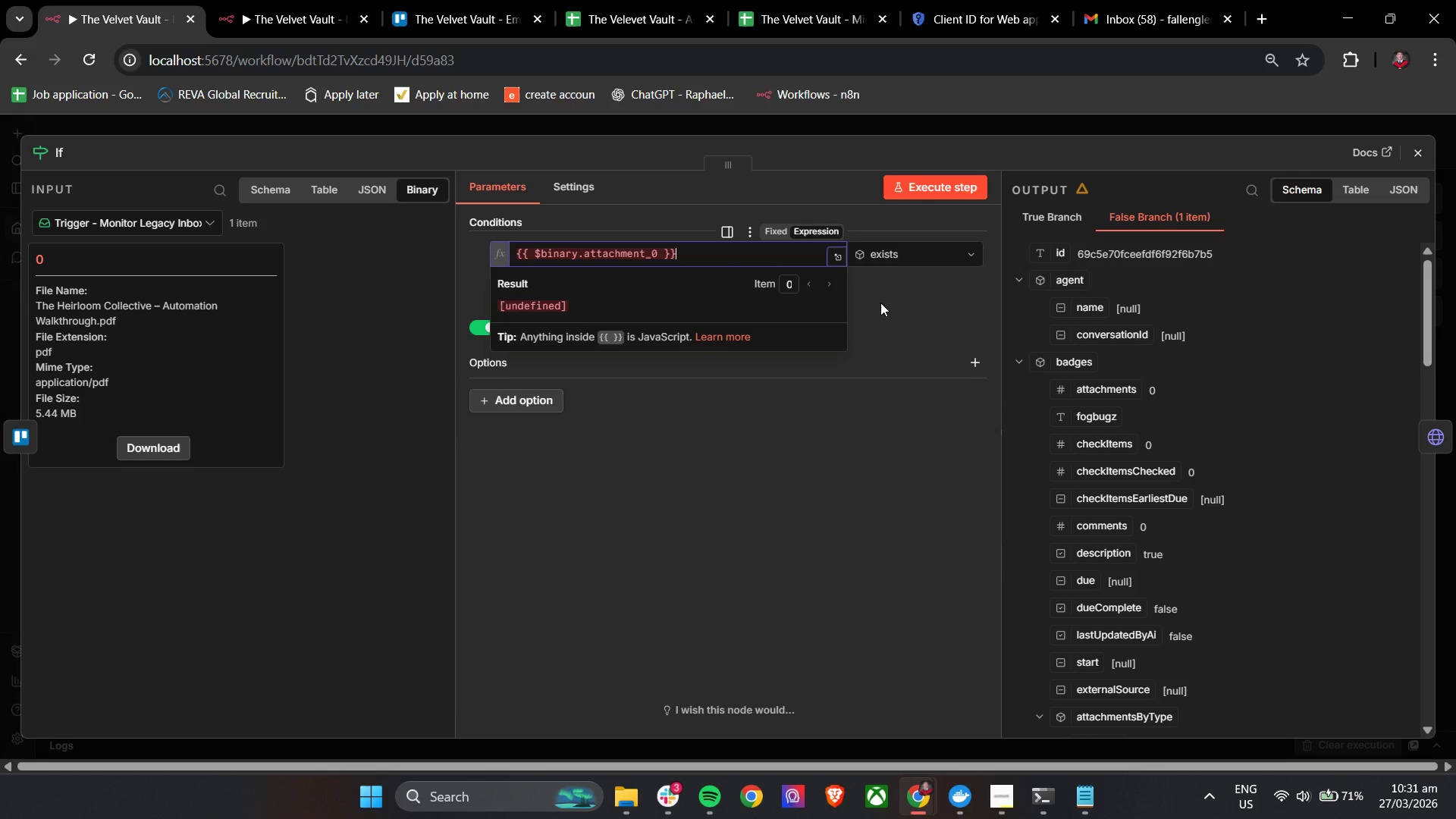 
left_click([913, 281])
 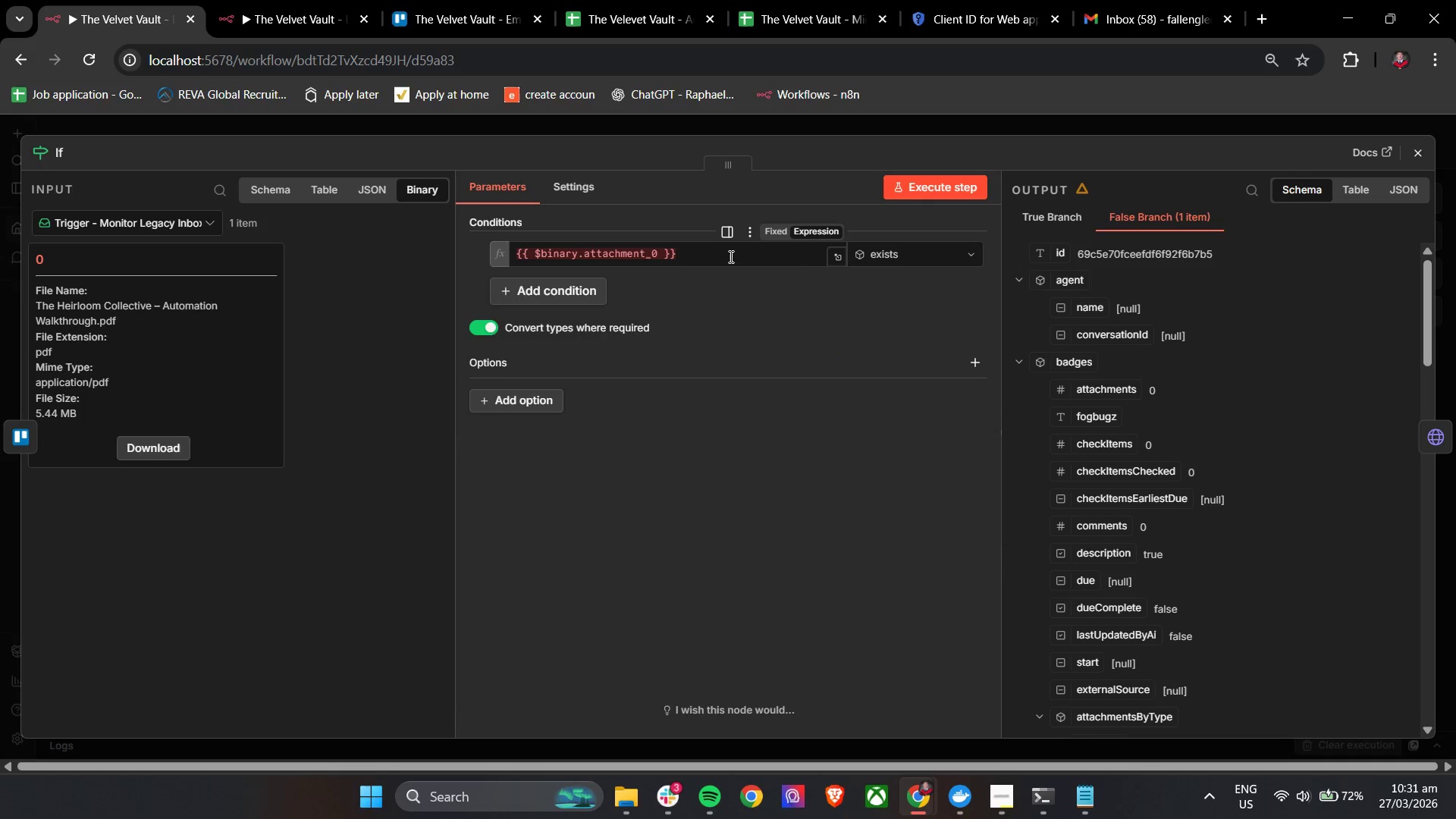 
left_click([730, 256])
 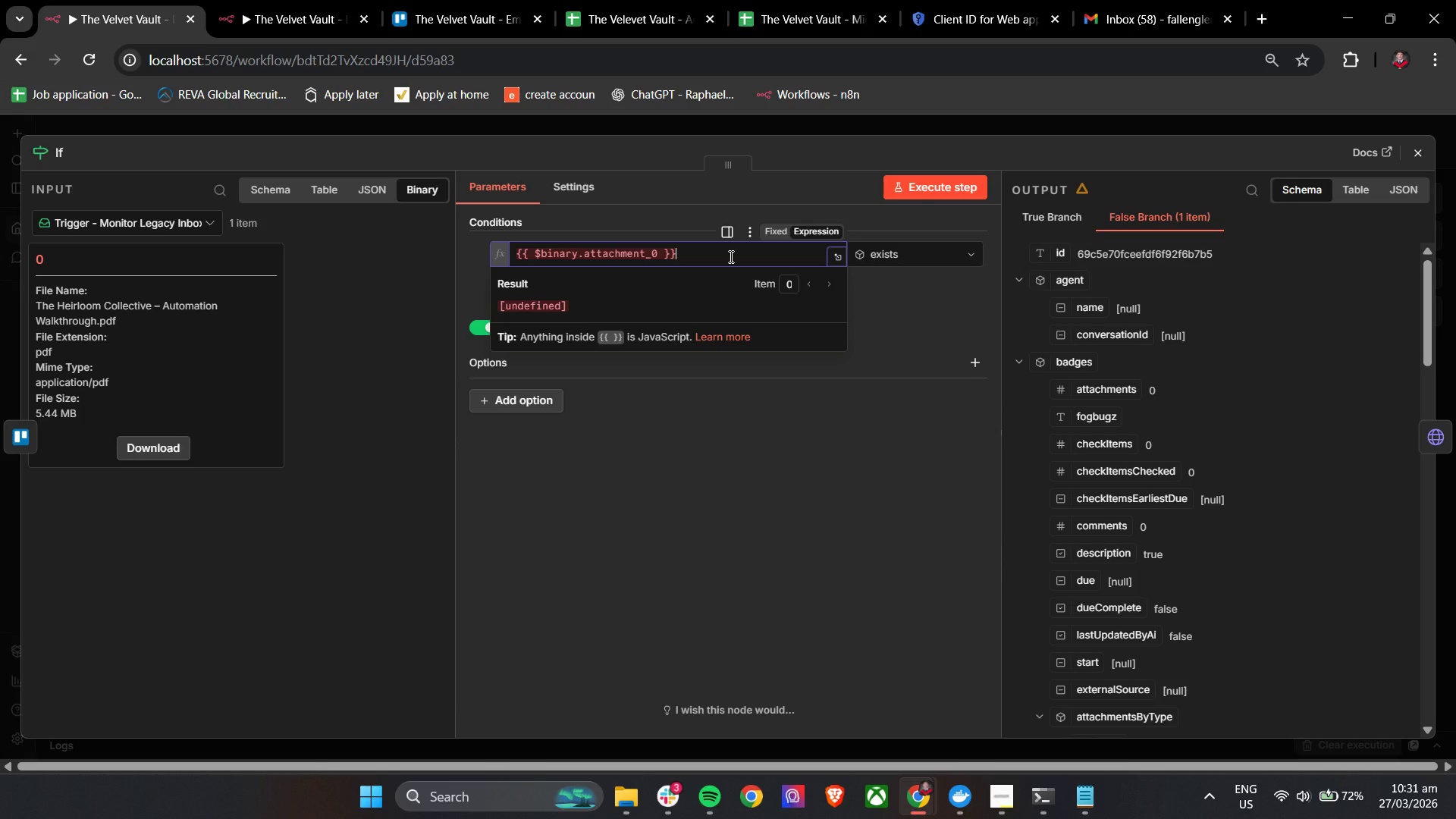 
wait(10.77)
 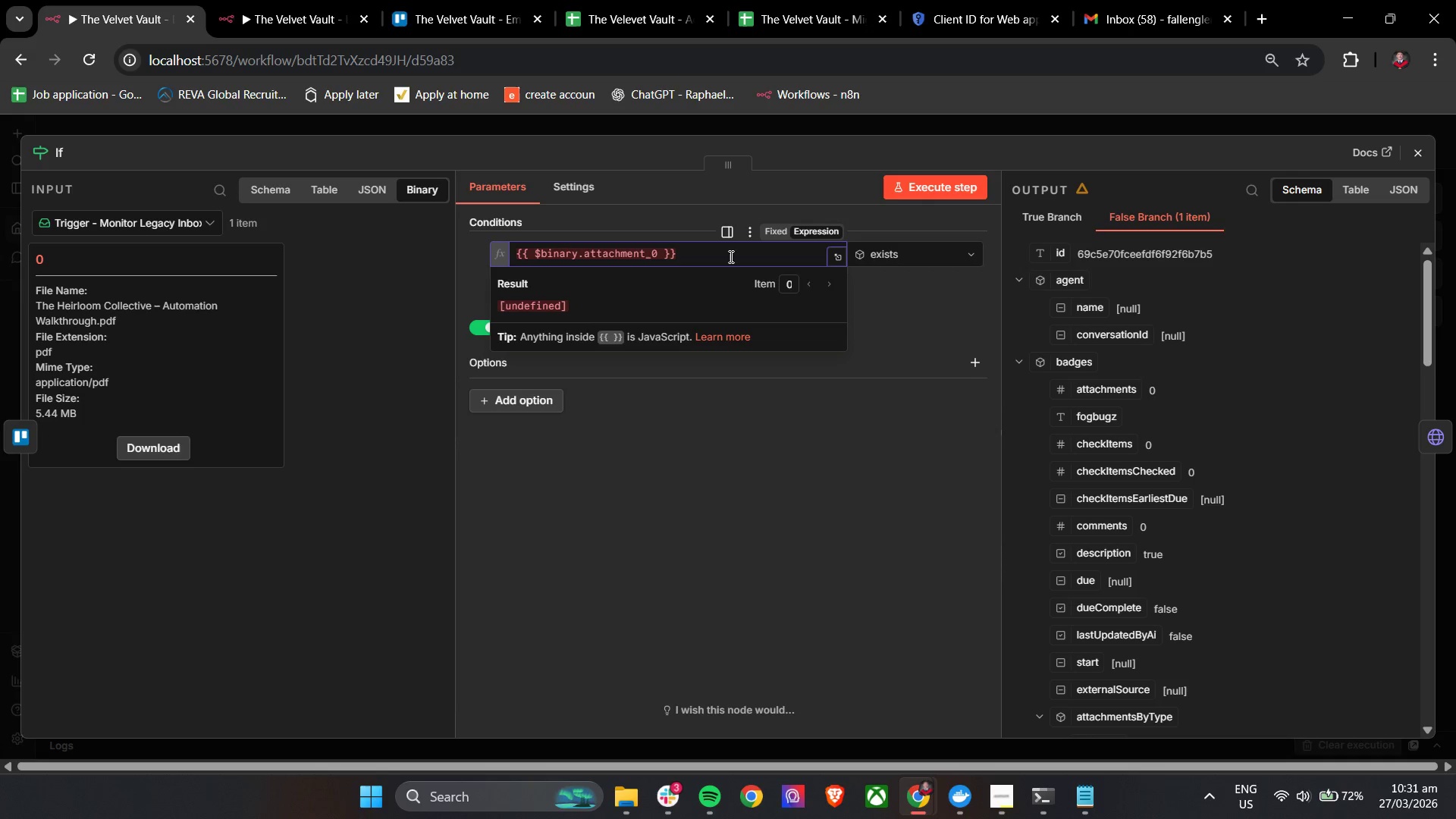 
key(Control+Z)
 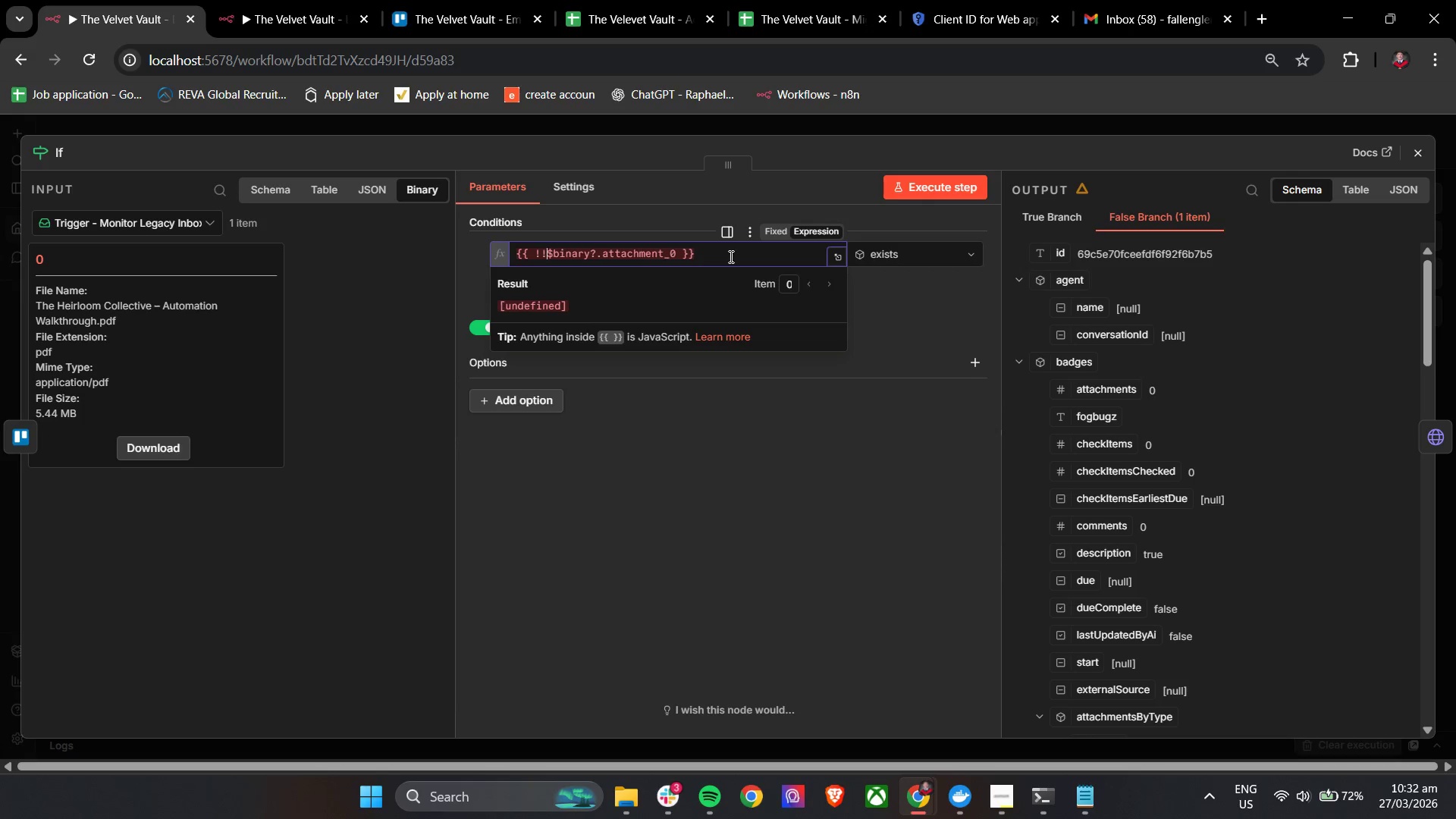 
key(Control+Z)
 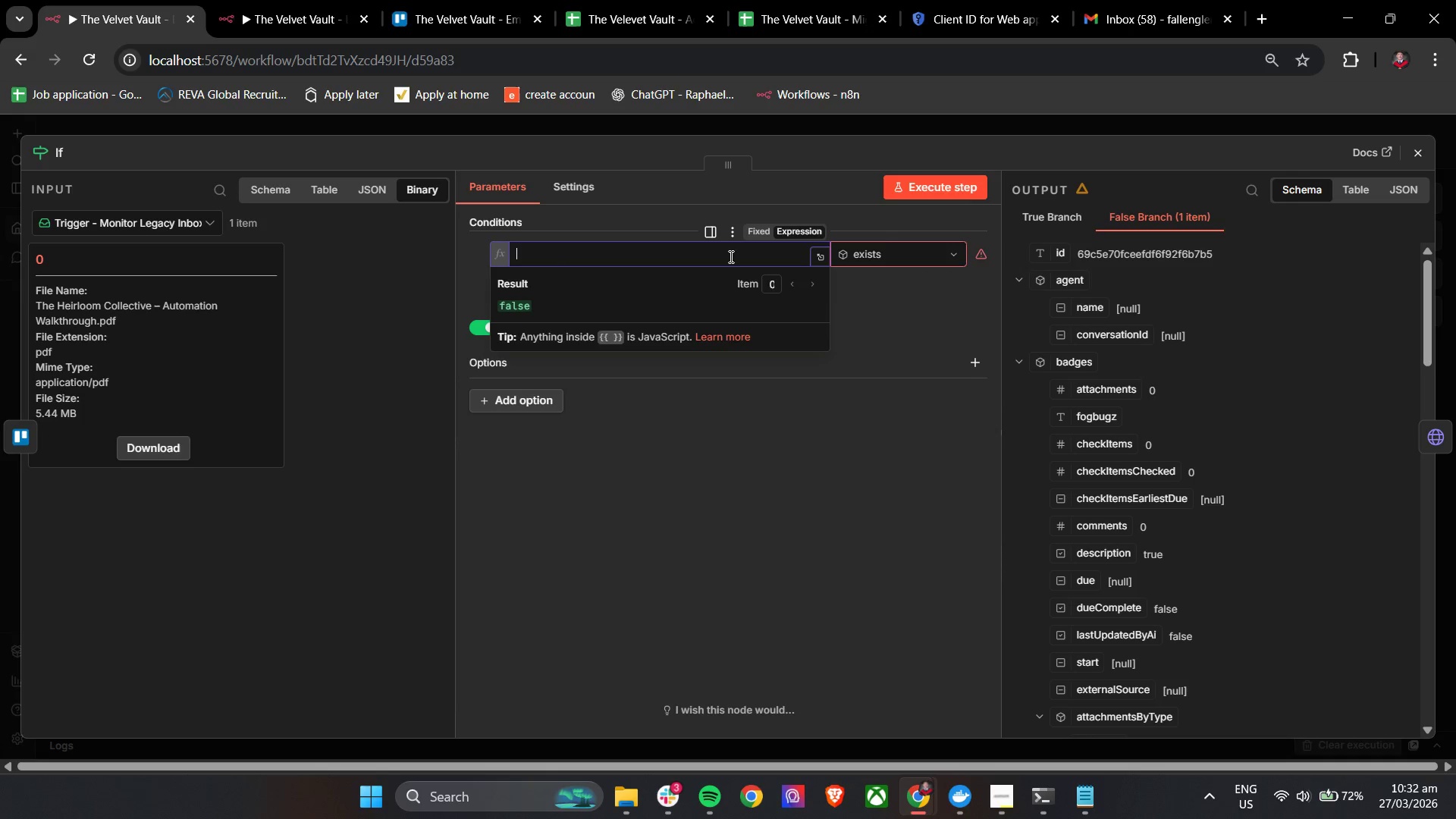 
key(Control+Z)
 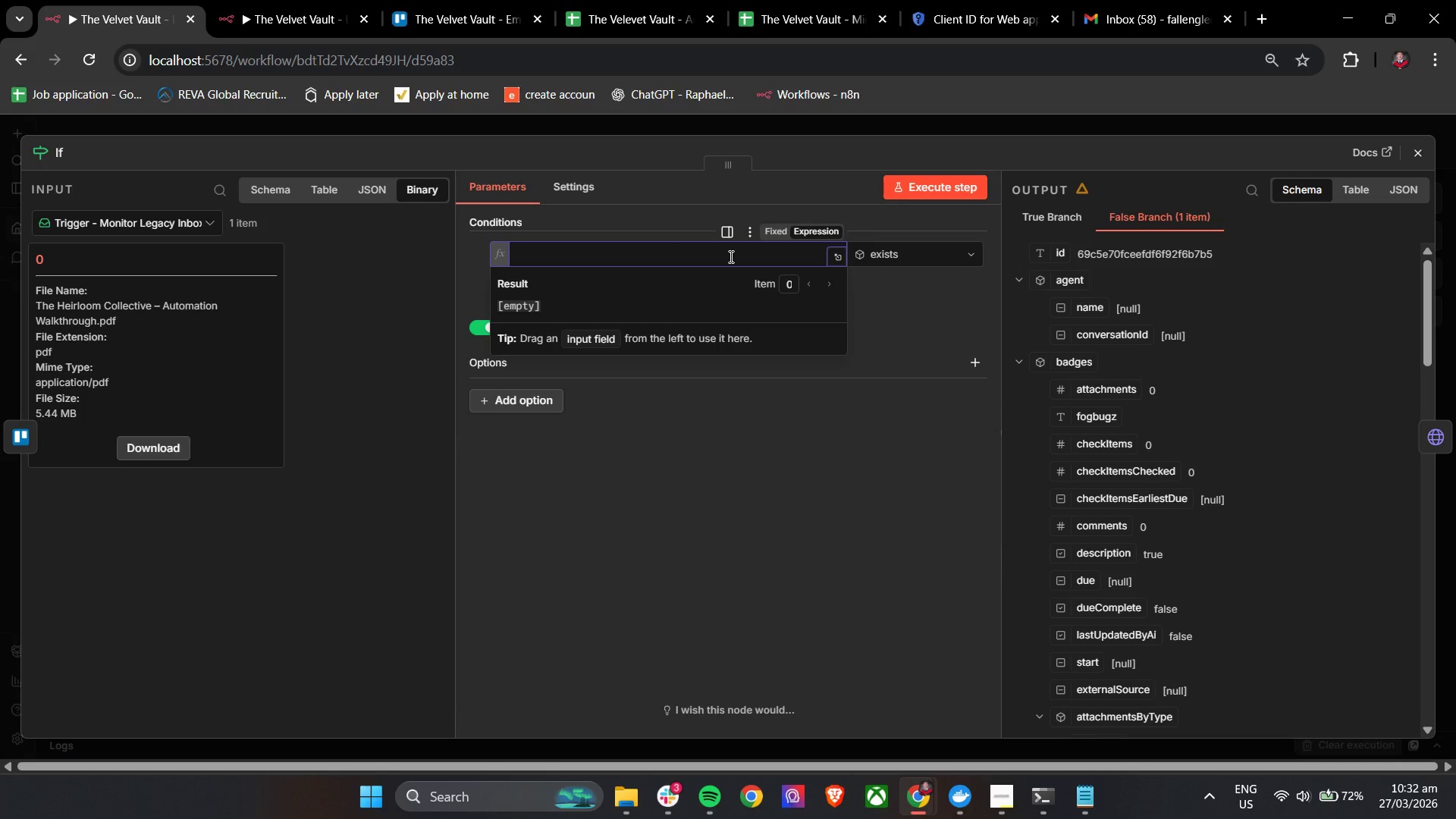 
key(Control+Z)
 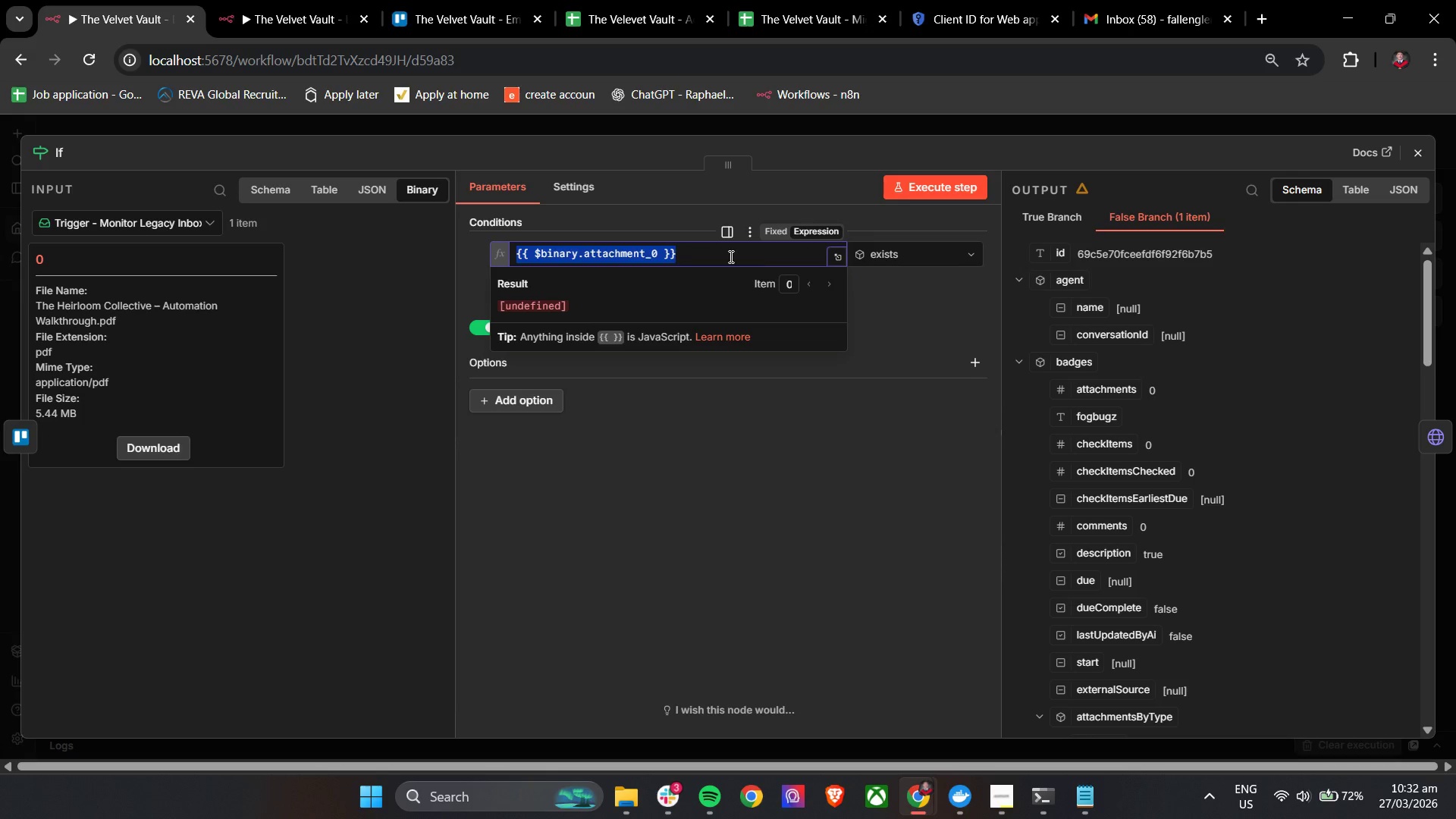 
key(Control+Z)
 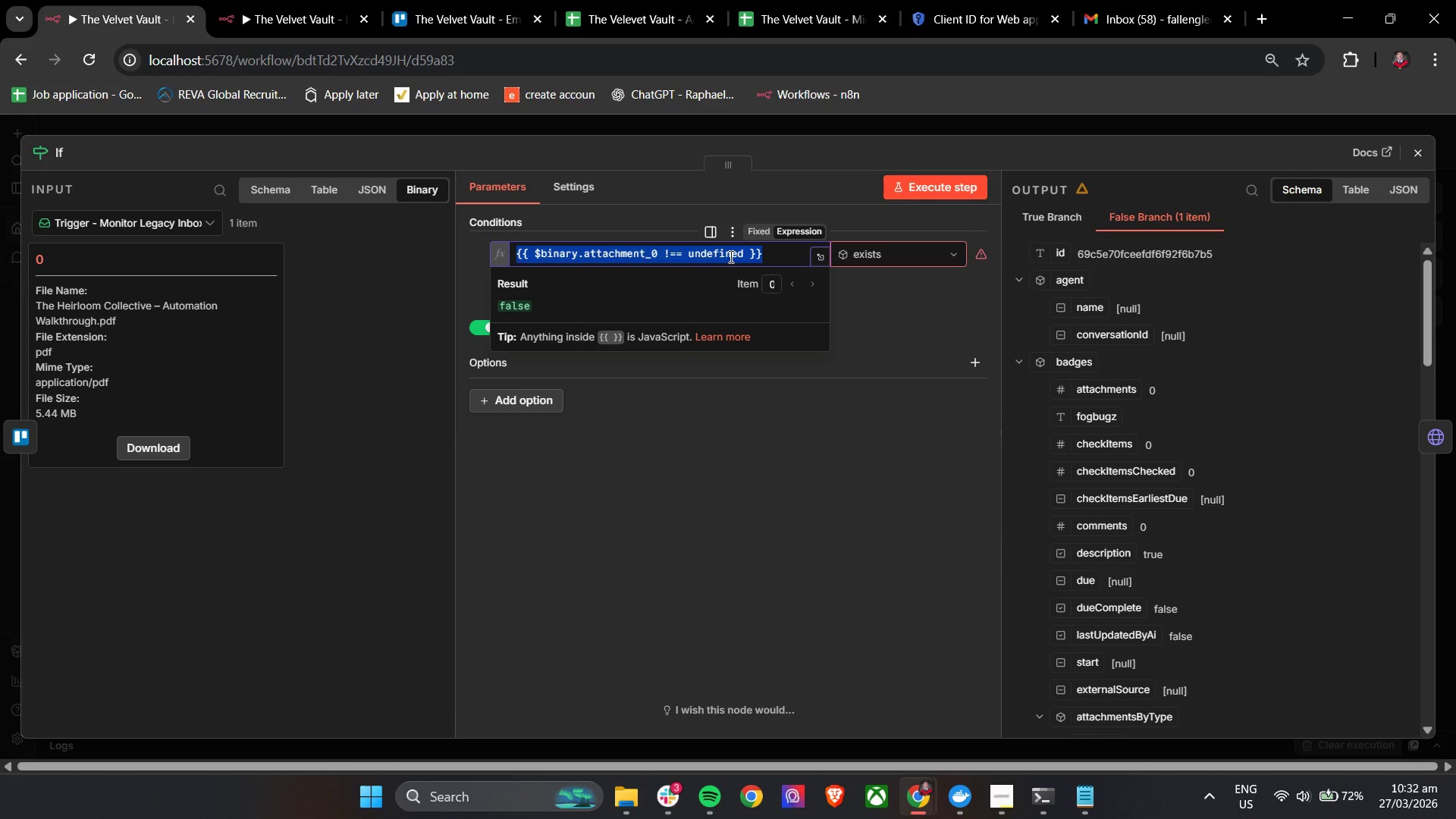 
key(Control+Z)
 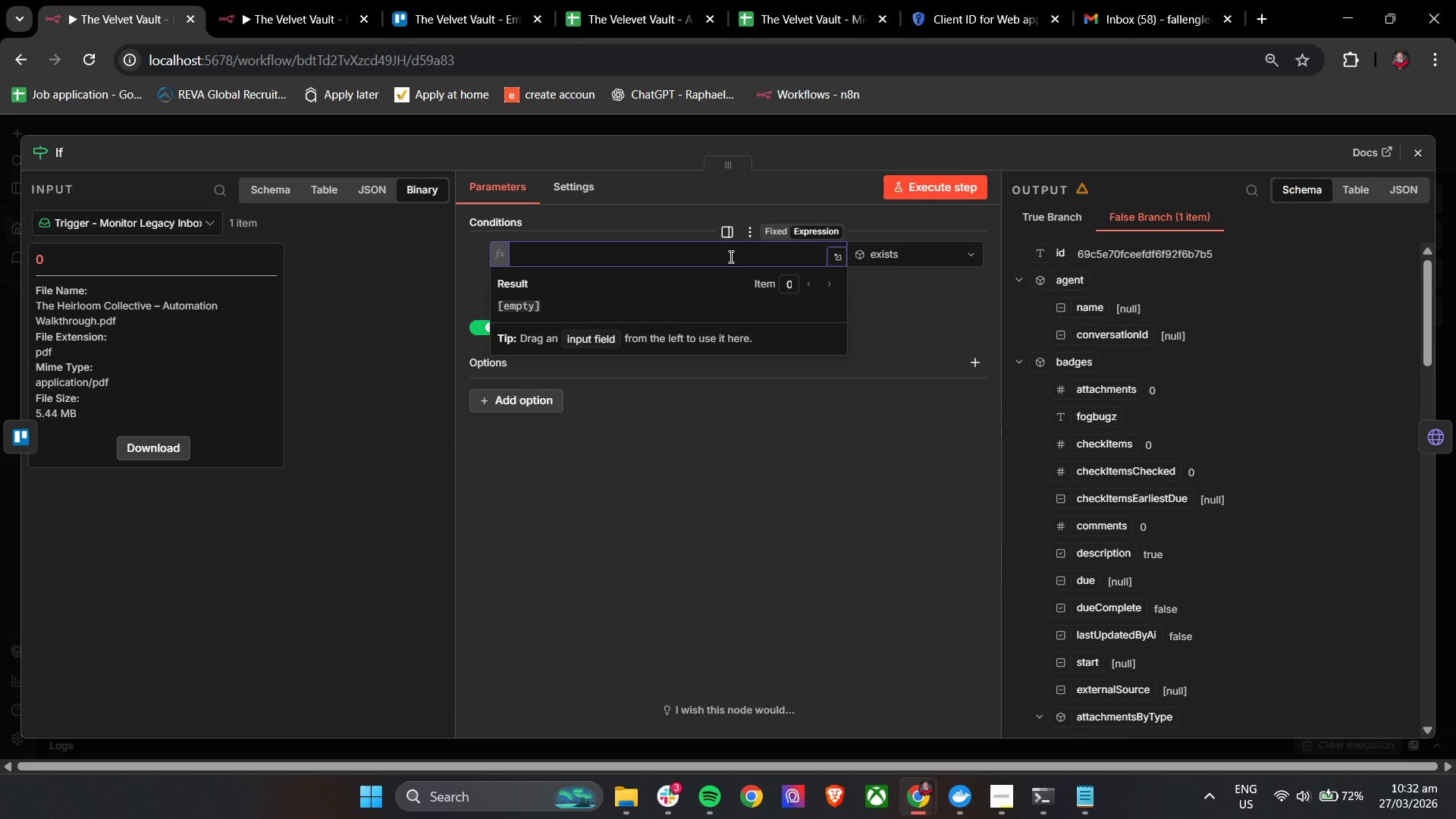 
key(Control+Z)
 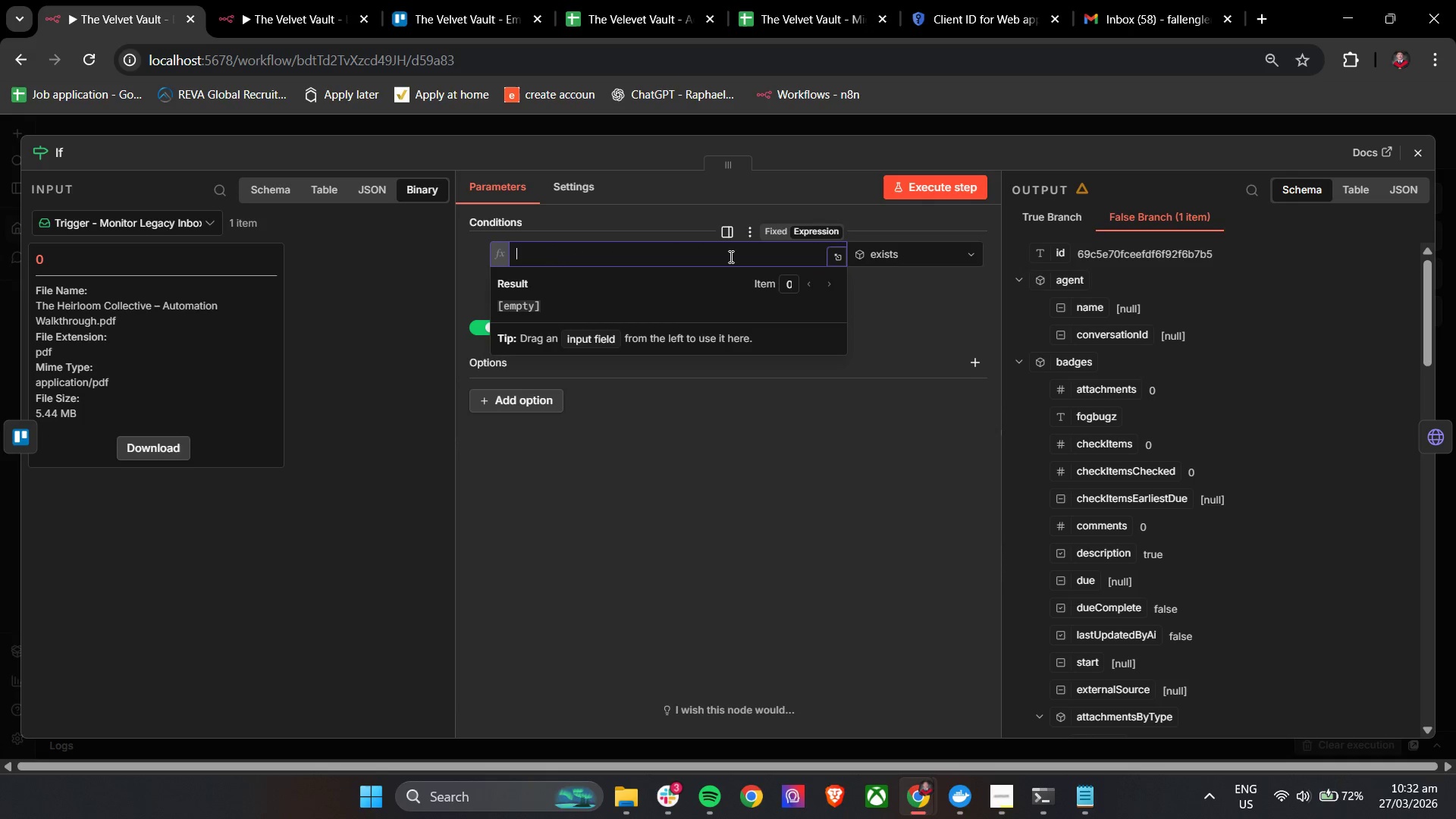 
key(Control+Z)
 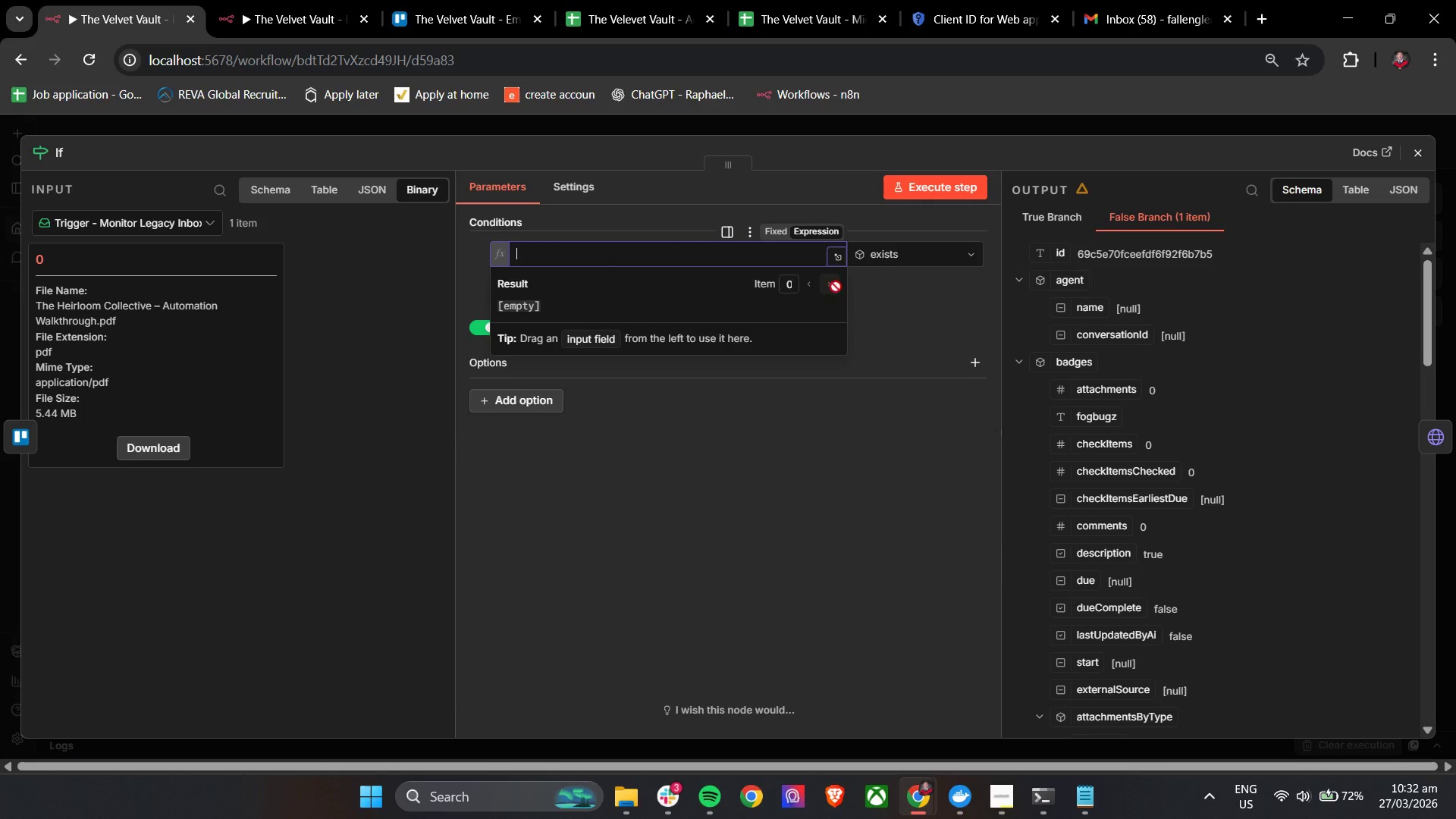 
left_click([871, 315])
 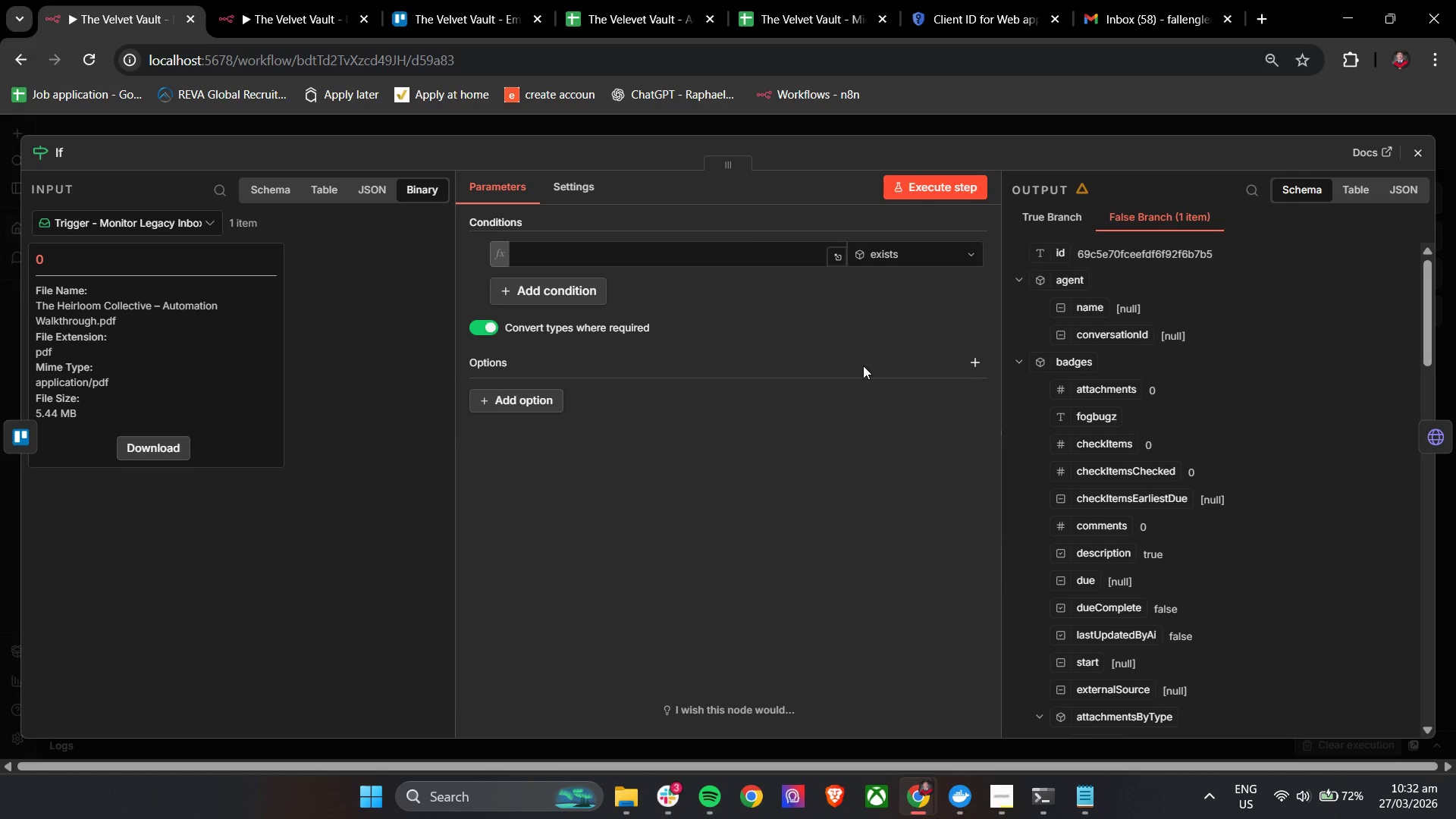 
wait(5.45)
 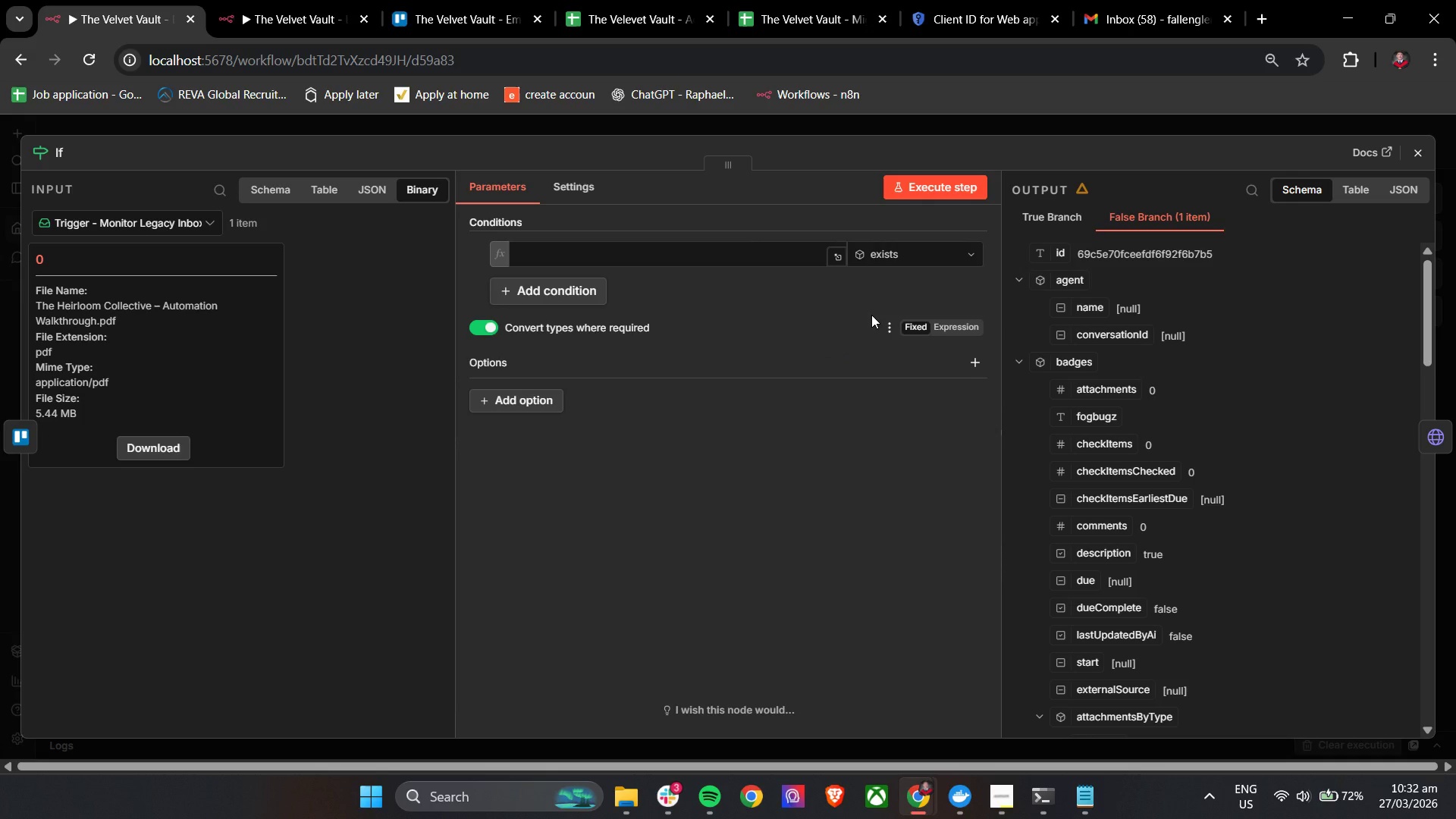 
left_click([682, 795])
 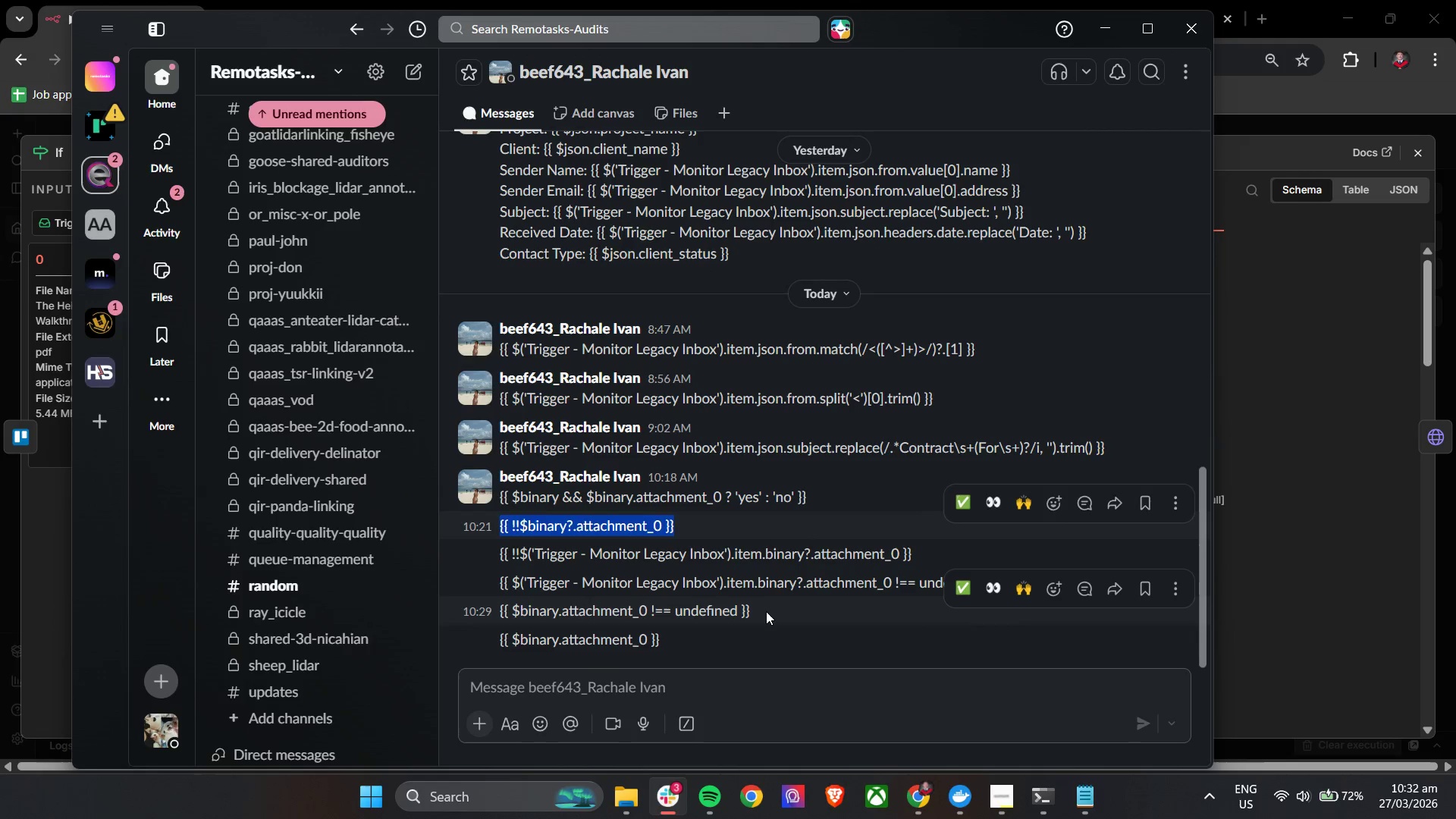 
left_click_drag(start_coordinate=[766, 610], to_coordinate=[488, 617])
 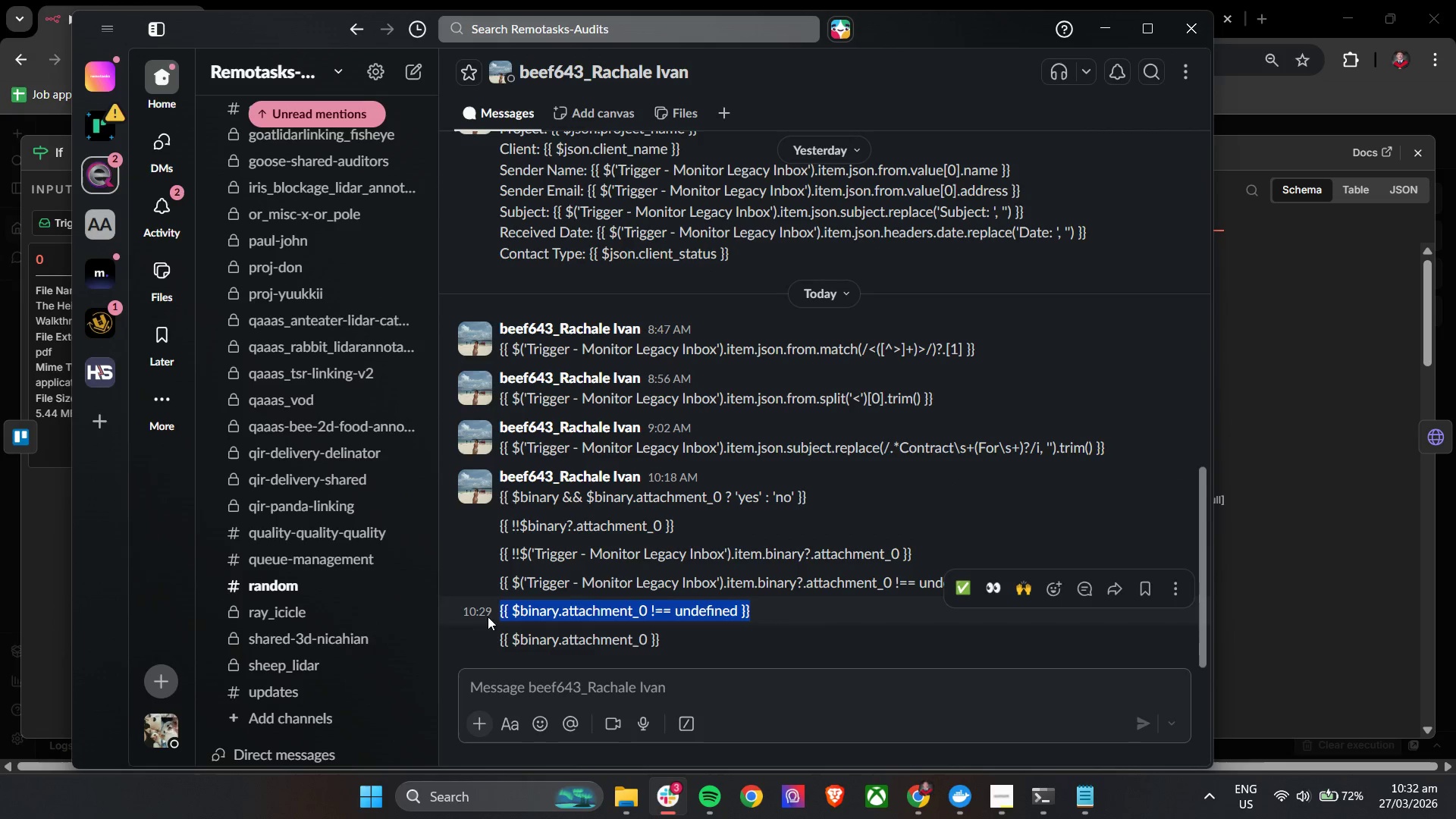 
key(Control+C)
 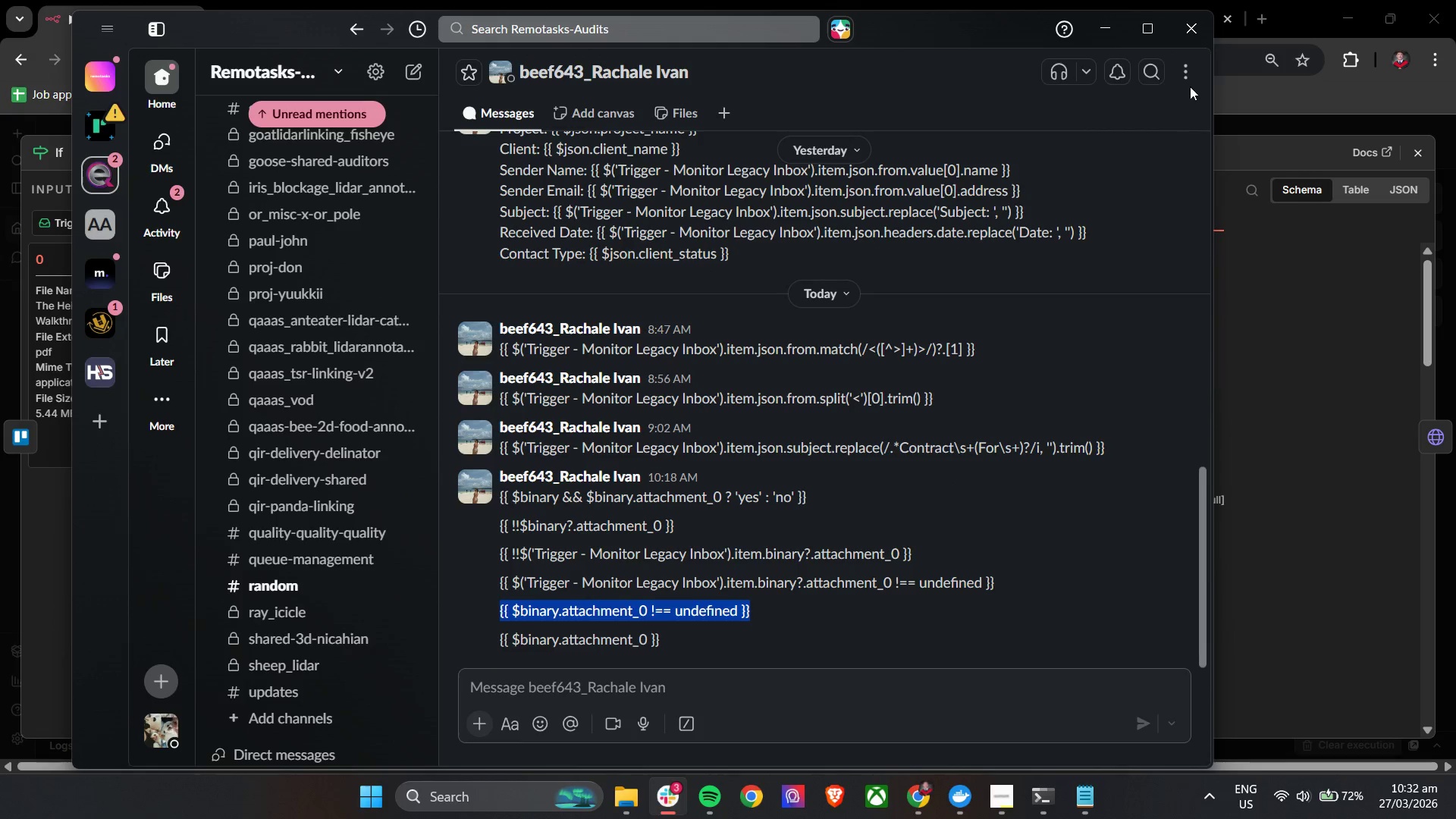 
key(Control+C)
 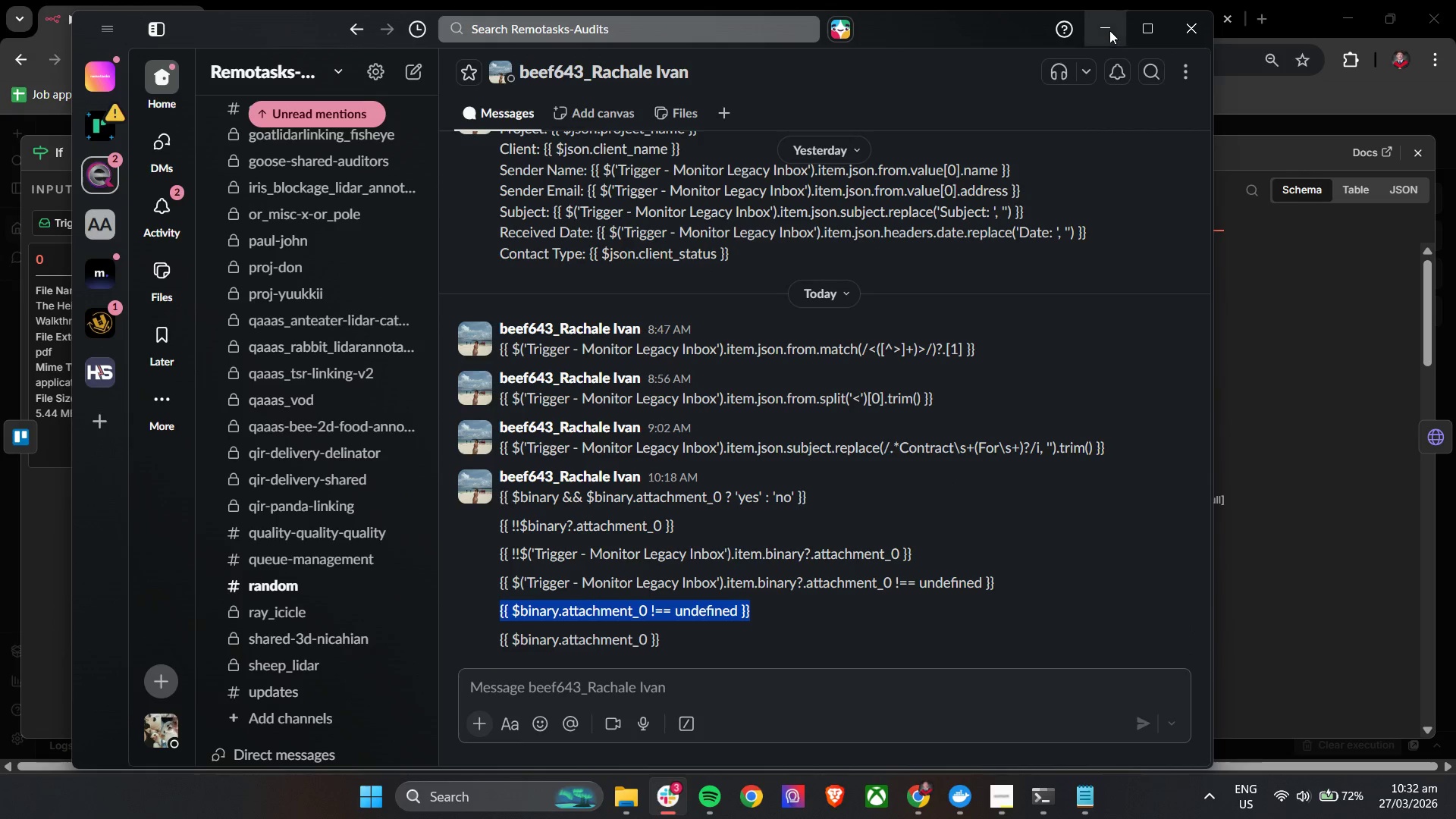 
left_click([1109, 30])
 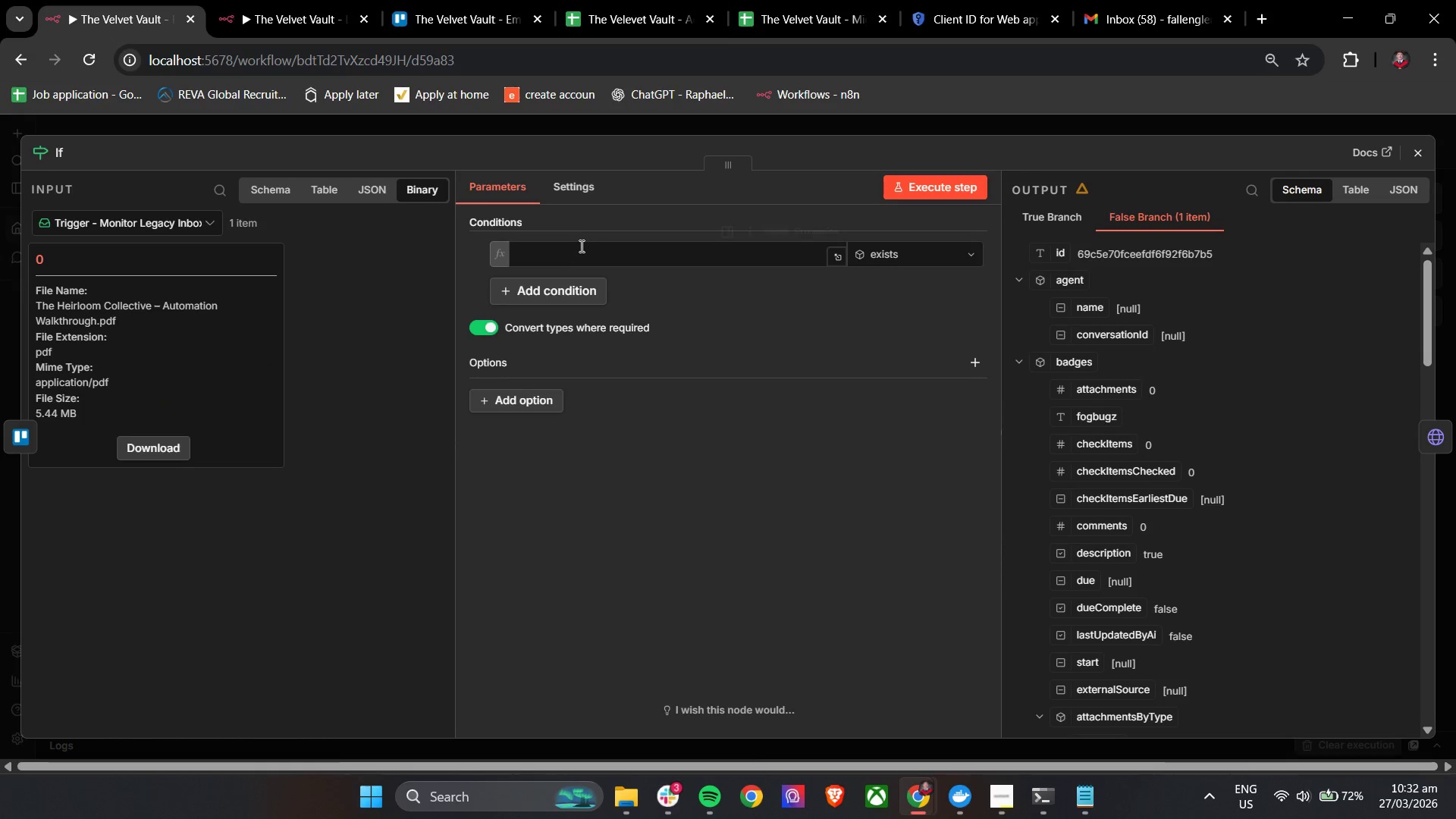 
left_click([581, 249])
 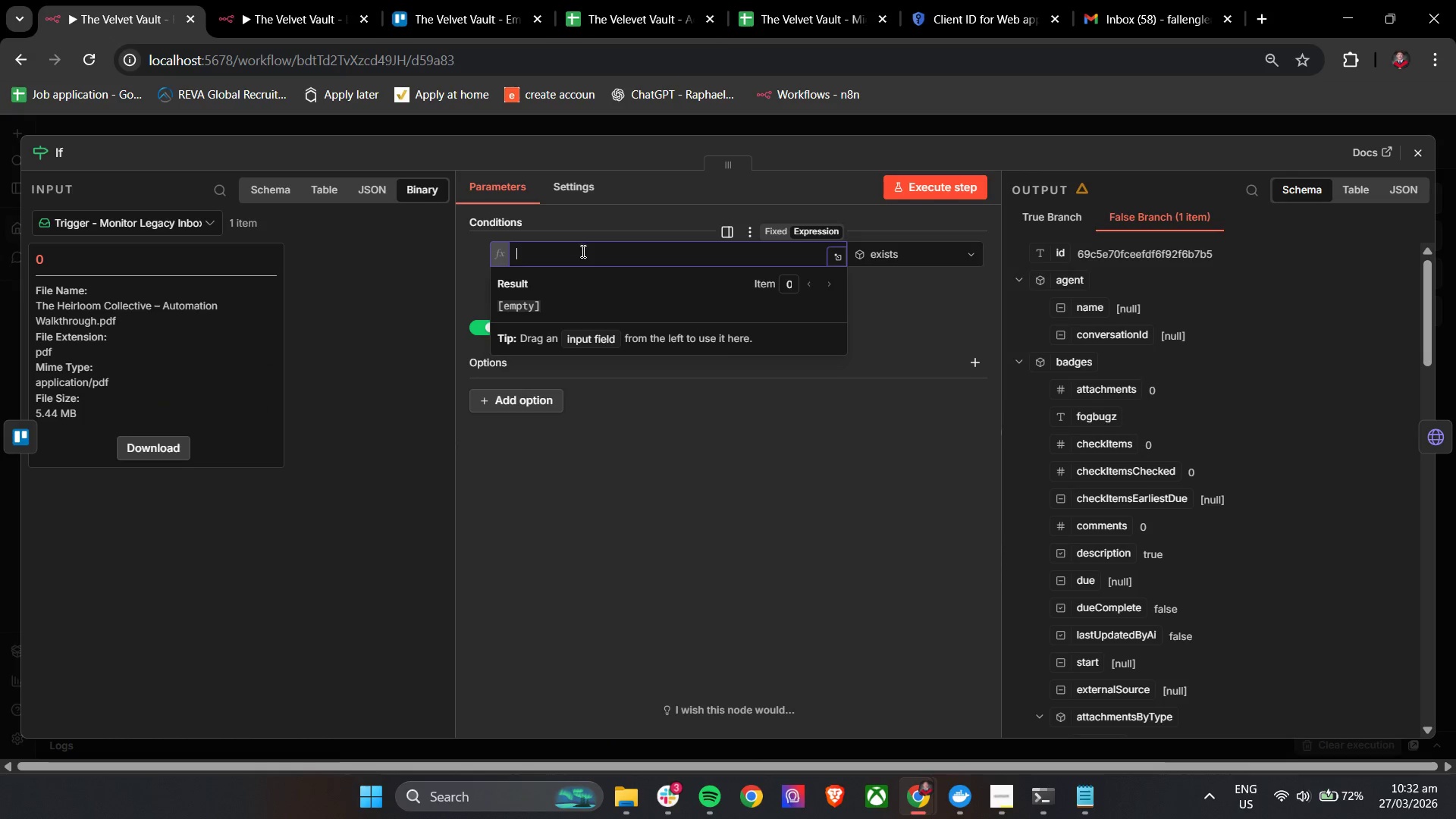 
key(Control+V)
 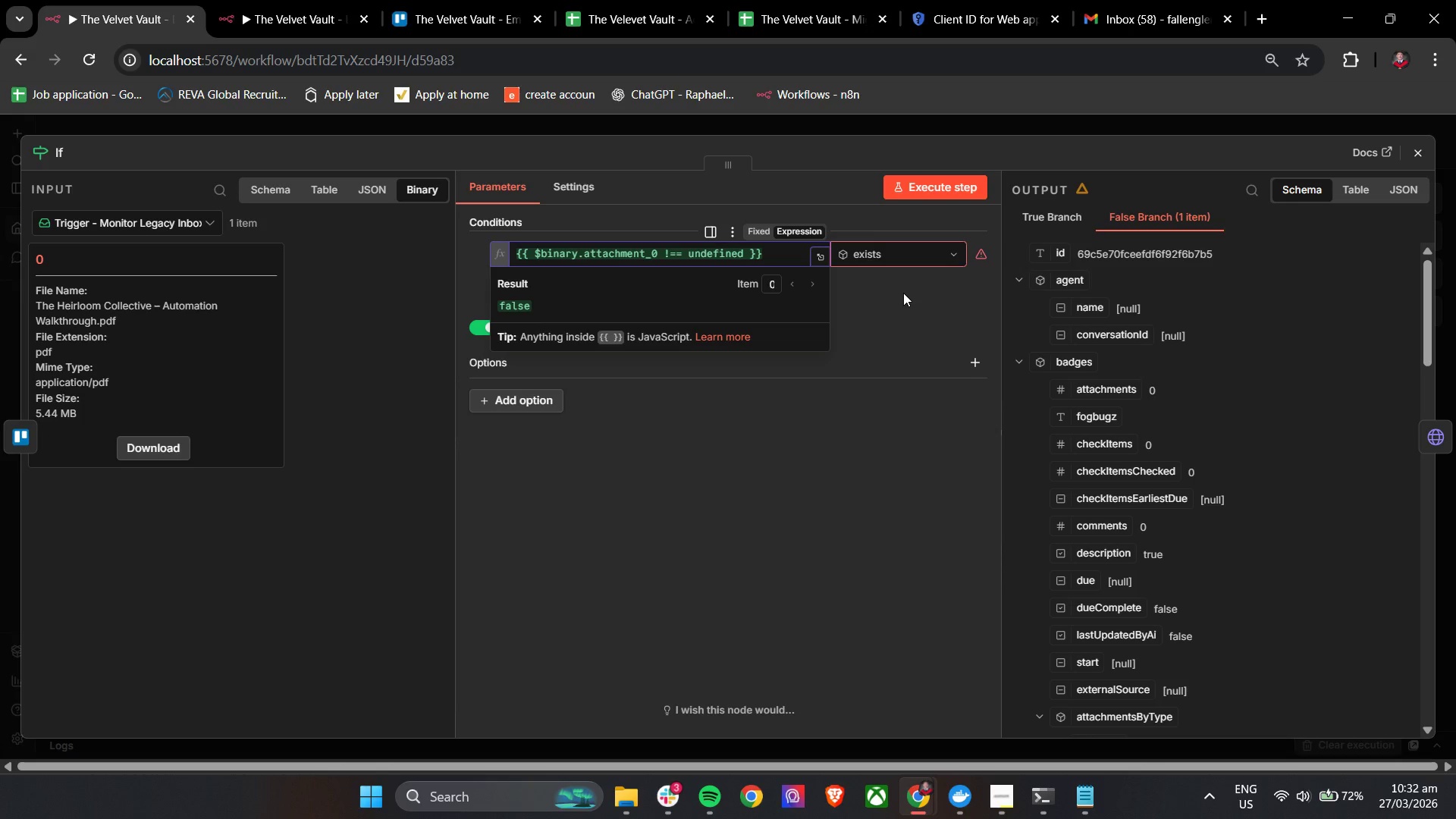 
wait(14.22)
 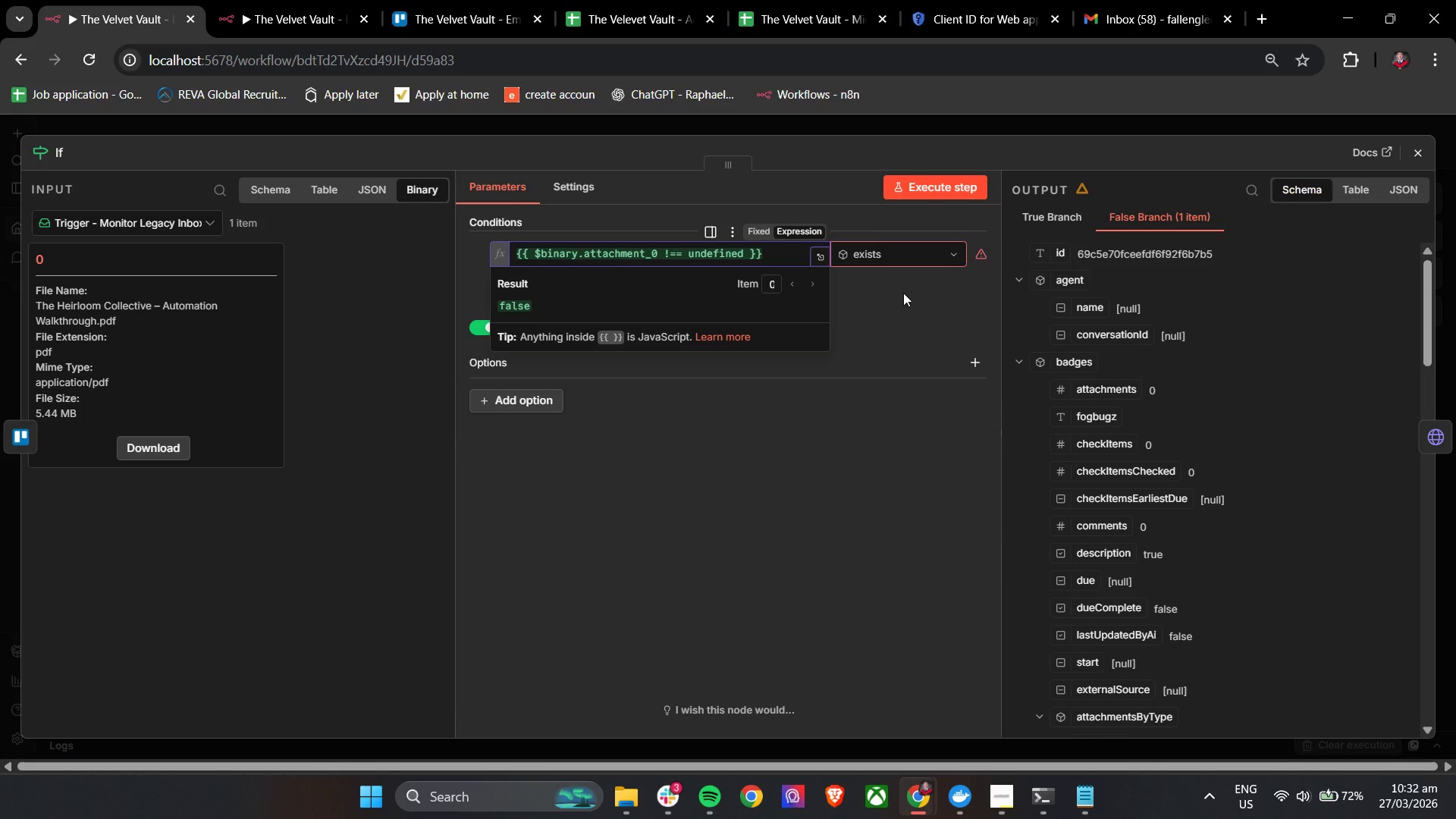 
double_click([889, 246])
 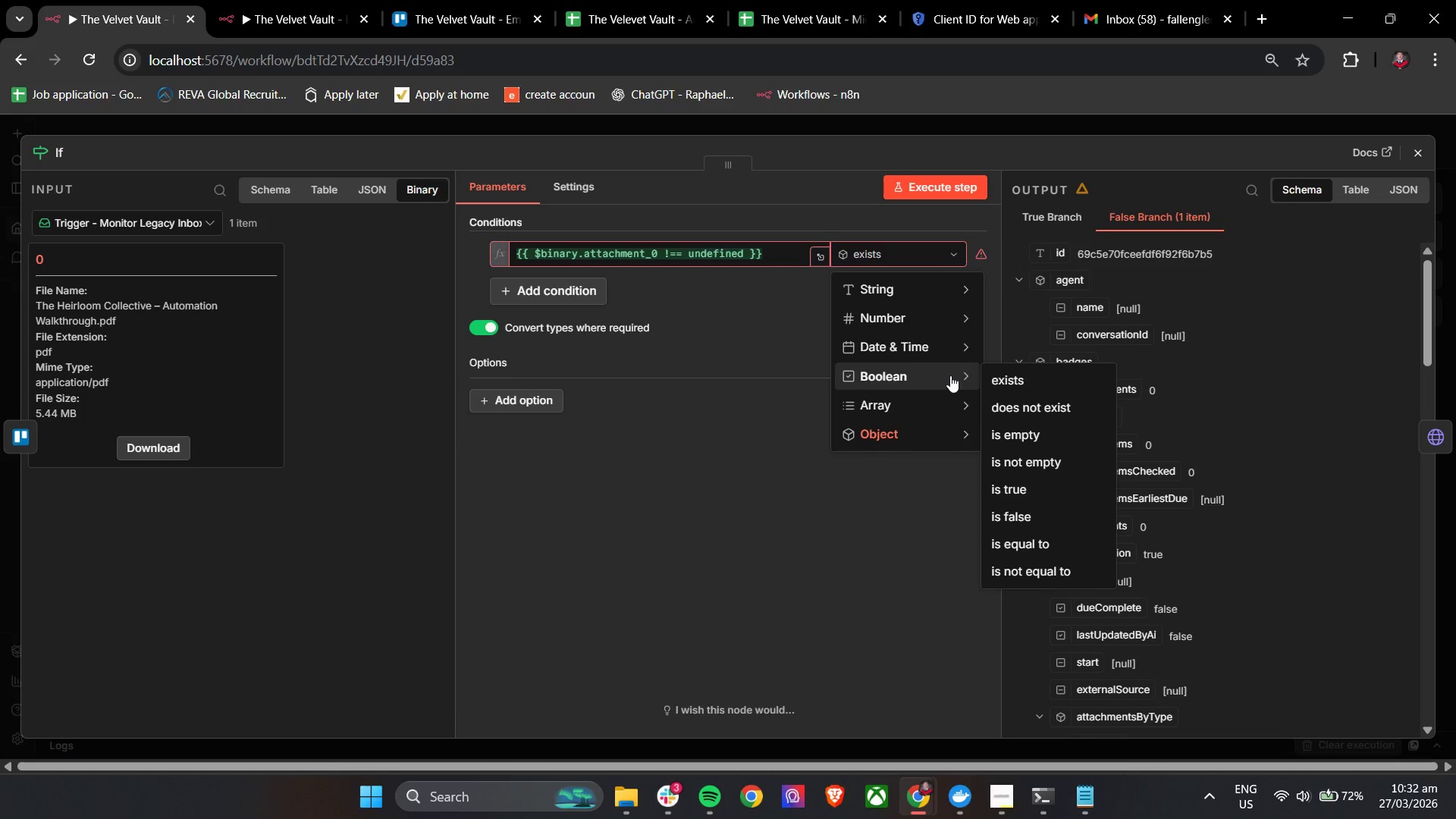 
left_click([1023, 544])
 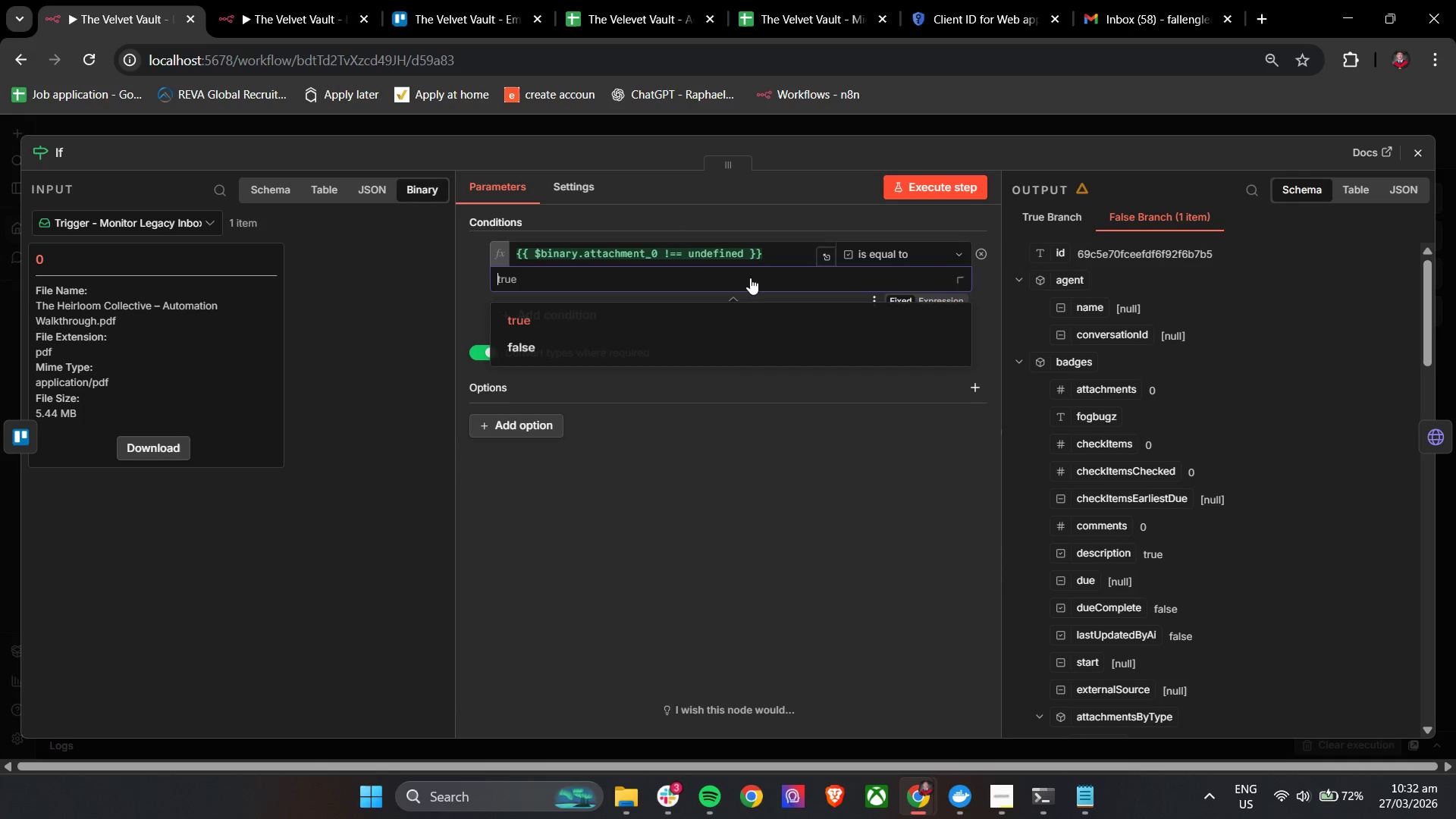 
left_click([686, 317])
 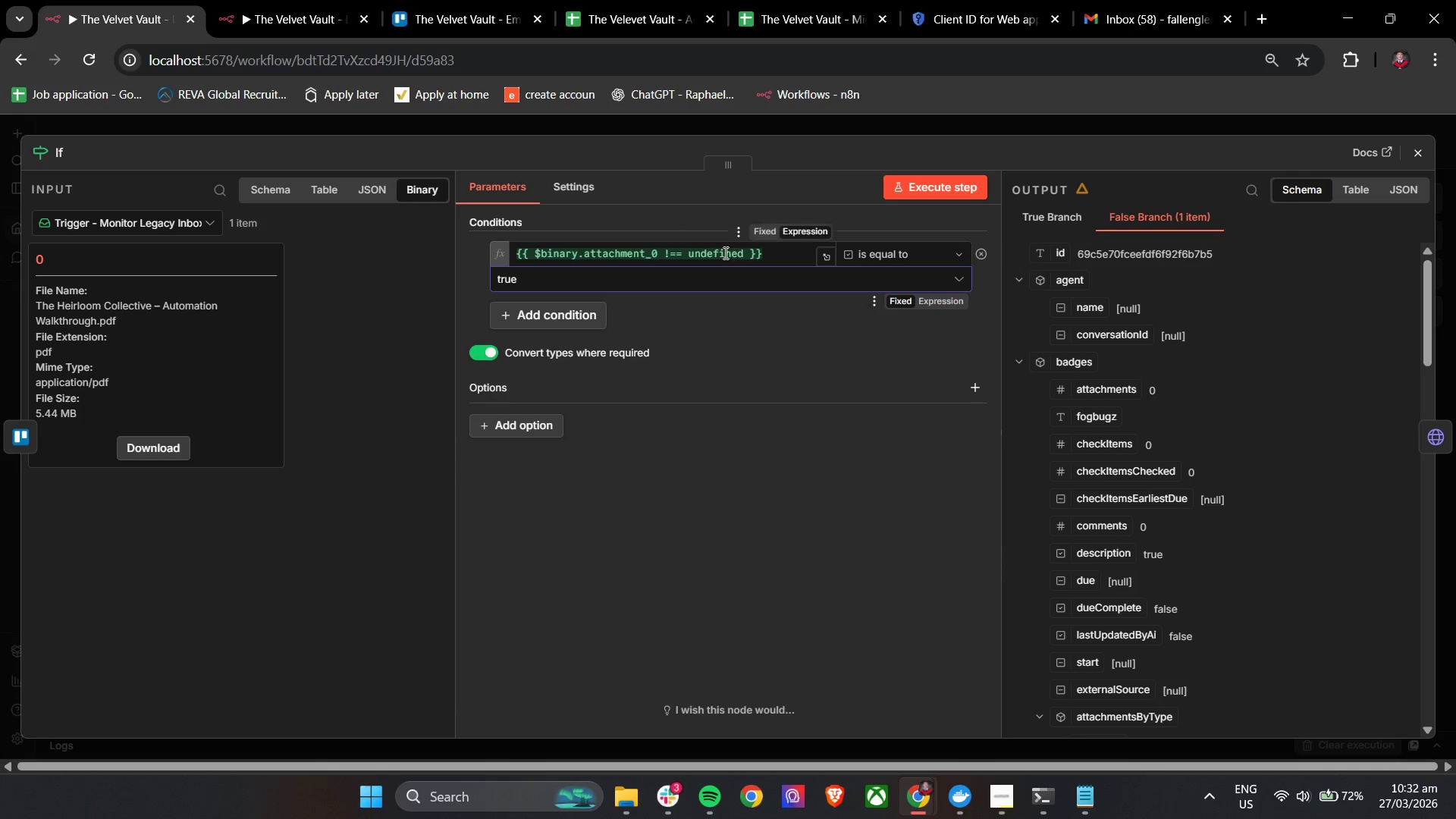 
left_click([724, 253])
 